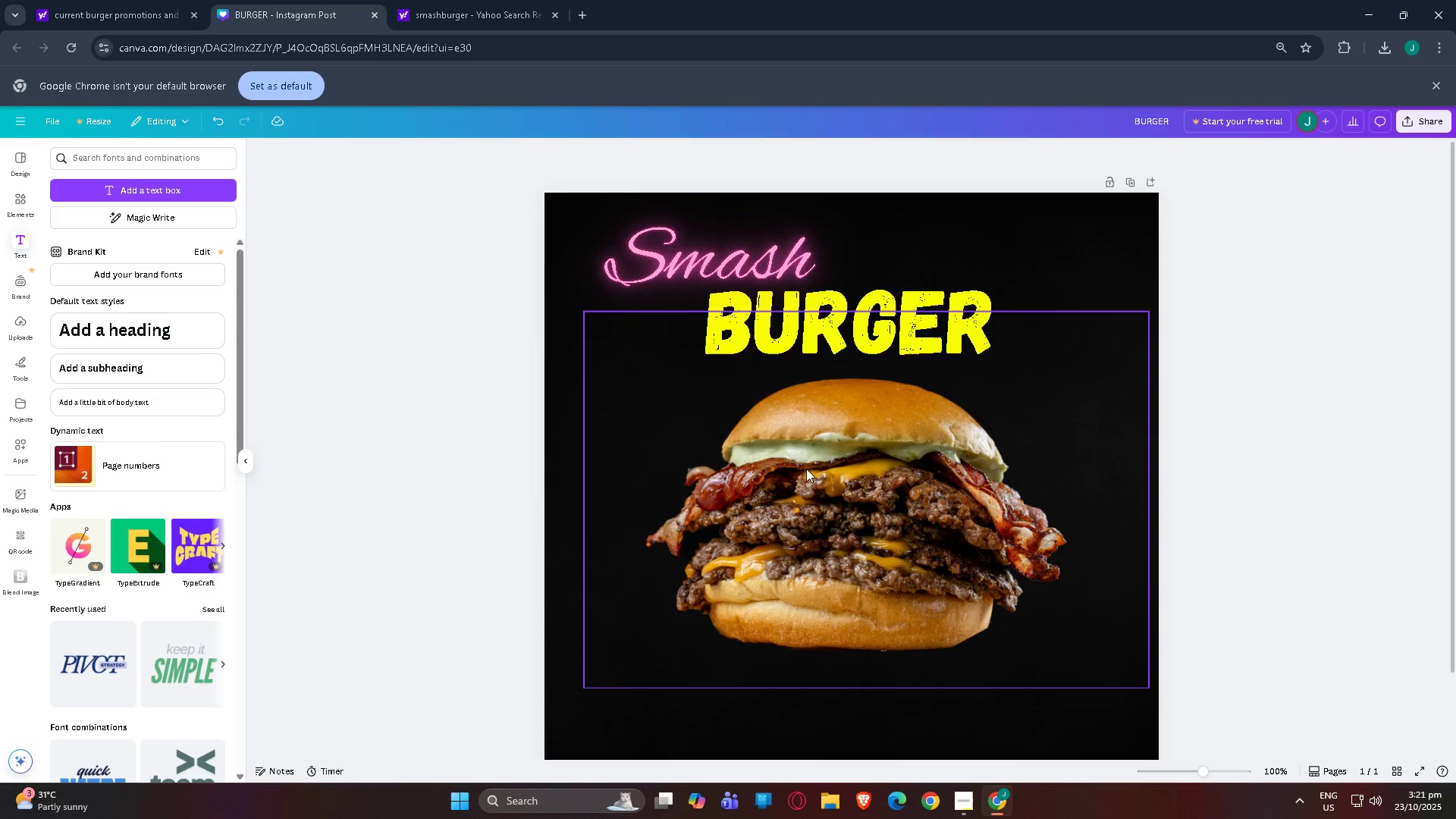 
left_click([801, 470])
 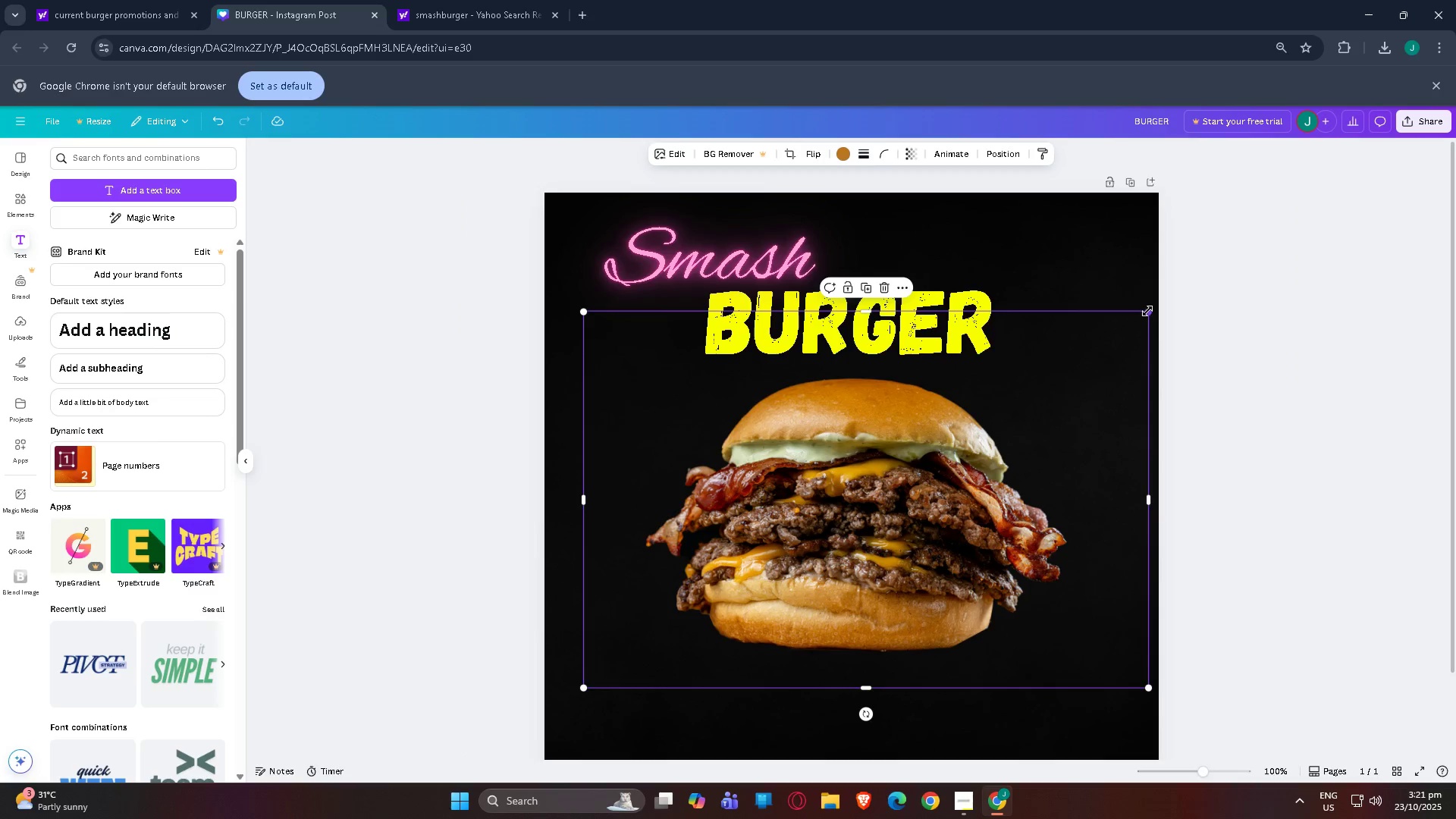 
left_click_drag(start_coordinate=[1144, 312], to_coordinate=[1110, 331])
 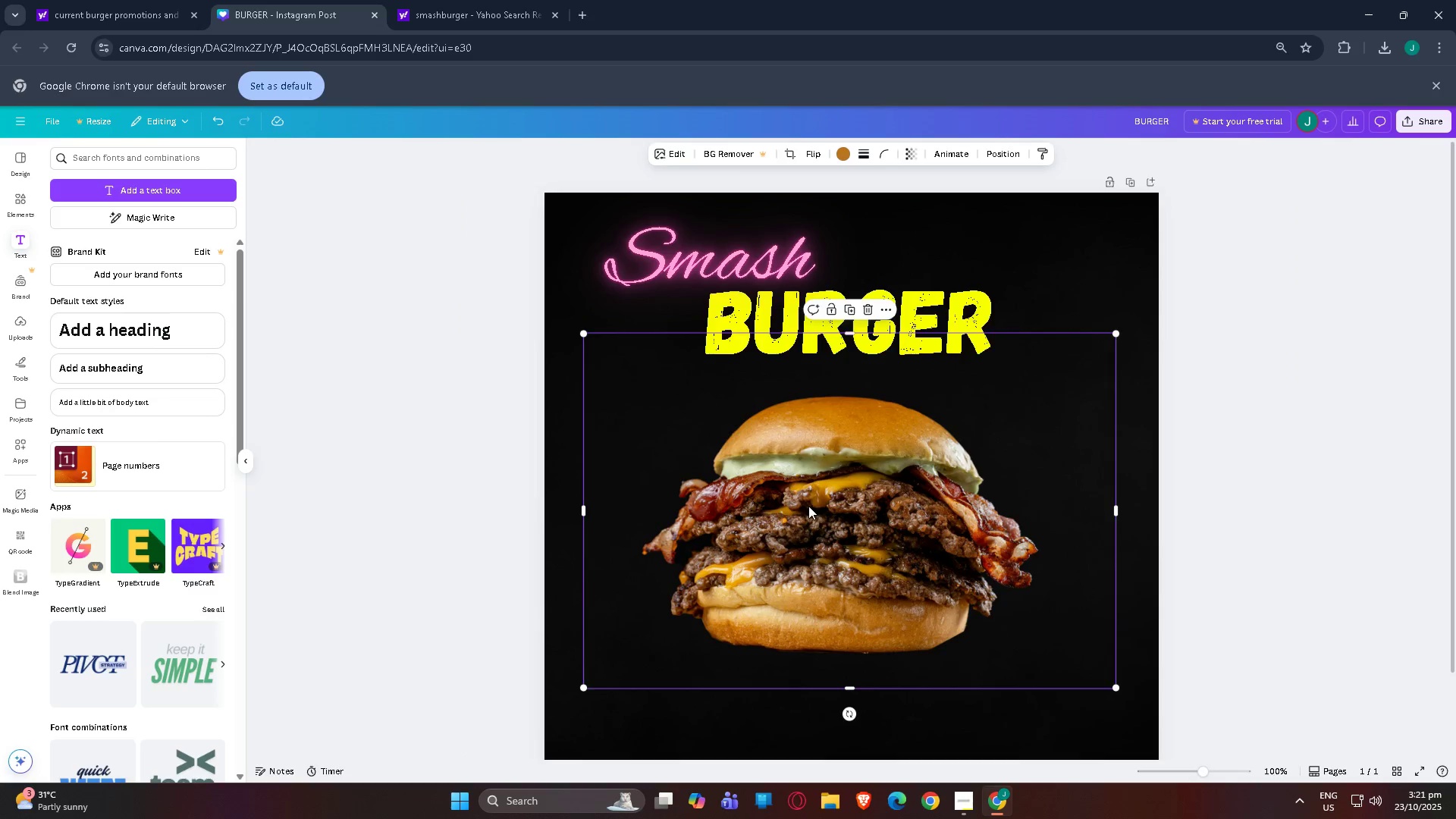 
left_click_drag(start_coordinate=[808, 506], to_coordinate=[823, 497])
 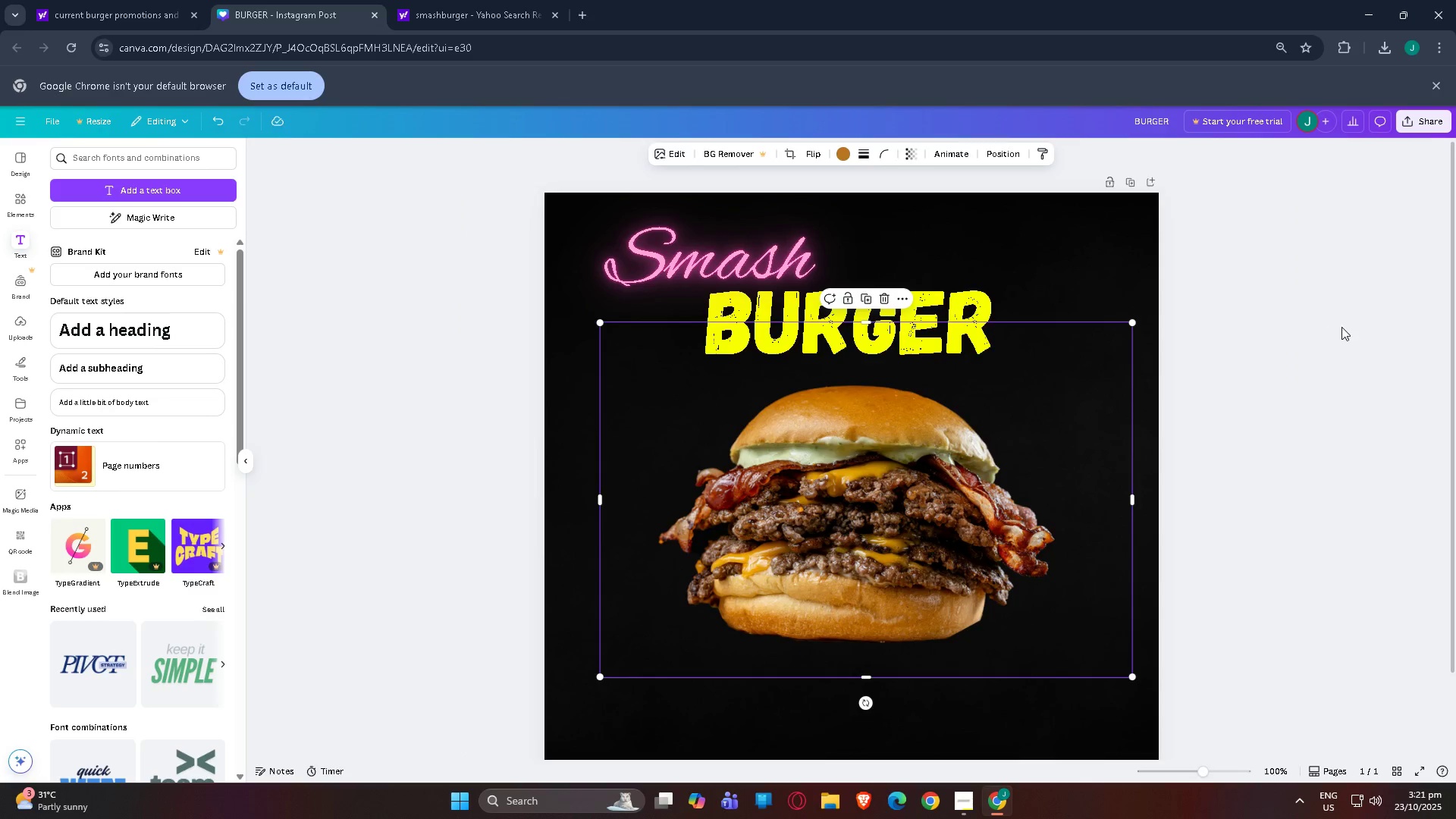 
left_click([1341, 327])
 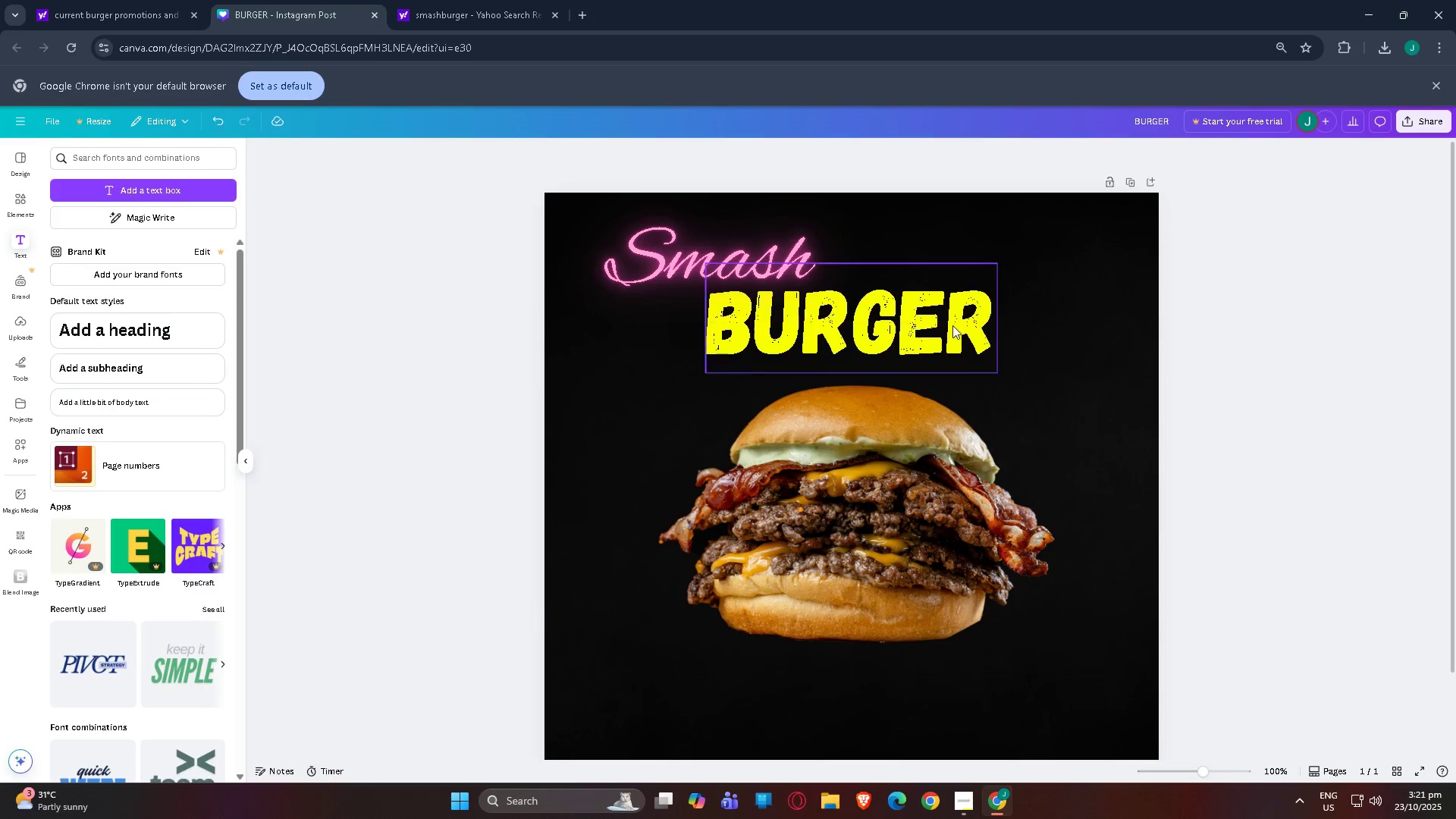 
left_click_drag(start_coordinate=[951, 325], to_coordinate=[951, 351])
 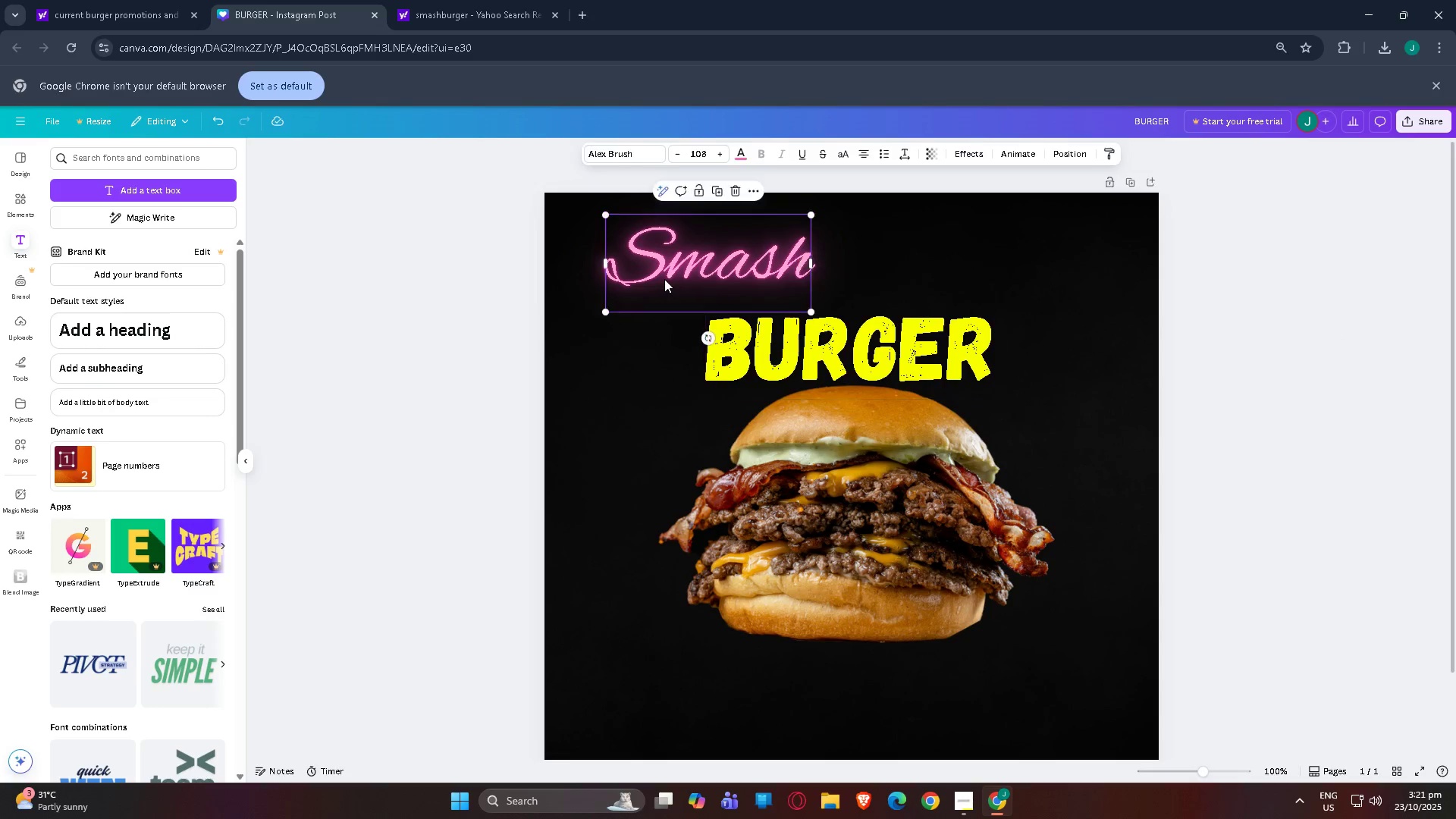 
left_click([664, 279])
 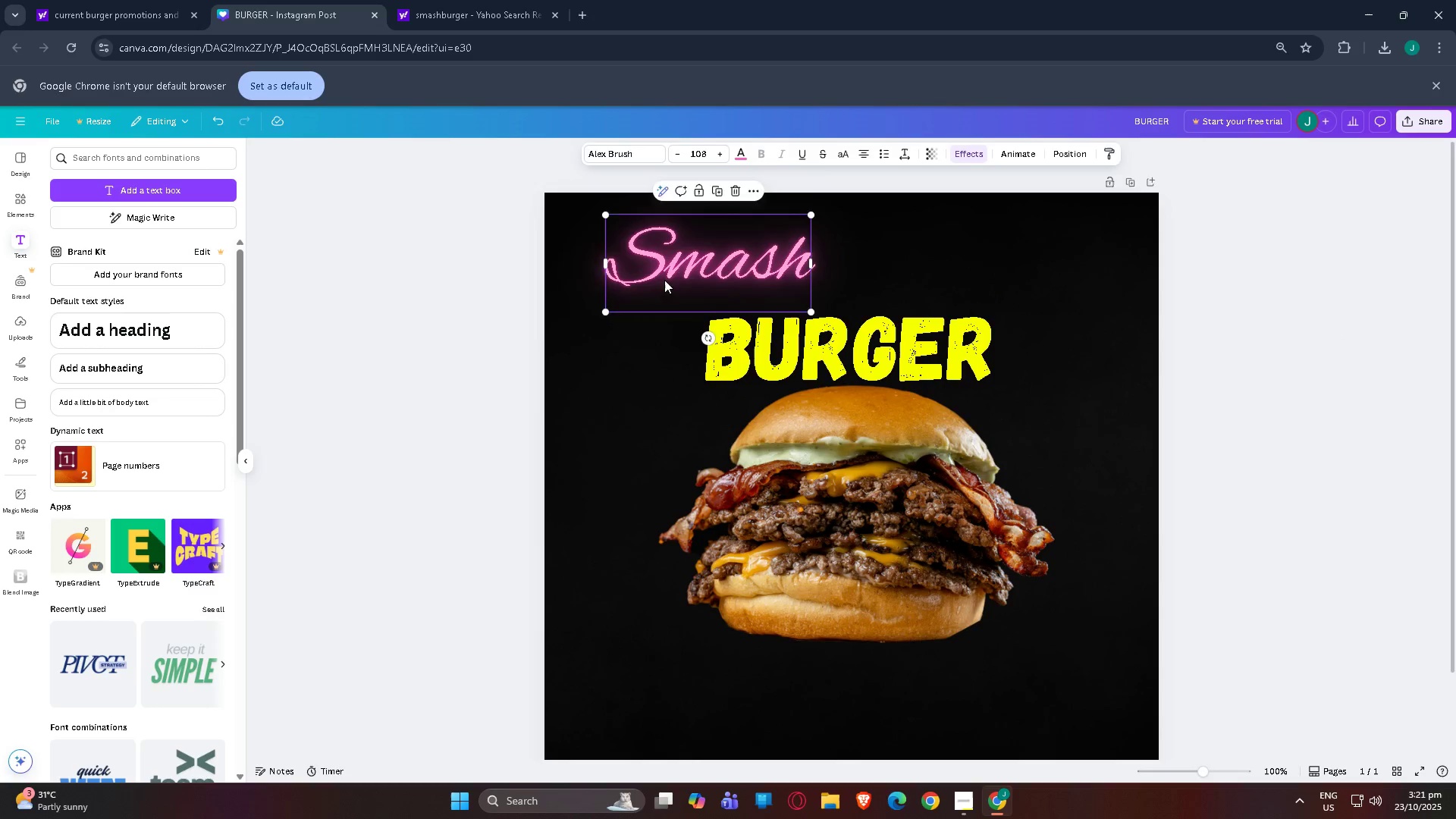 
left_click_drag(start_coordinate=[664, 279], to_coordinate=[679, 303])
 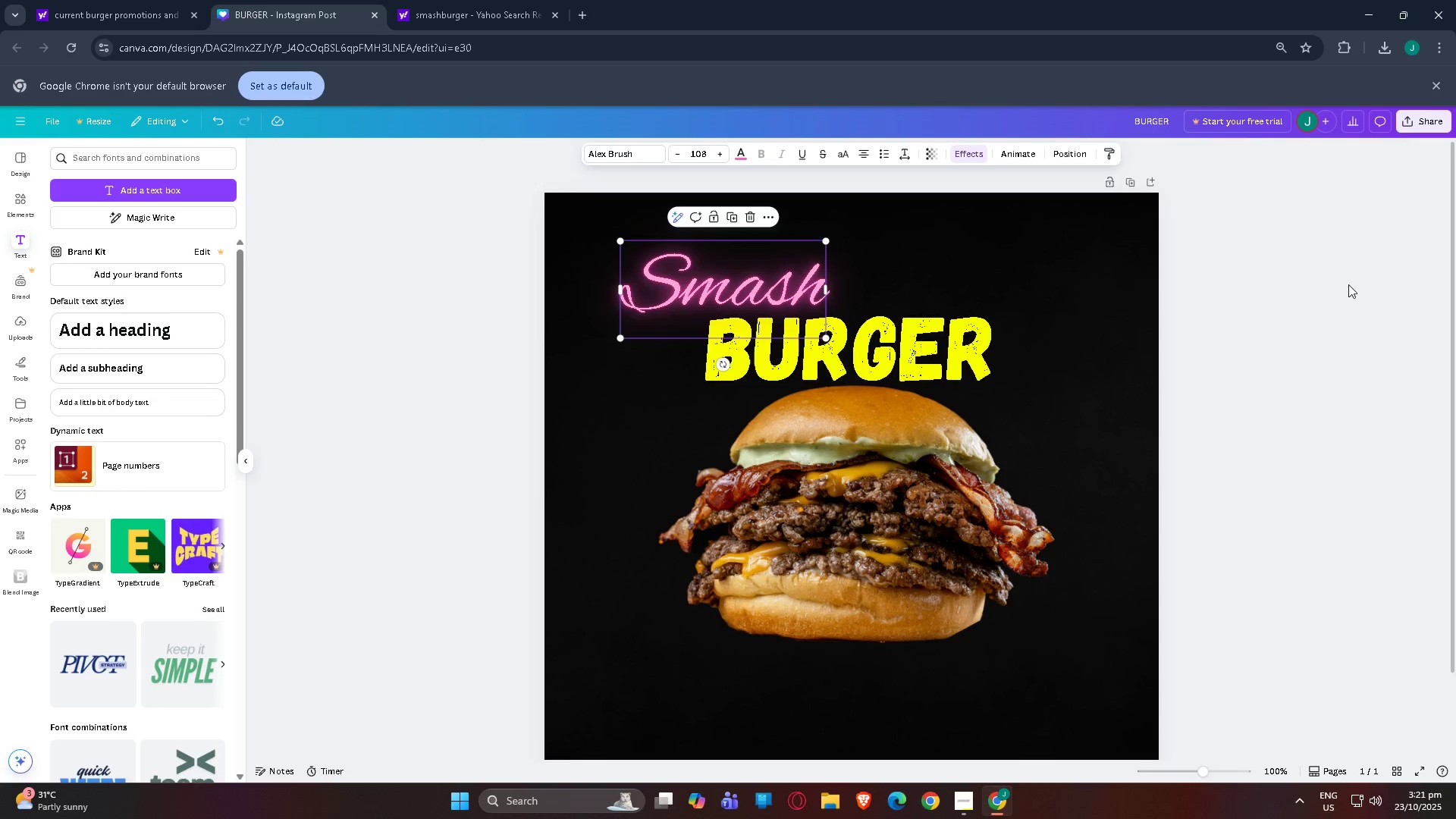 
left_click([1348, 284])
 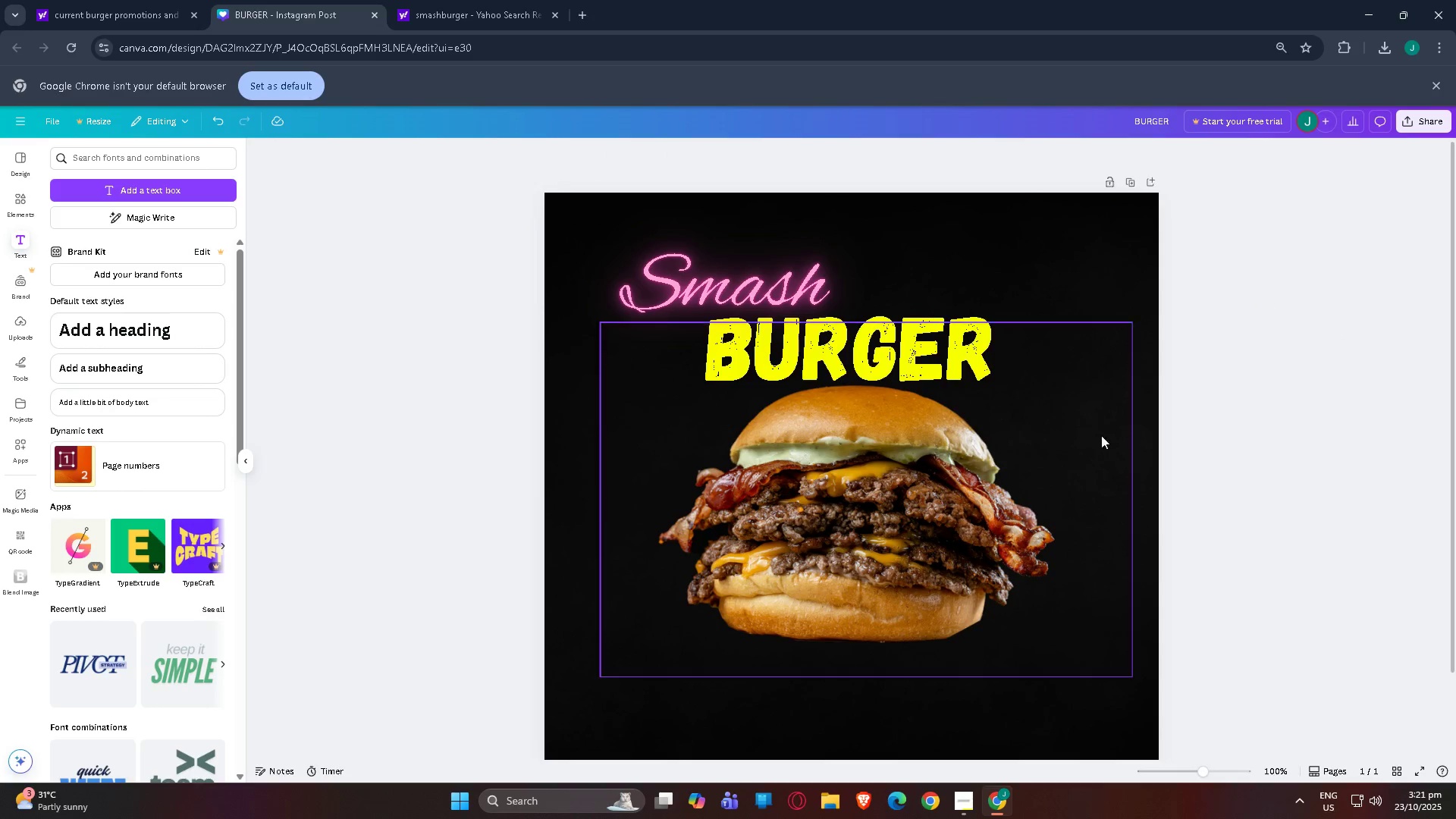 
scroll: coordinate [1159, 413], scroll_direction: down, amount: 1.0
 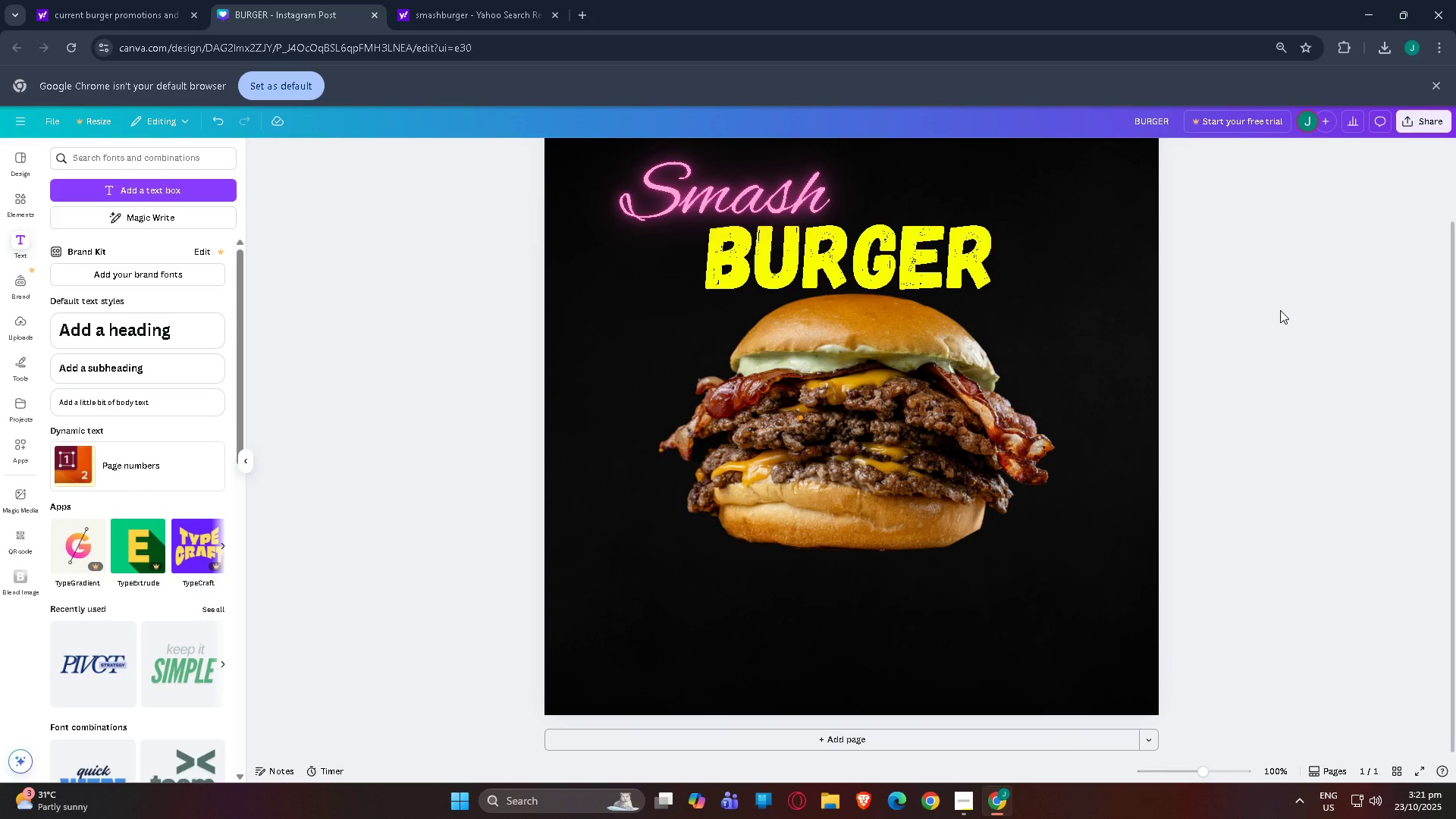 
left_click([1280, 310])
 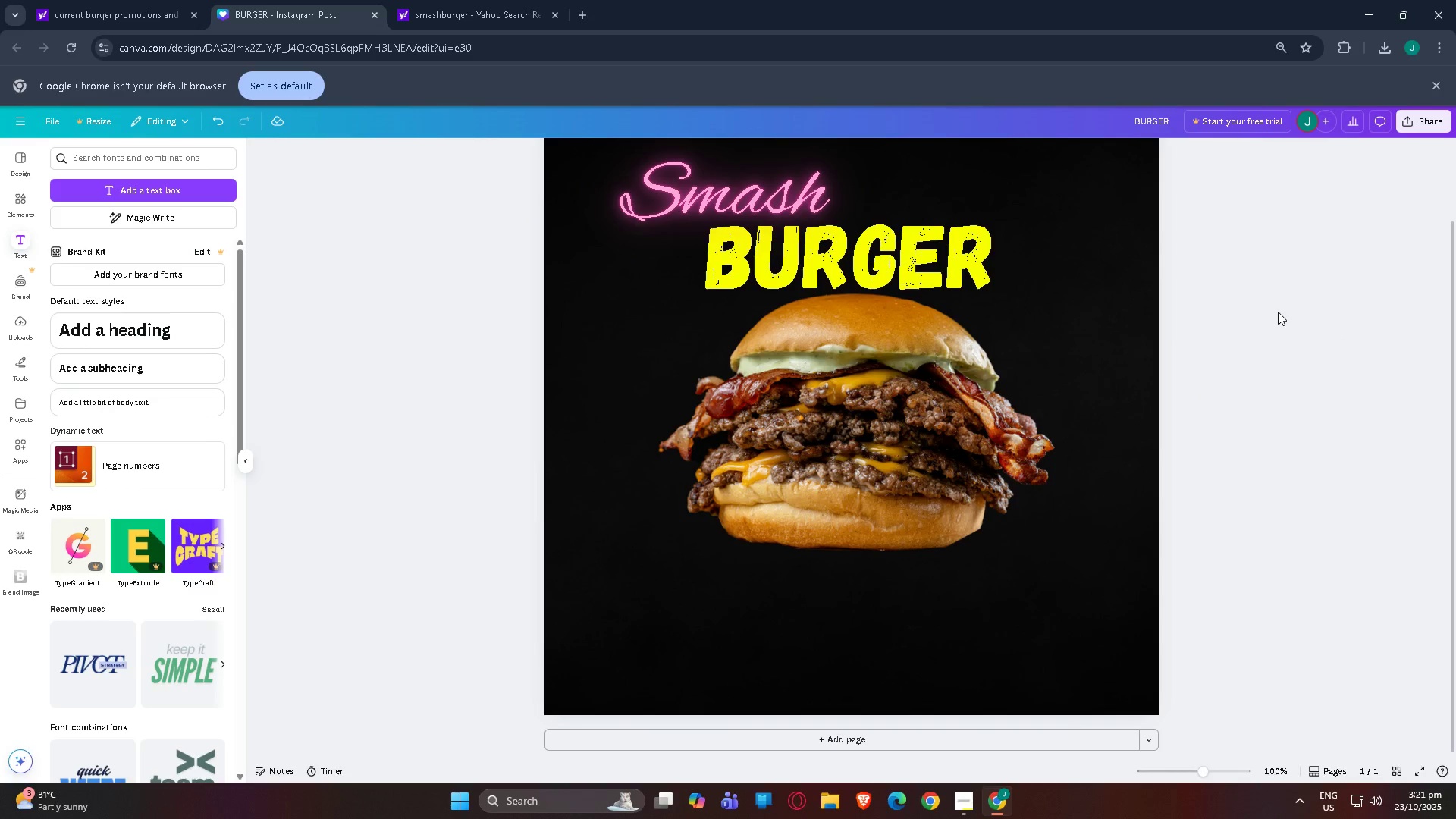 
scroll: coordinate [1254, 343], scroll_direction: down, amount: 2.0
 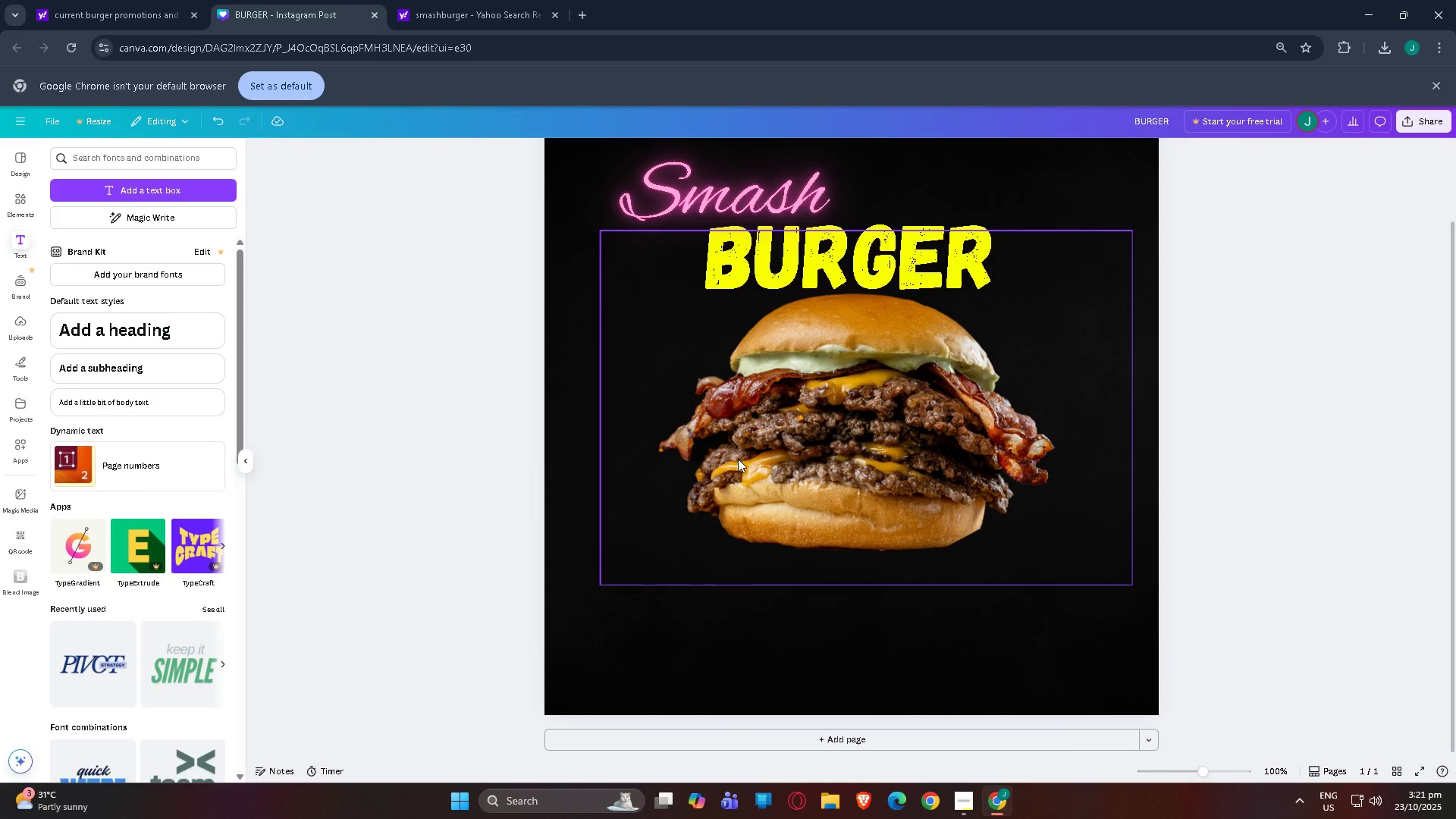 
scroll: coordinate [697, 581], scroll_direction: up, amount: 2.0
 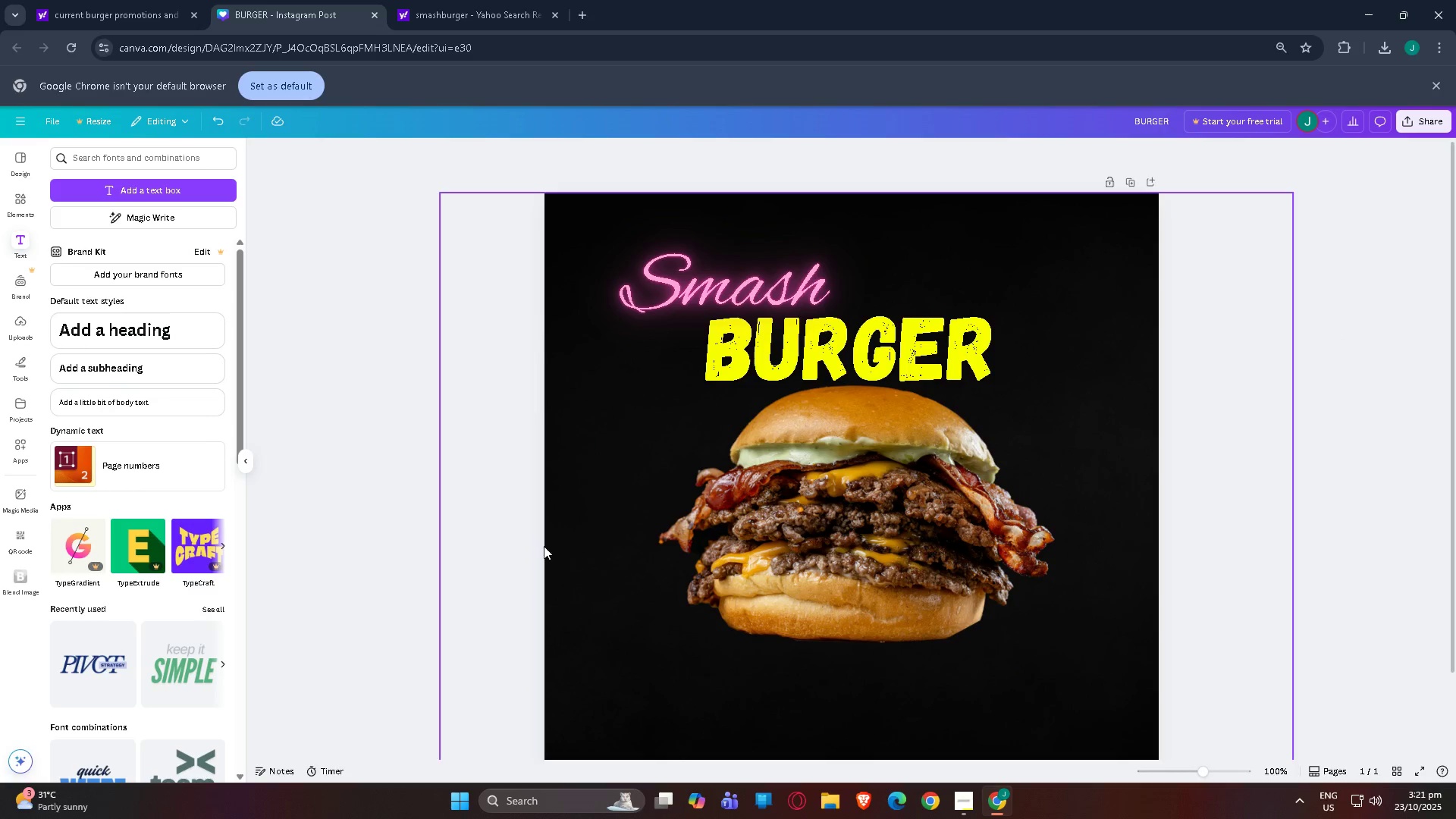 
scroll: coordinate [541, 545], scroll_direction: down, amount: 2.0
 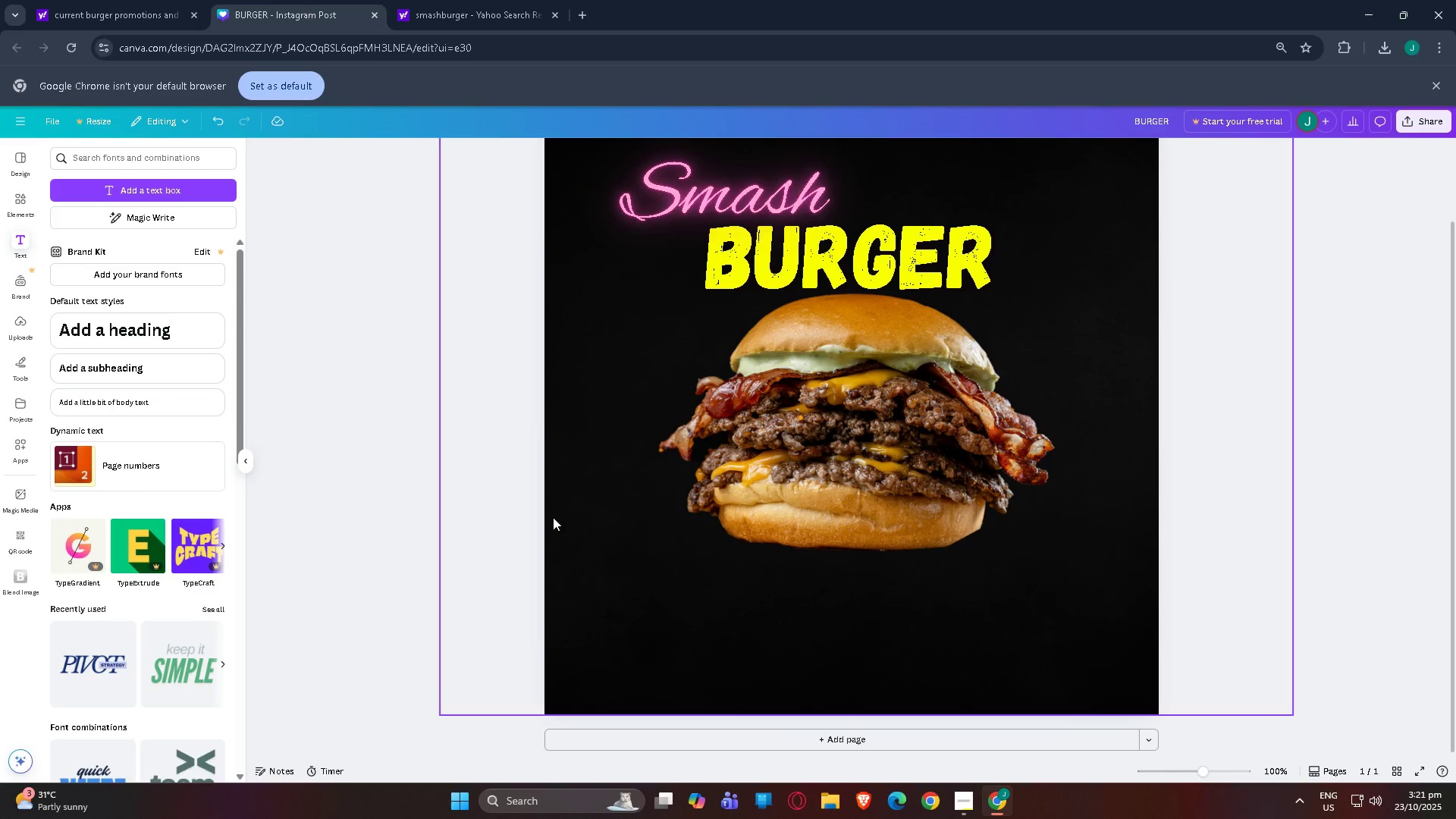 
scroll: coordinate [536, 517], scroll_direction: up, amount: 1.0
 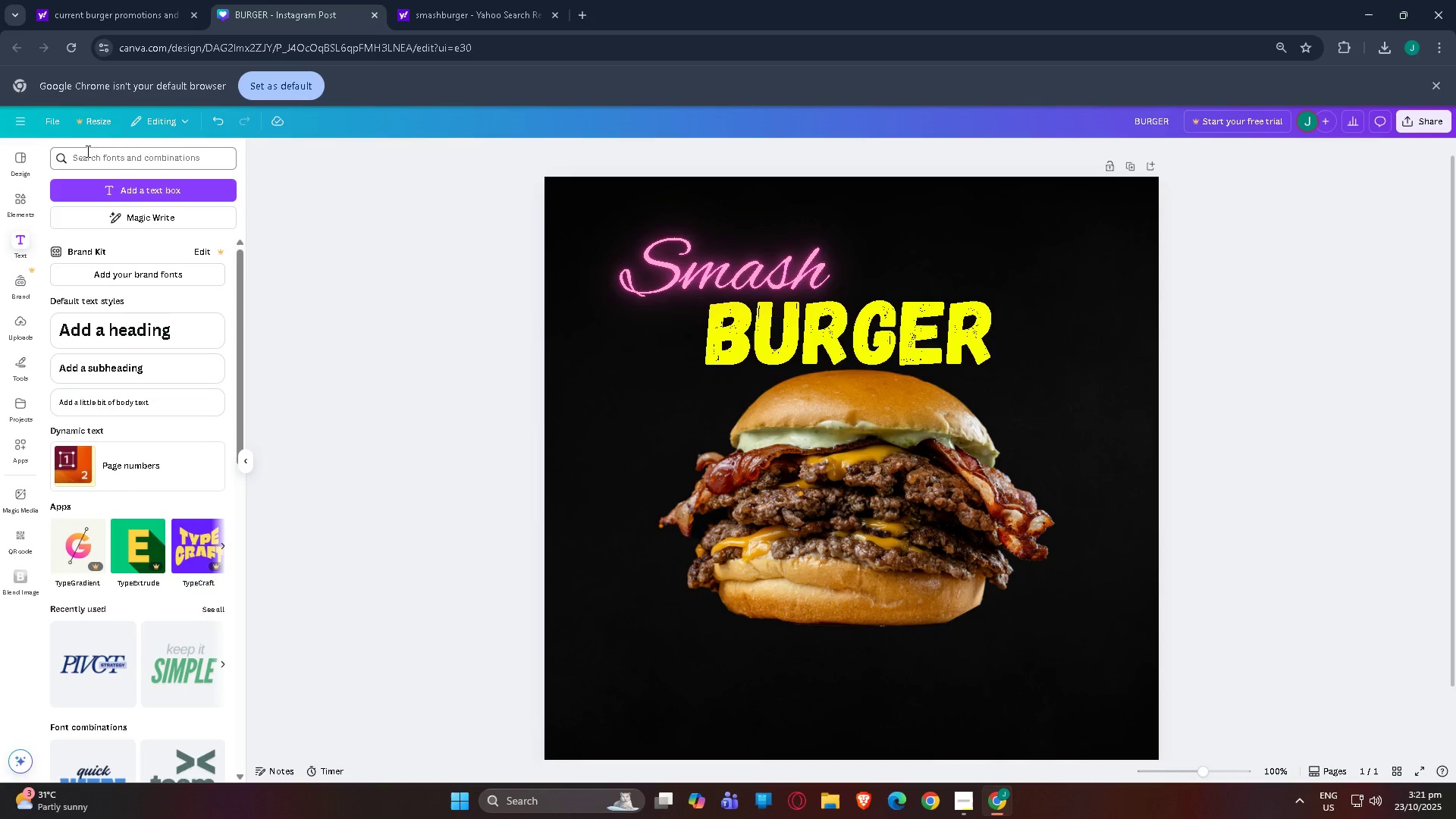 
left_click([89, 150])
 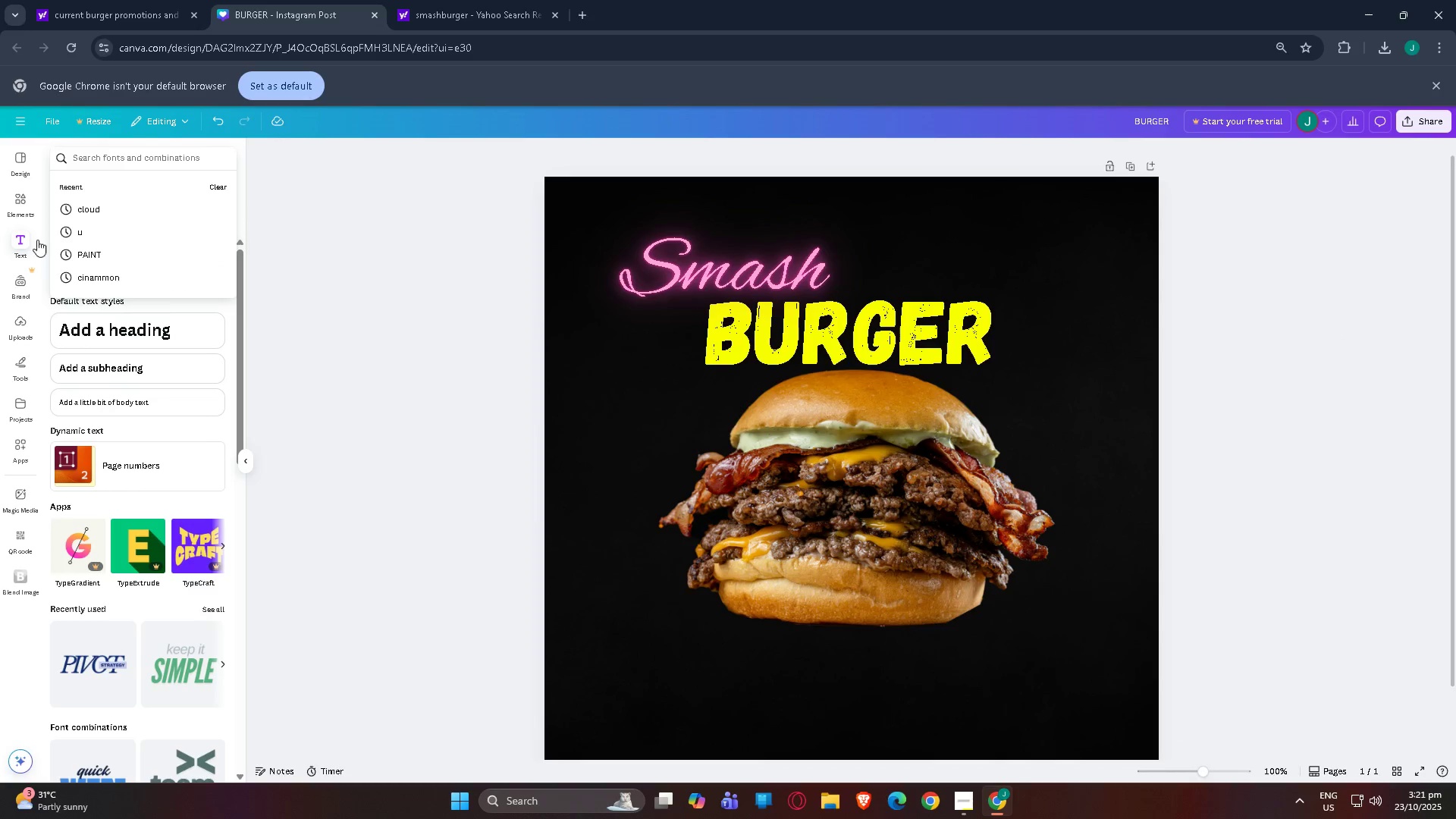 
left_click([20, 197])
 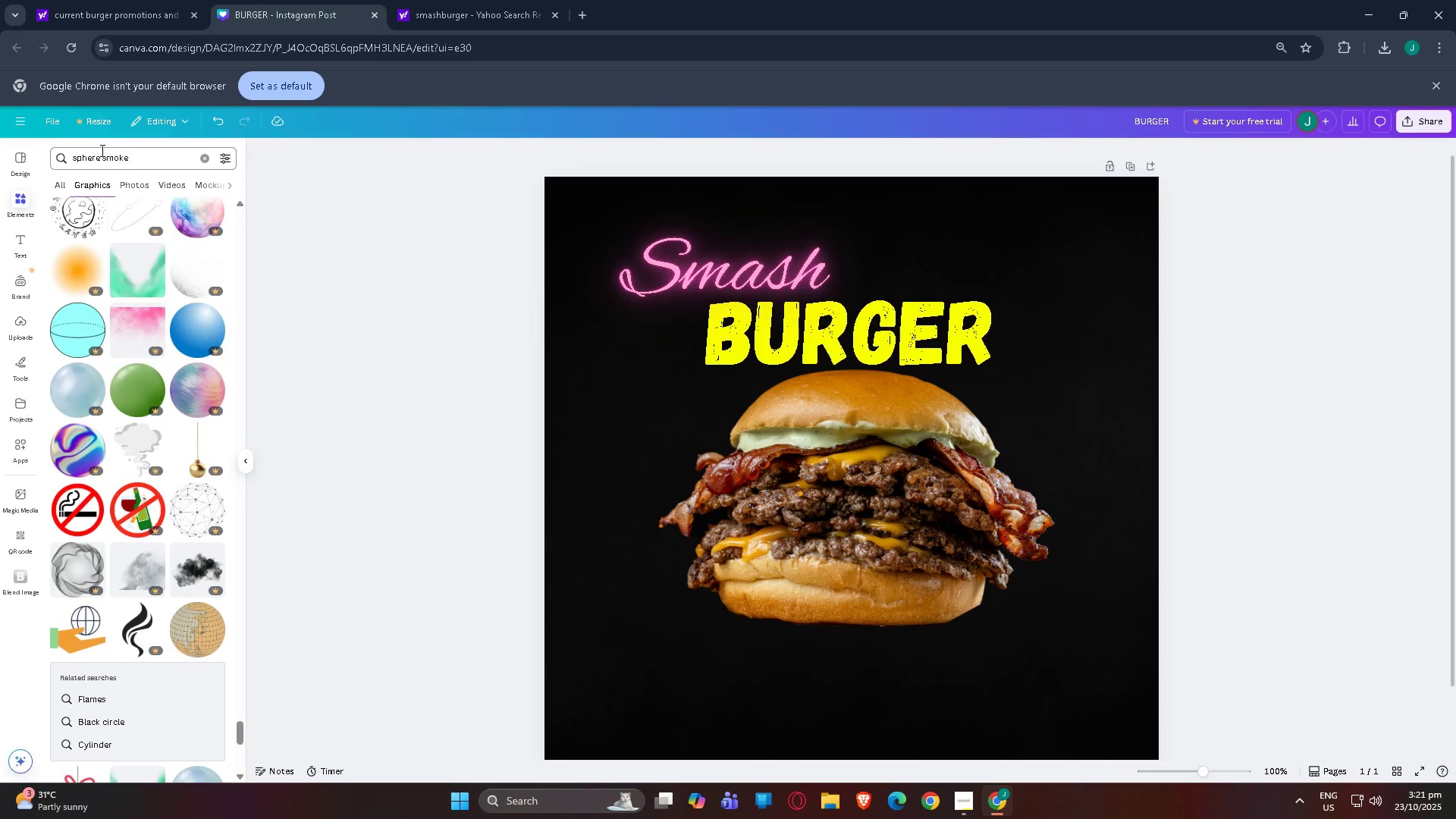 
left_click([101, 150])
 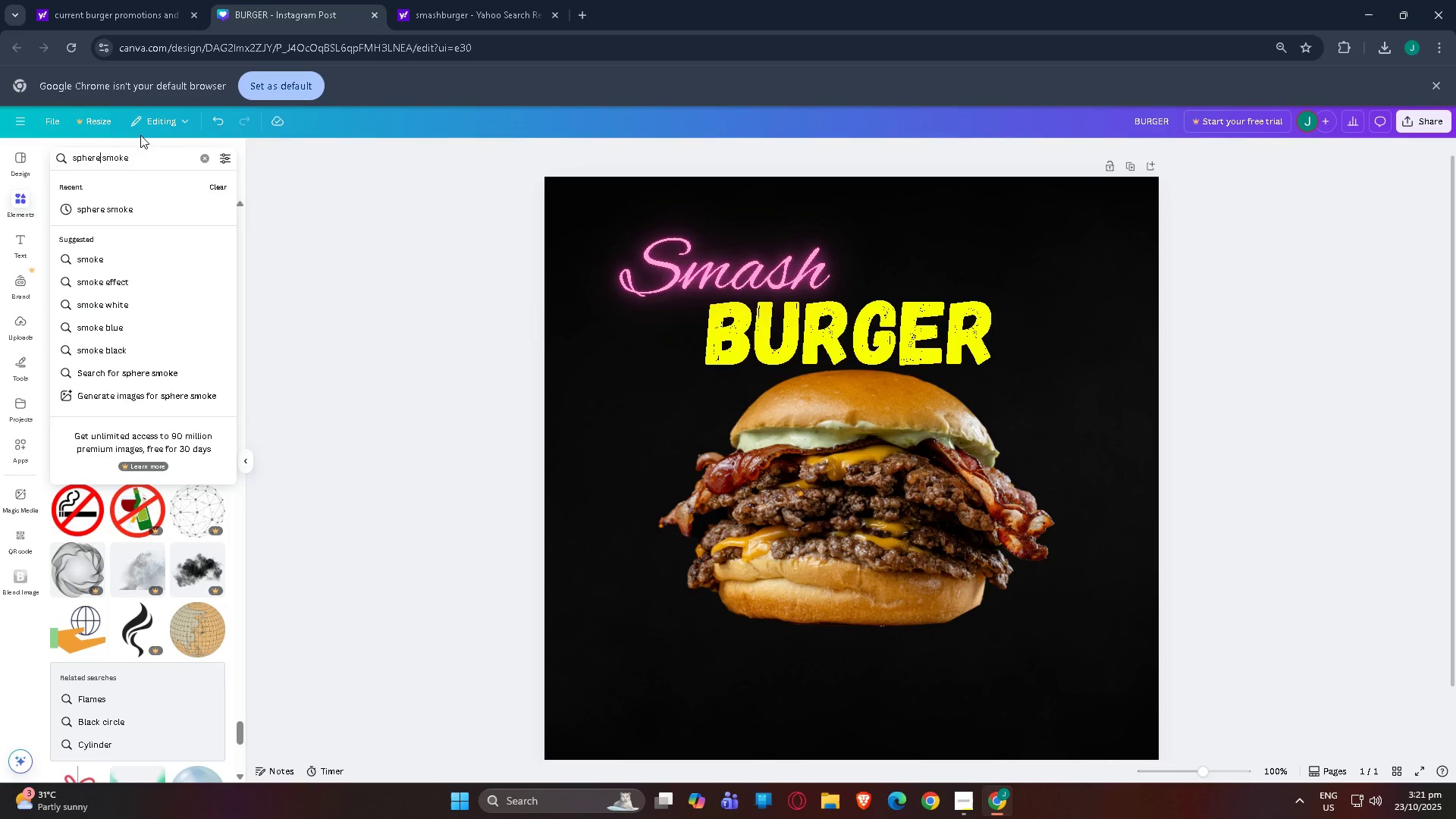 
left_click_drag(start_coordinate=[143, 162], to_coordinate=[0, 150])
 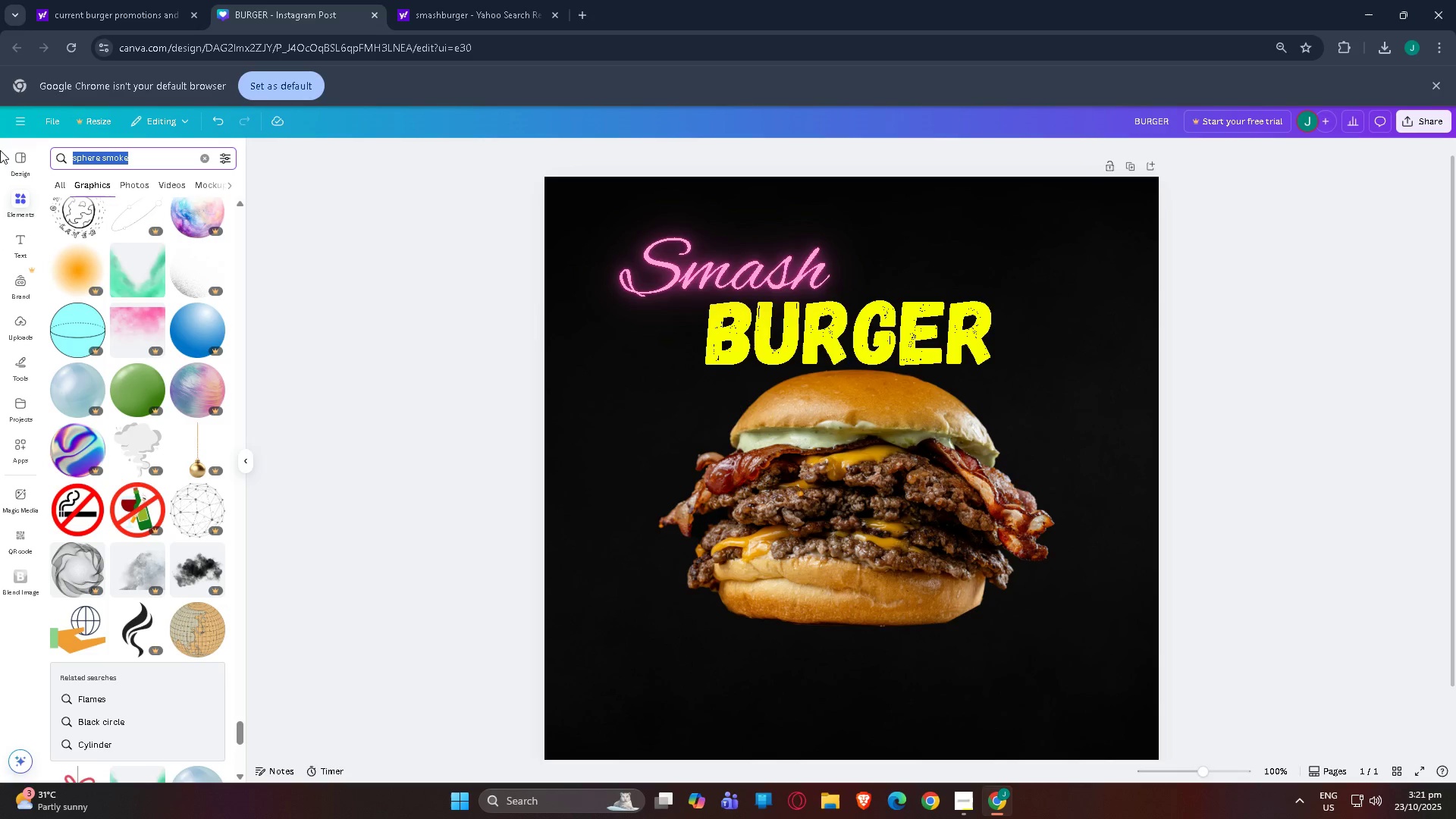 
scroll: coordinate [159, 428], scroll_direction: up, amount: 32.0
 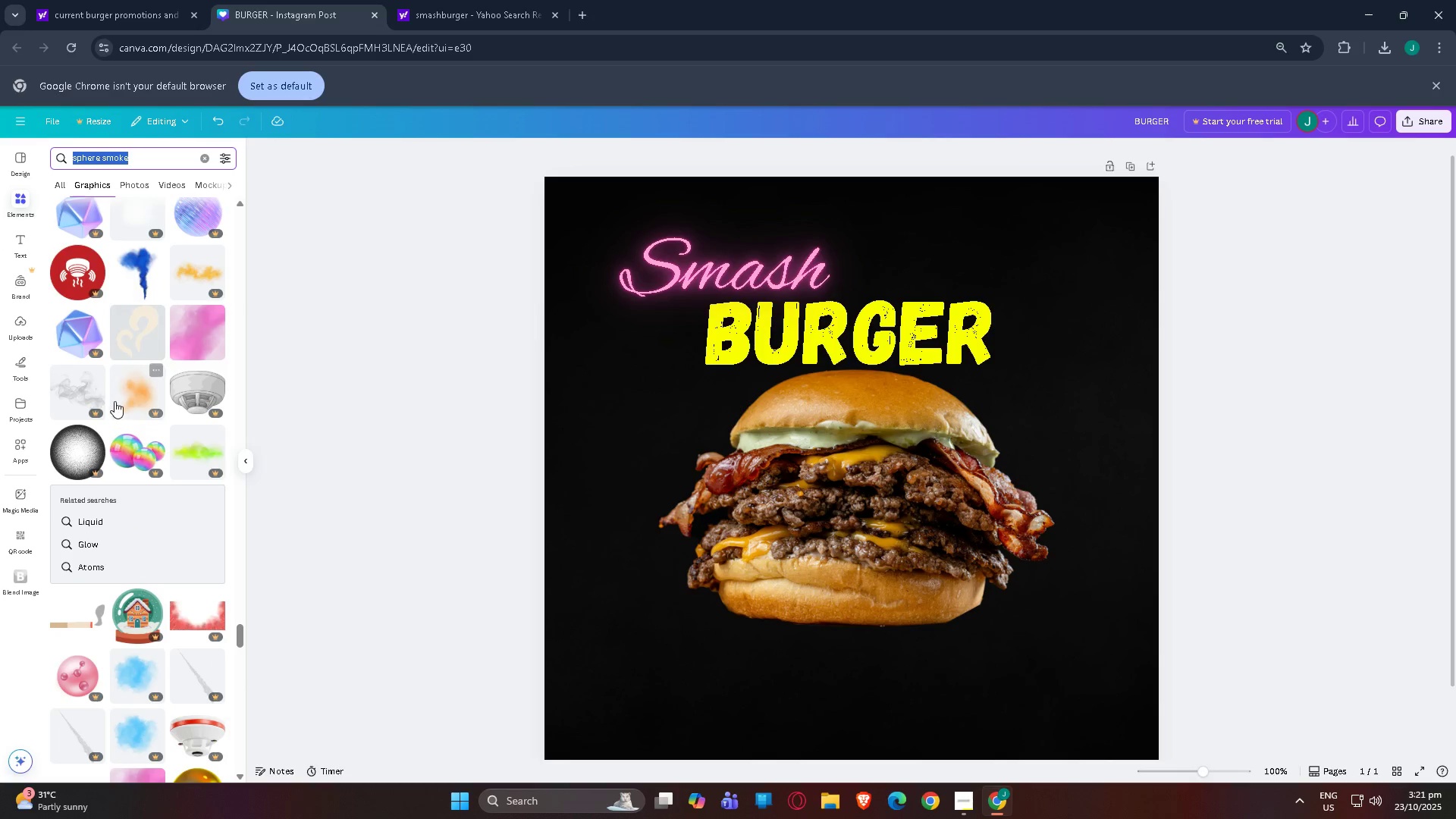 
scroll: coordinate [113, 428], scroll_direction: up, amount: 17.0
 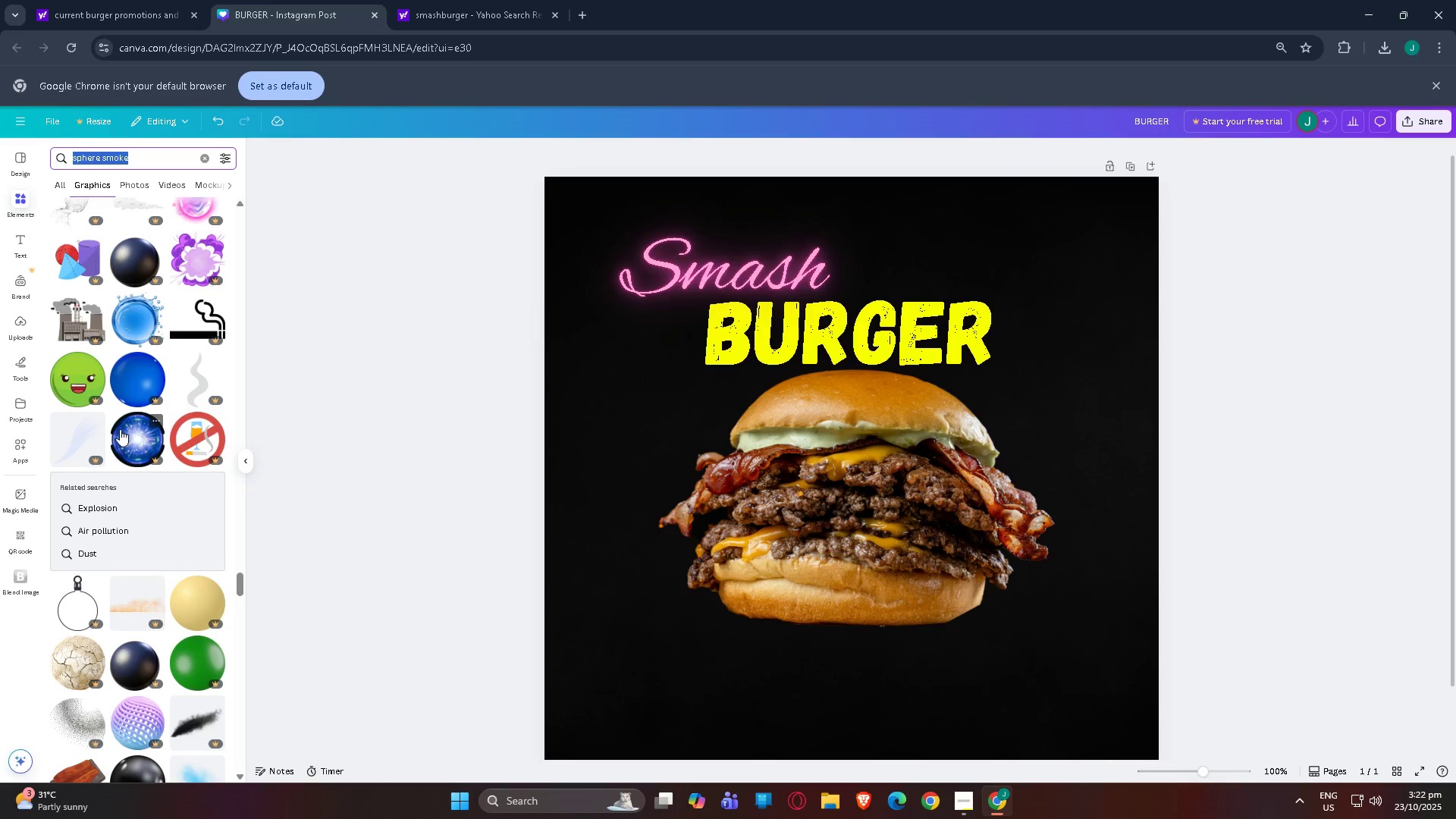 
scroll: coordinate [174, 419], scroll_direction: up, amount: 9.0
 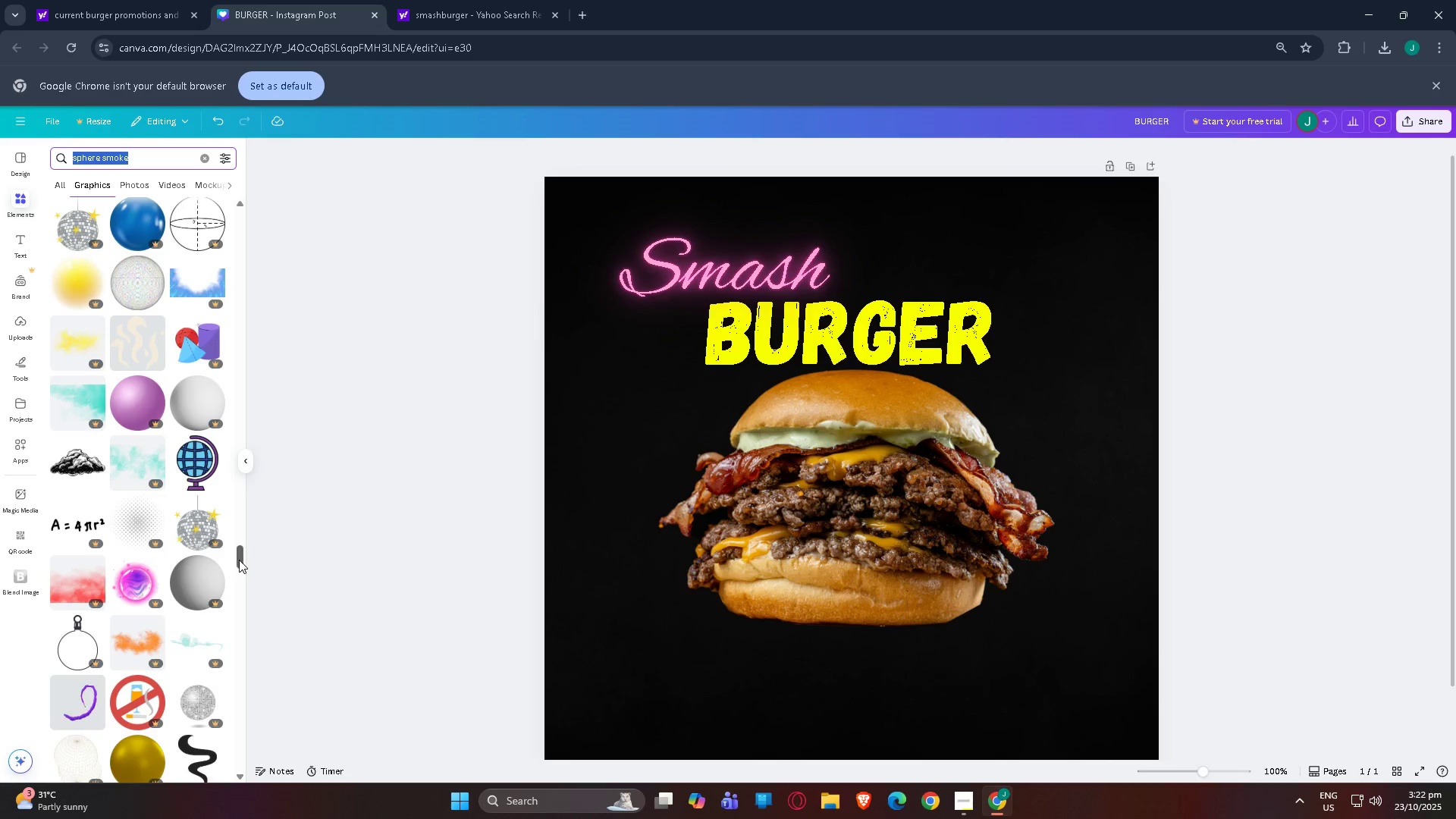 
left_click_drag(start_coordinate=[240, 562], to_coordinate=[231, 194])
 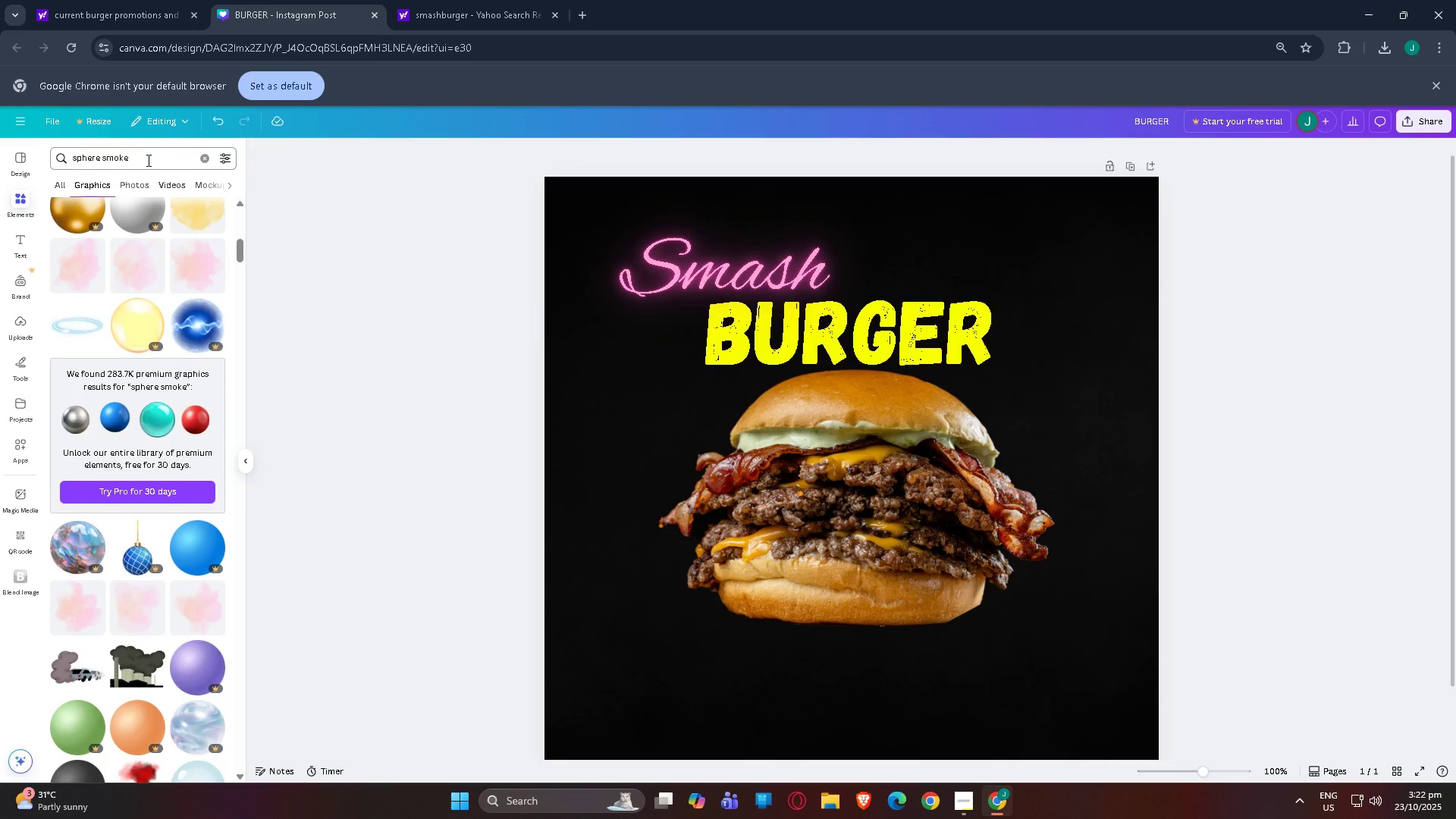 
left_click_drag(start_coordinate=[146, 158], to_coordinate=[0, 156])
 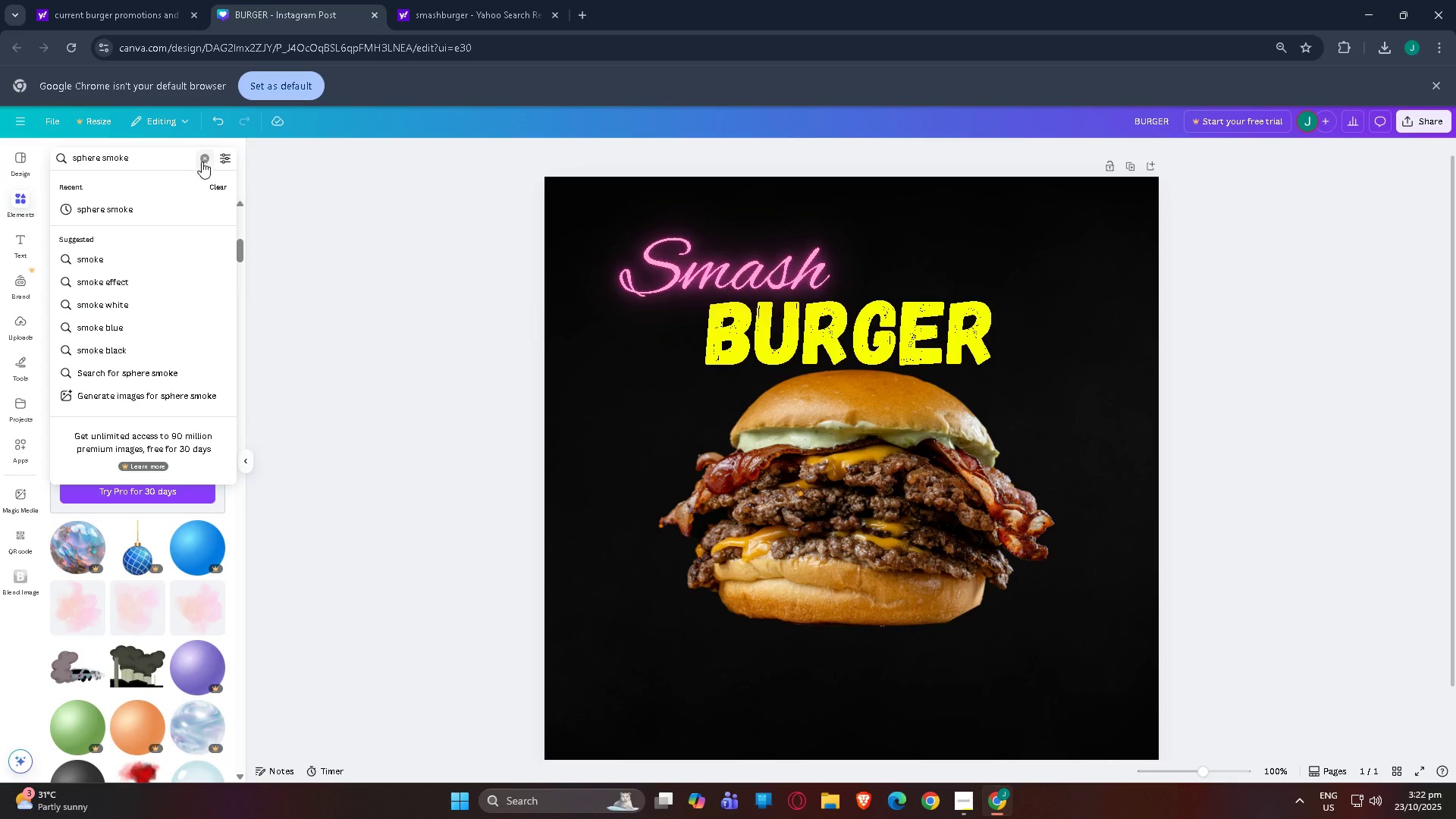 
left_click_drag(start_coordinate=[147, 149], to_coordinate=[0, 139])
 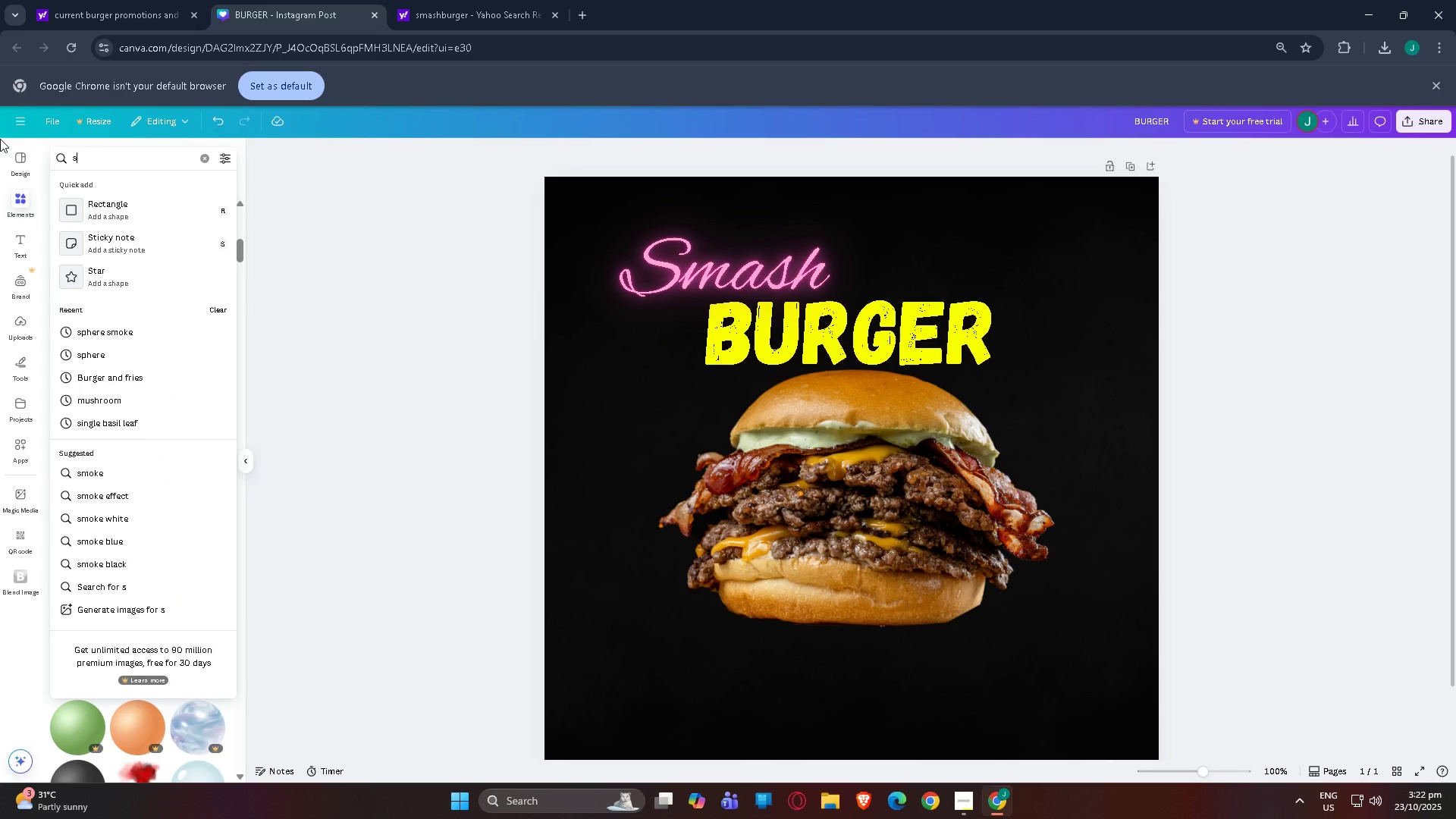 
type(smoke)
 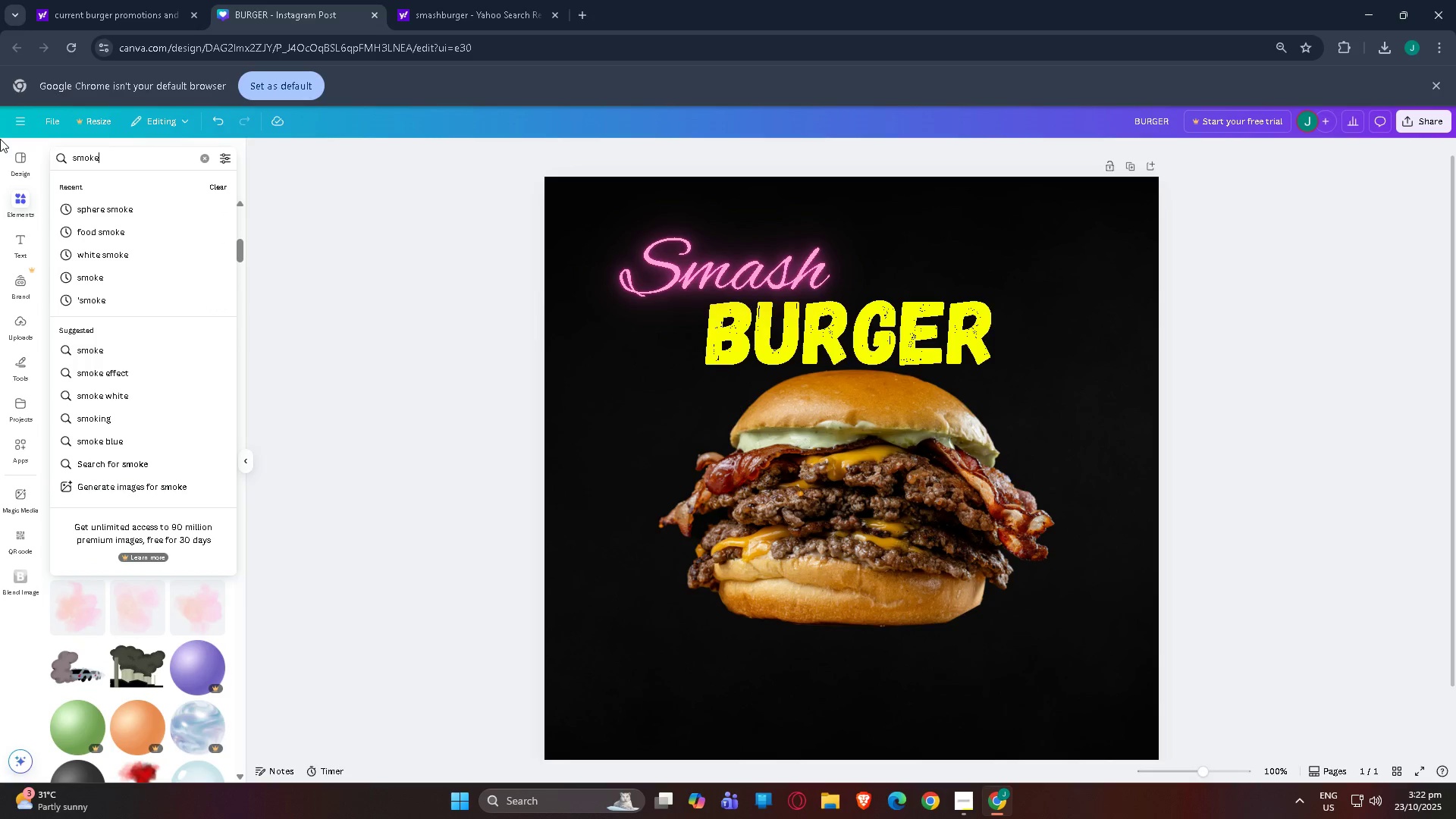 
key(Enter)
 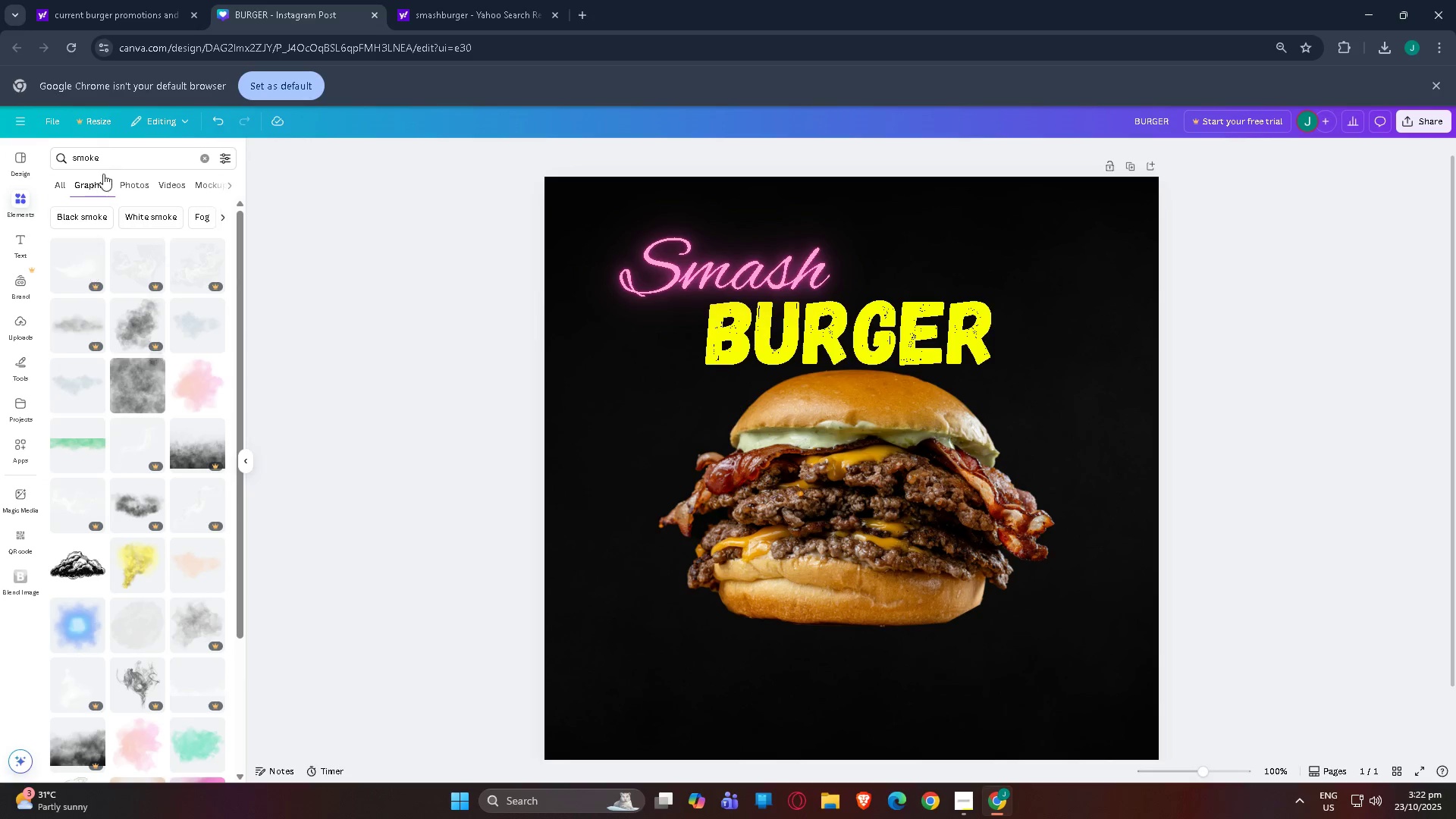 
left_click([108, 153])
 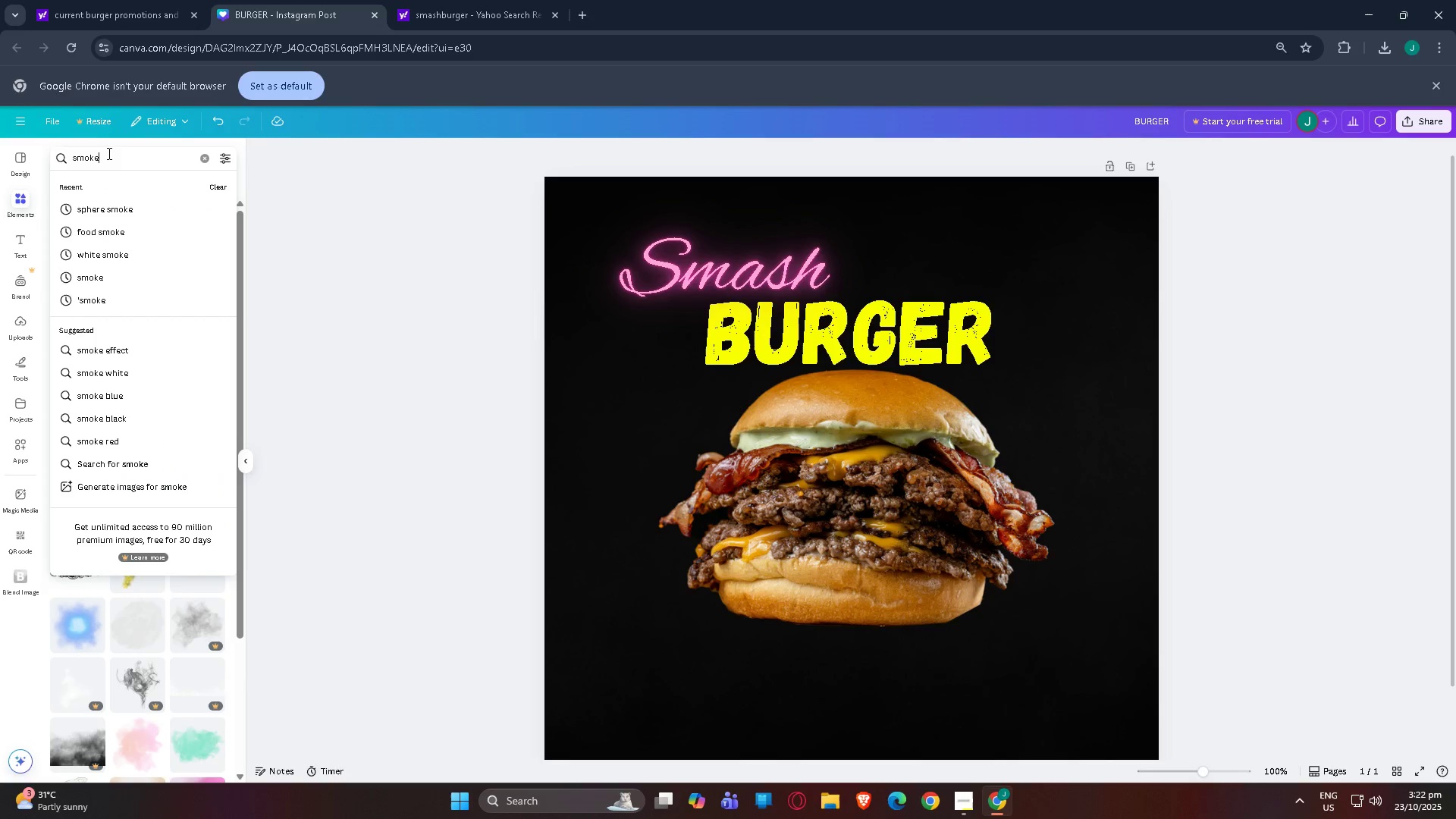 
scroll: coordinate [160, 290], scroll_direction: down, amount: 6.0
 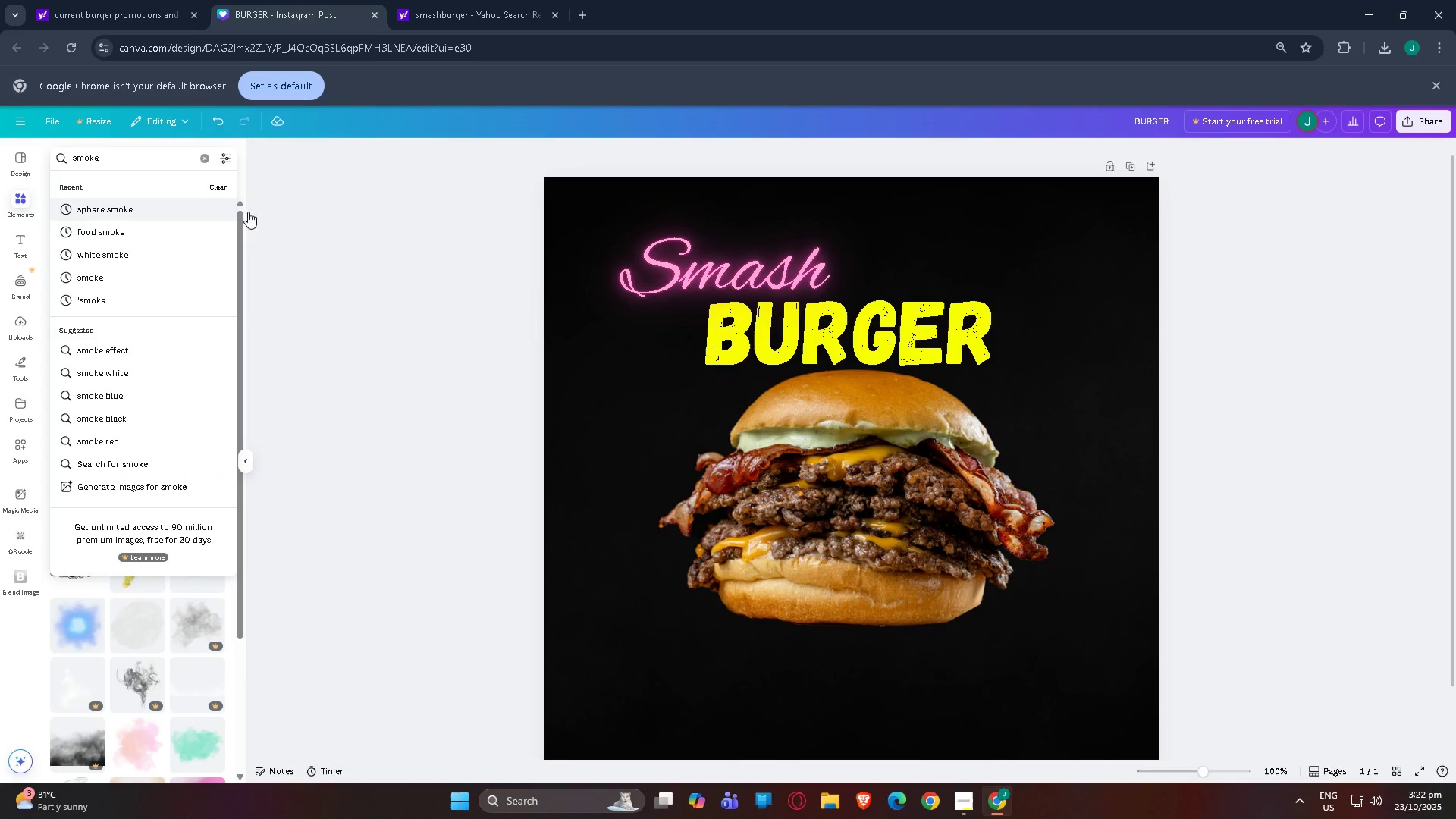 
left_click([328, 243])
 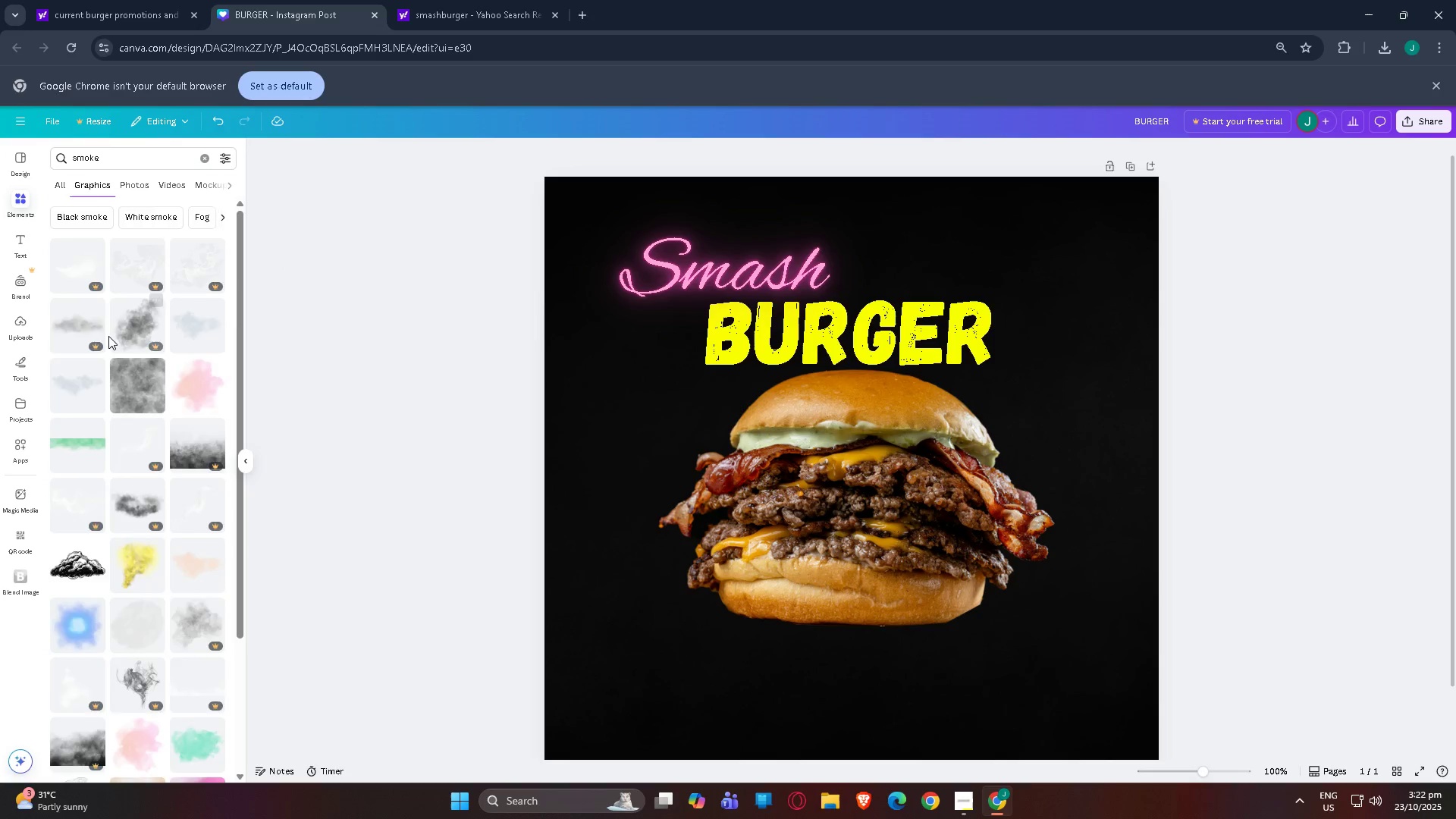 
scroll: coordinate [124, 396], scroll_direction: down, amount: 27.0
 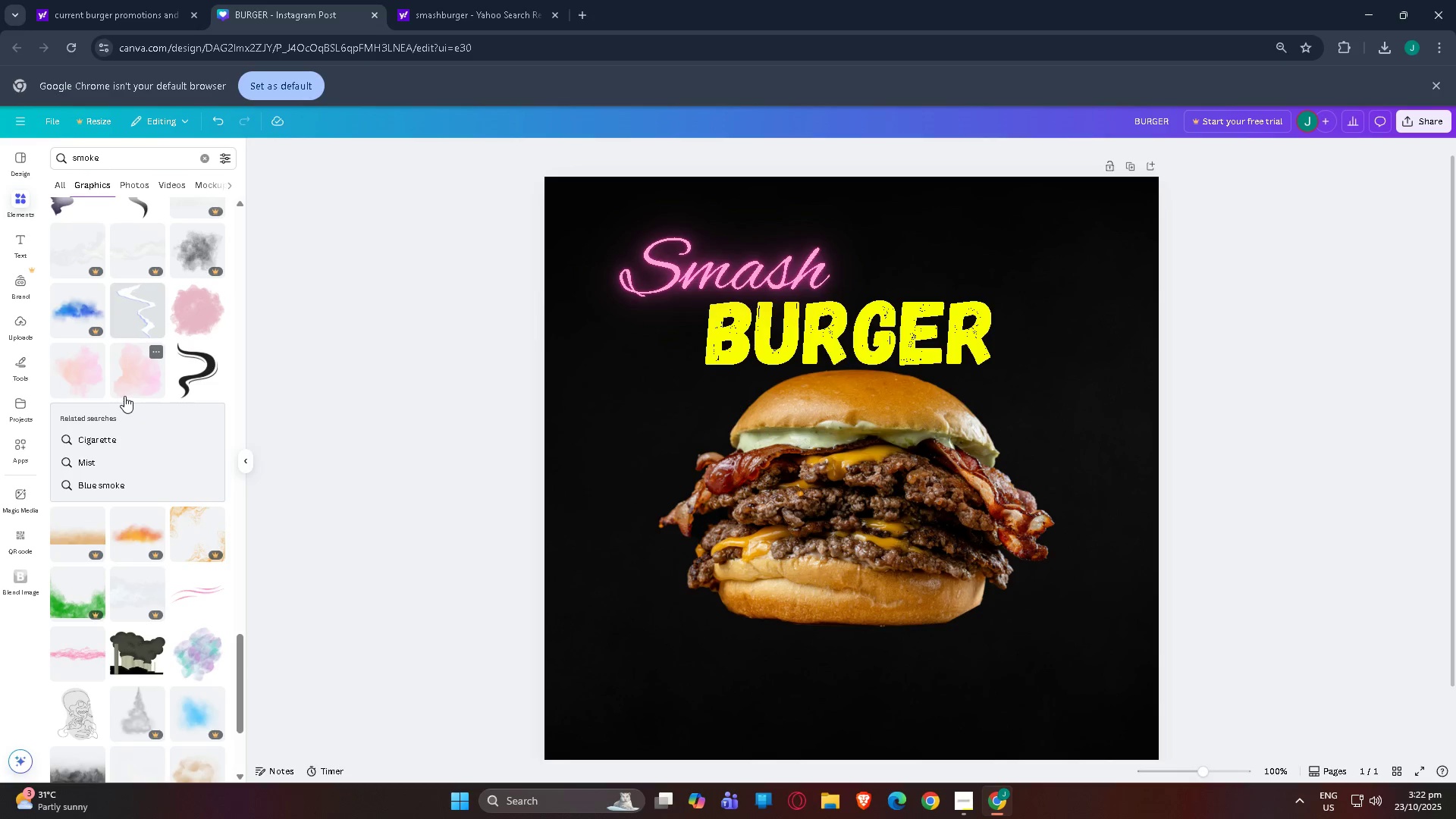 
scroll: coordinate [123, 395], scroll_direction: down, amount: 18.0
 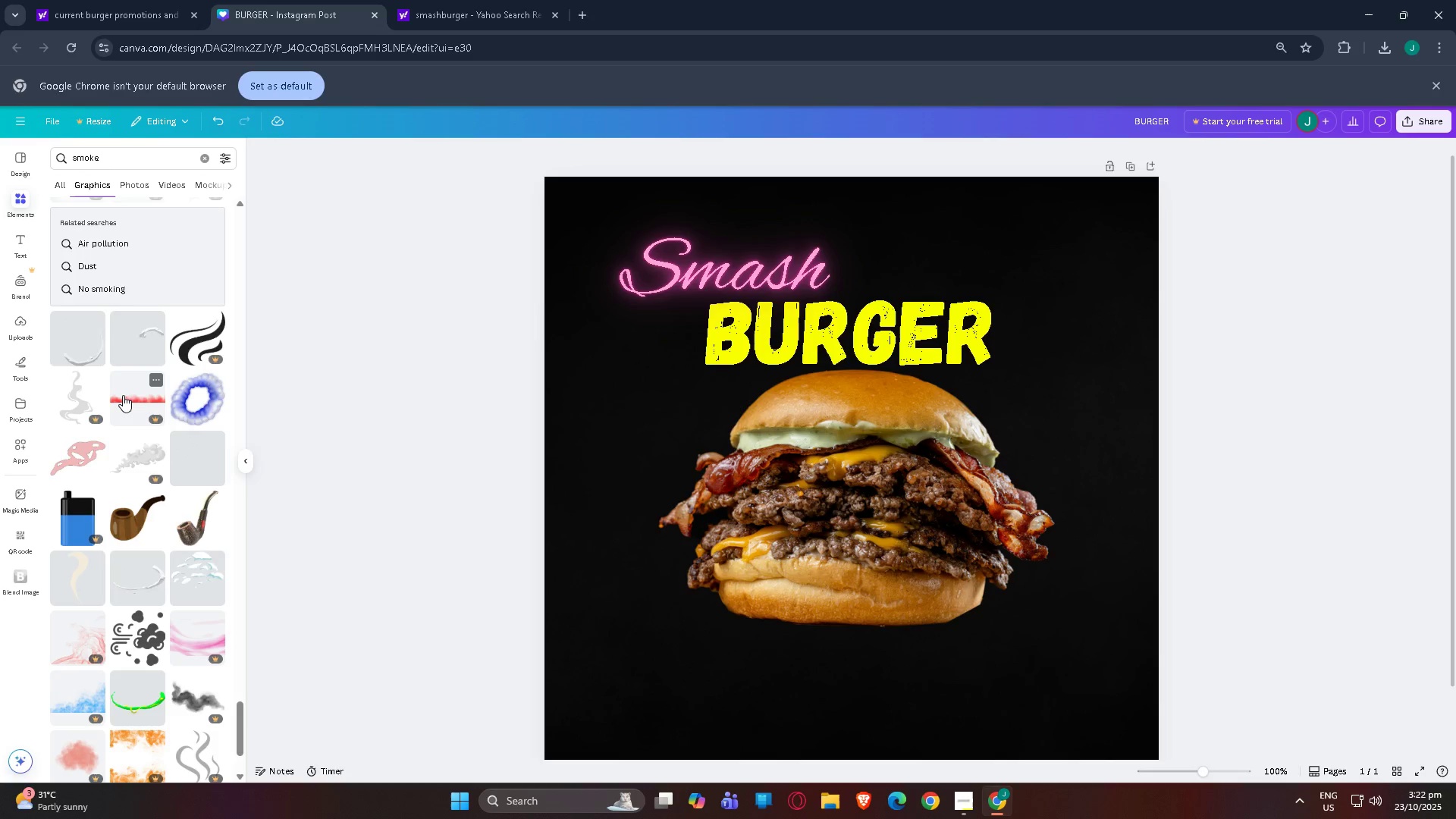 
wait(6.79)
 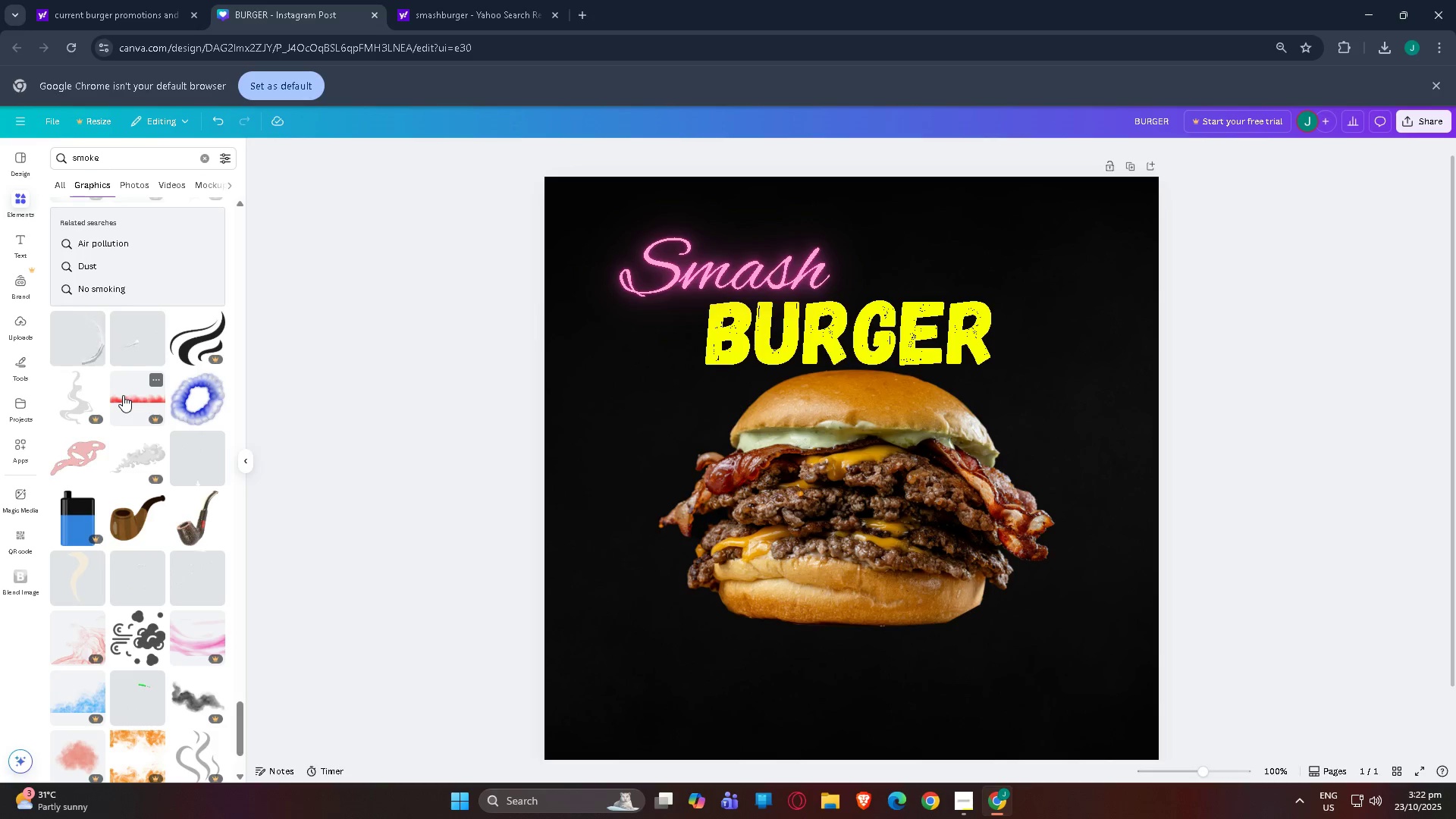 
scroll: coordinate [123, 393], scroll_direction: down, amount: 6.0
 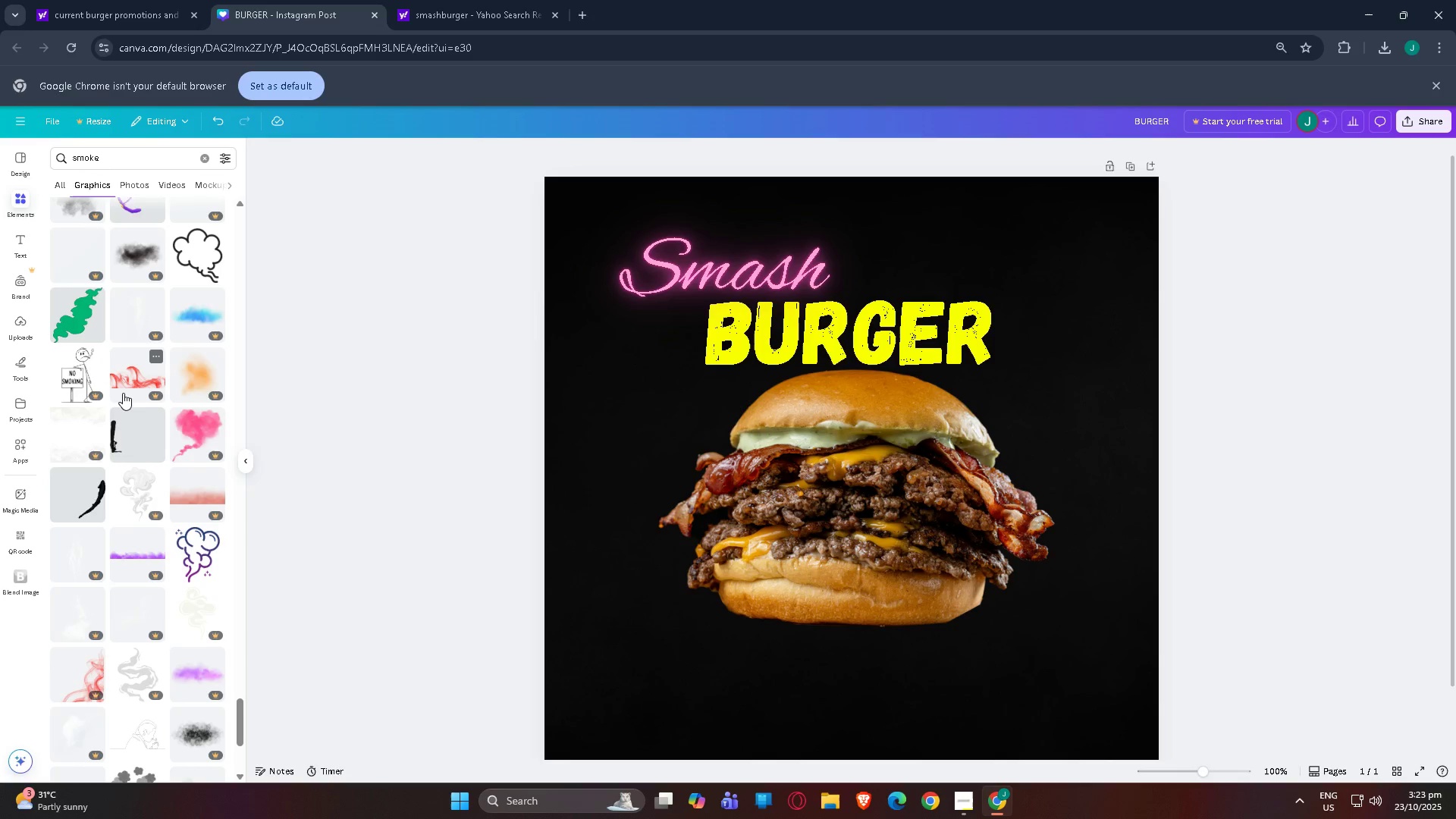 
scroll: coordinate [121, 394], scroll_direction: up, amount: 3.0
 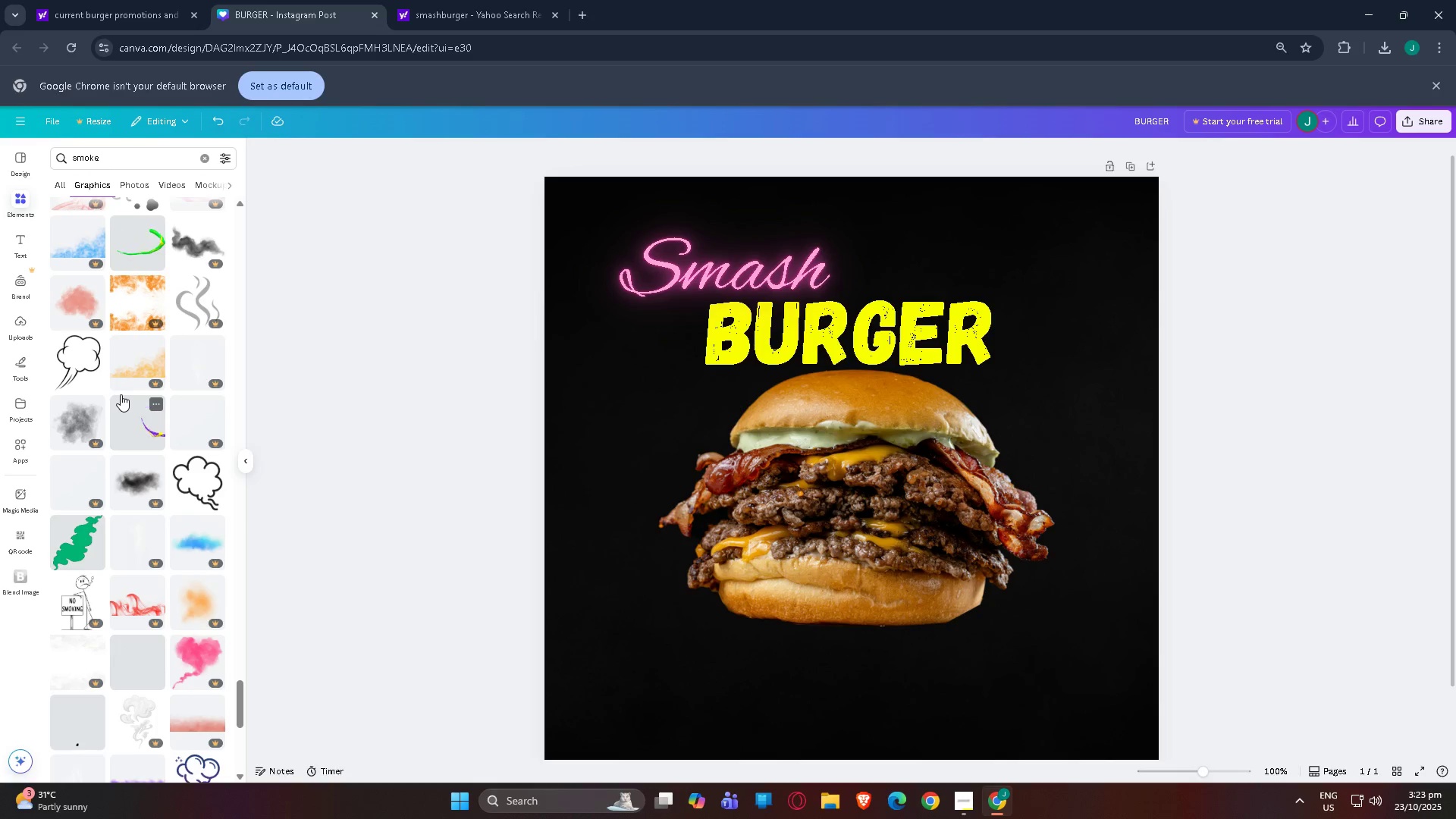 
wait(6.92)
 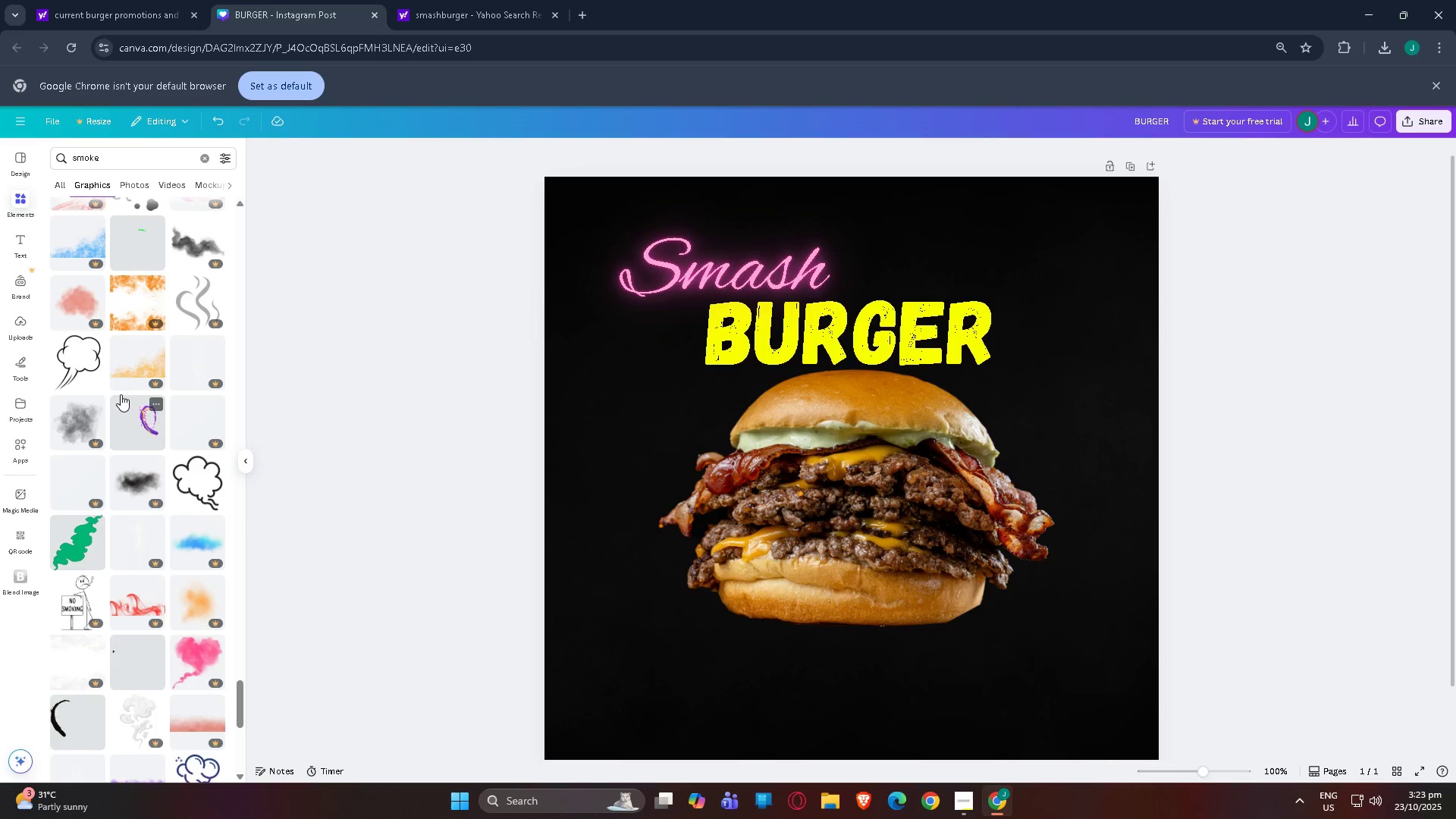 
scroll: coordinate [121, 394], scroll_direction: down, amount: 1.0
 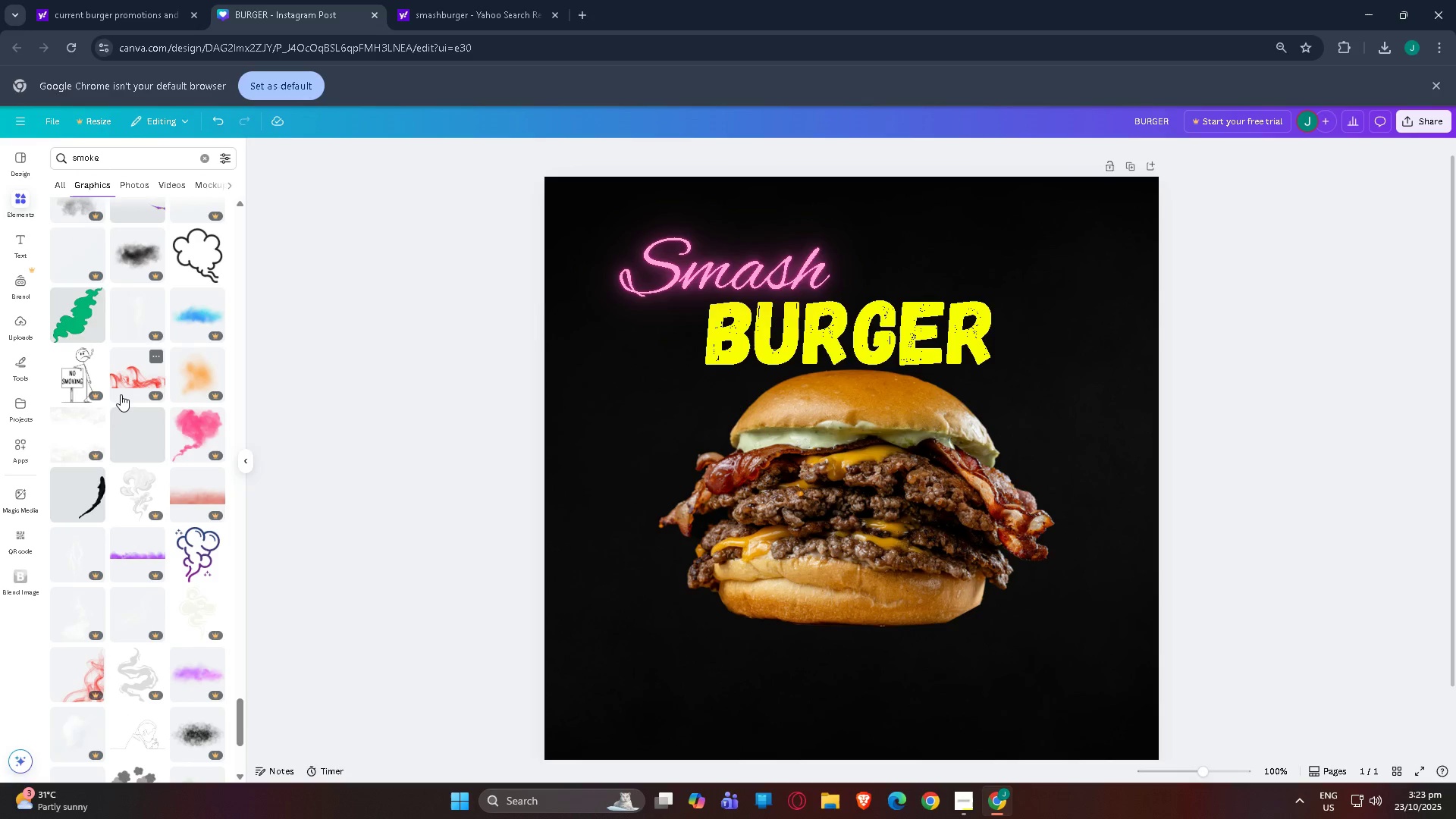 
scroll: coordinate [121, 394], scroll_direction: up, amount: 2.0
 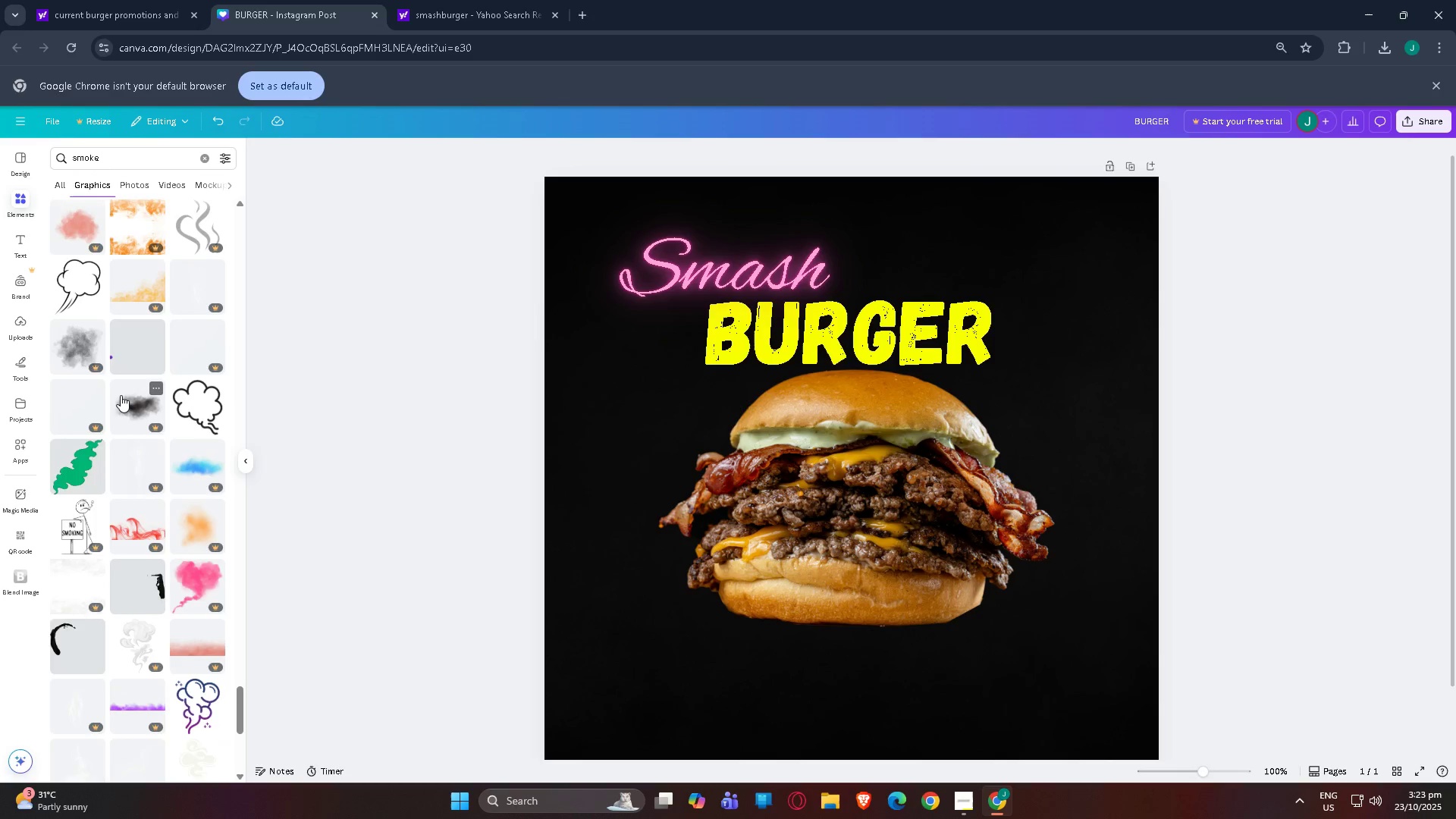 
scroll: coordinate [120, 395], scroll_direction: down, amount: 22.0
 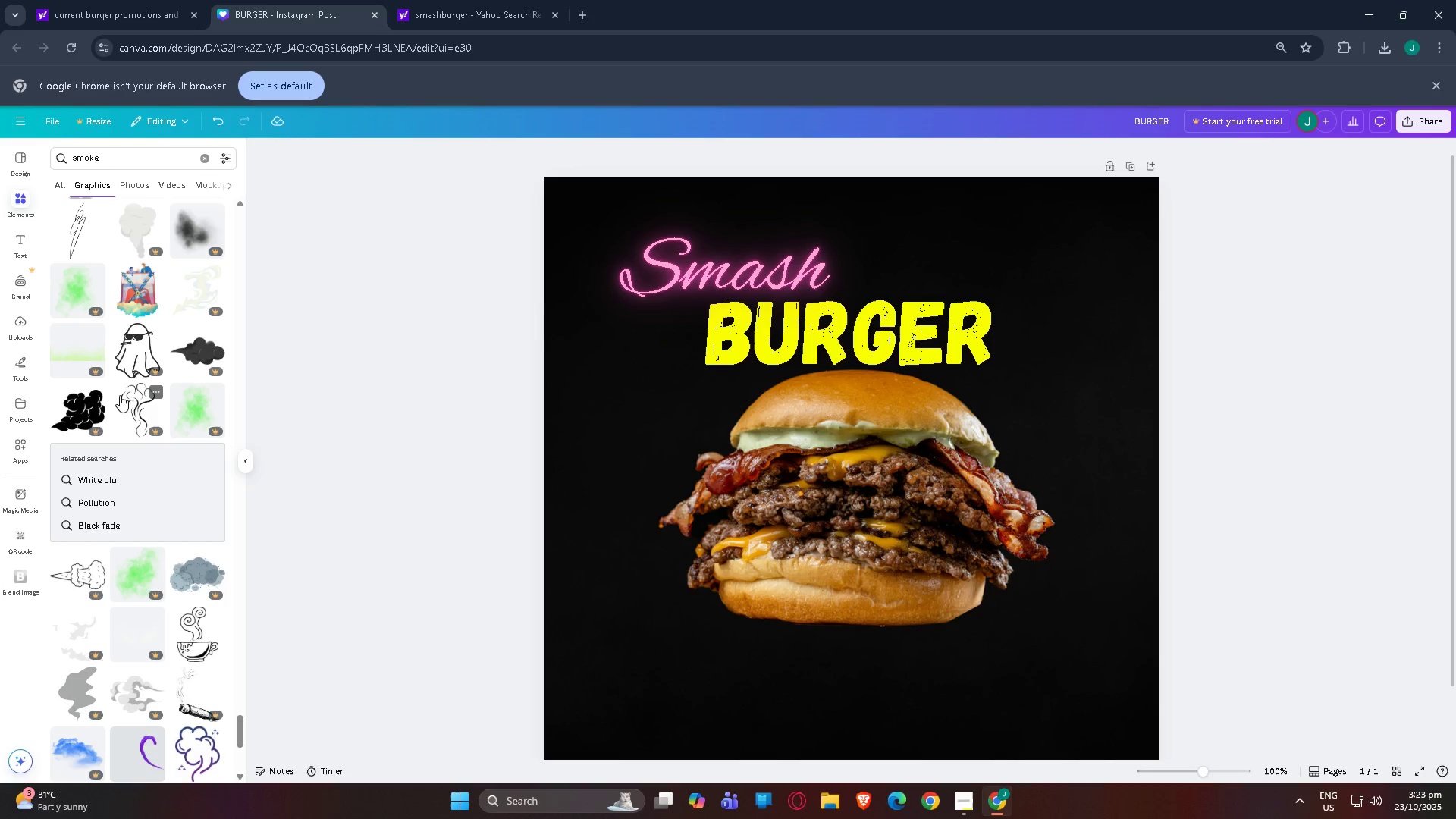 
wait(24.1)
 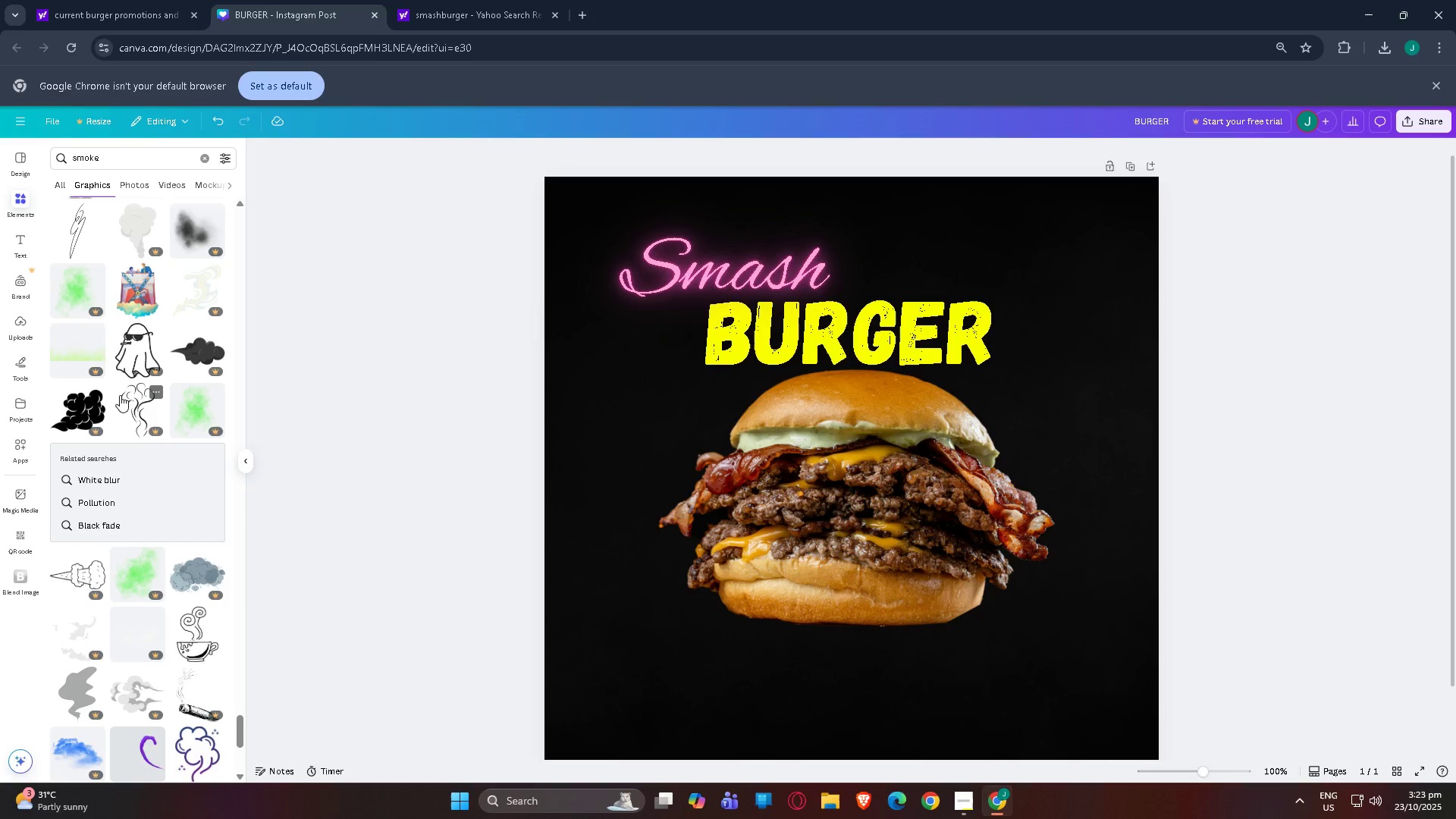 
left_click([822, 547])
 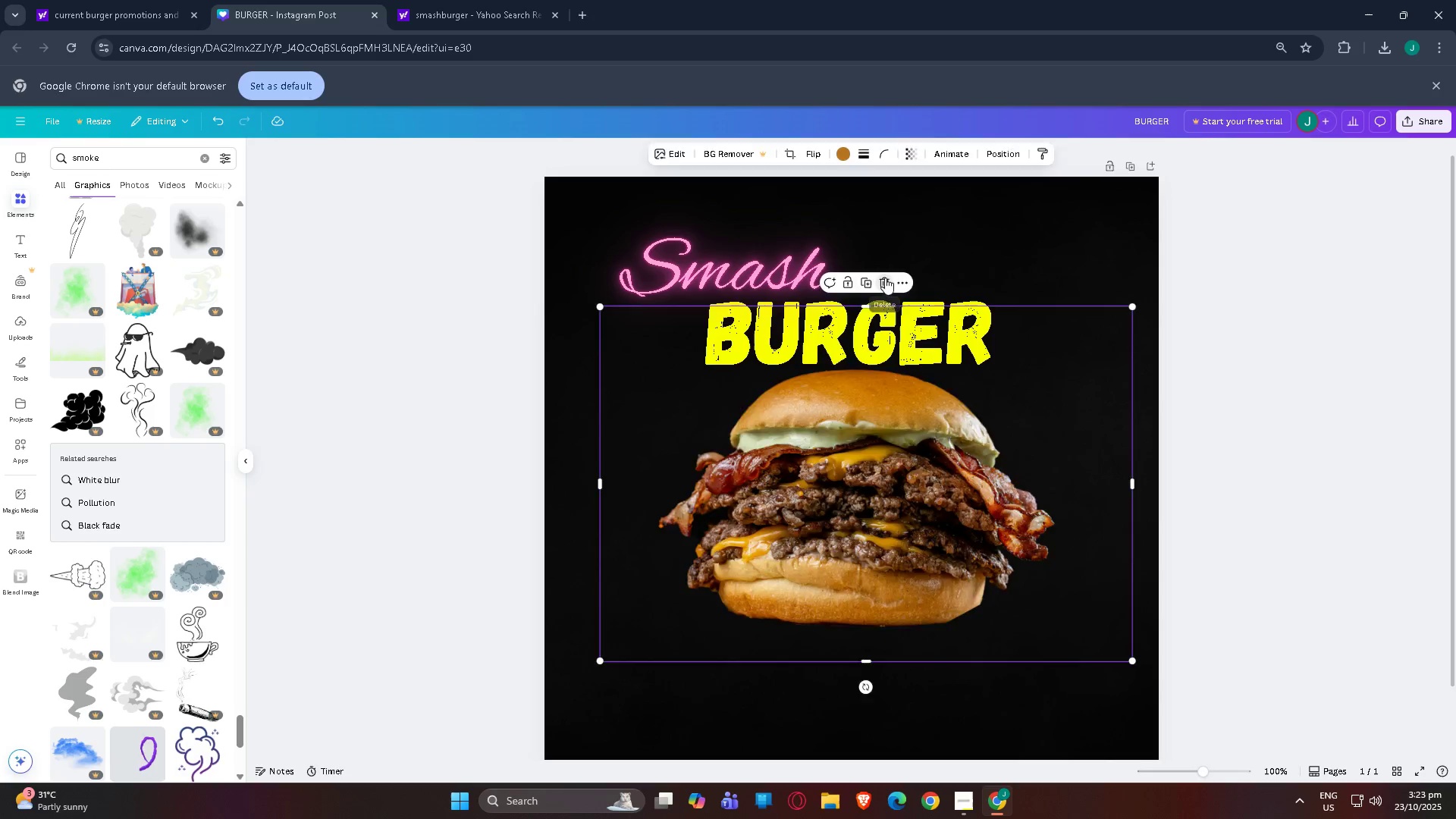 
double_click([861, 328])
 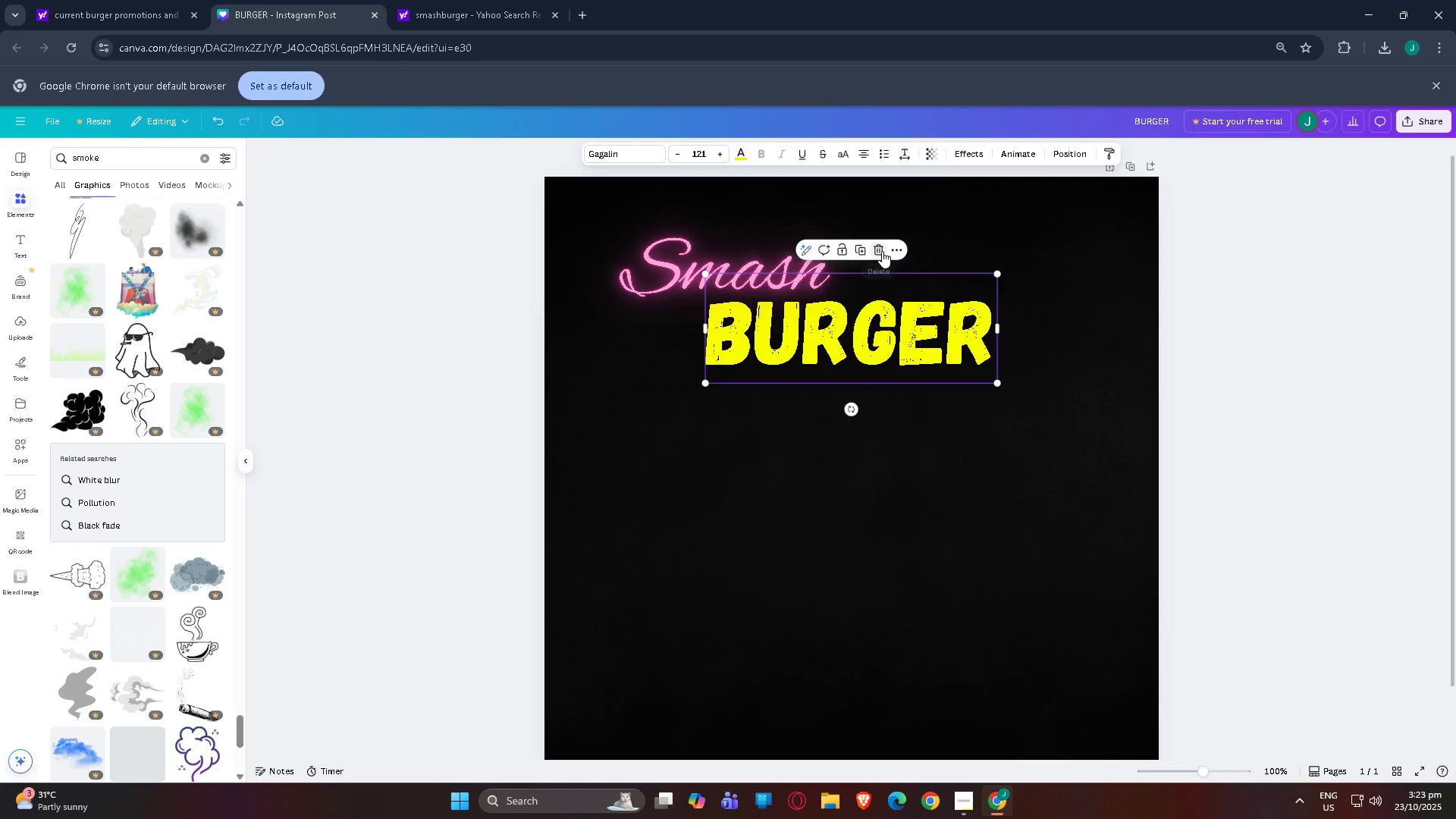 
double_click([728, 266])
 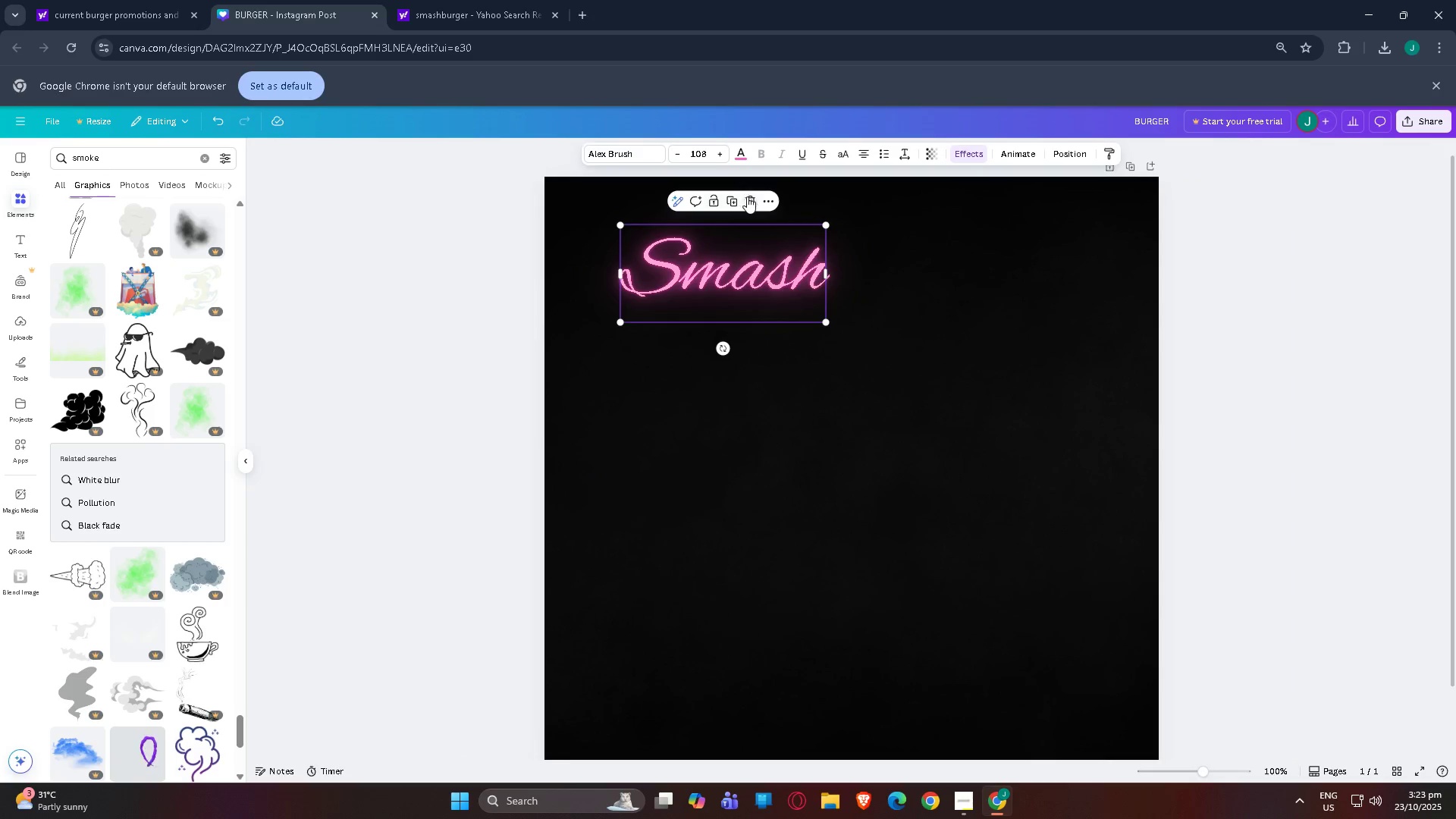 
left_click([752, 197])
 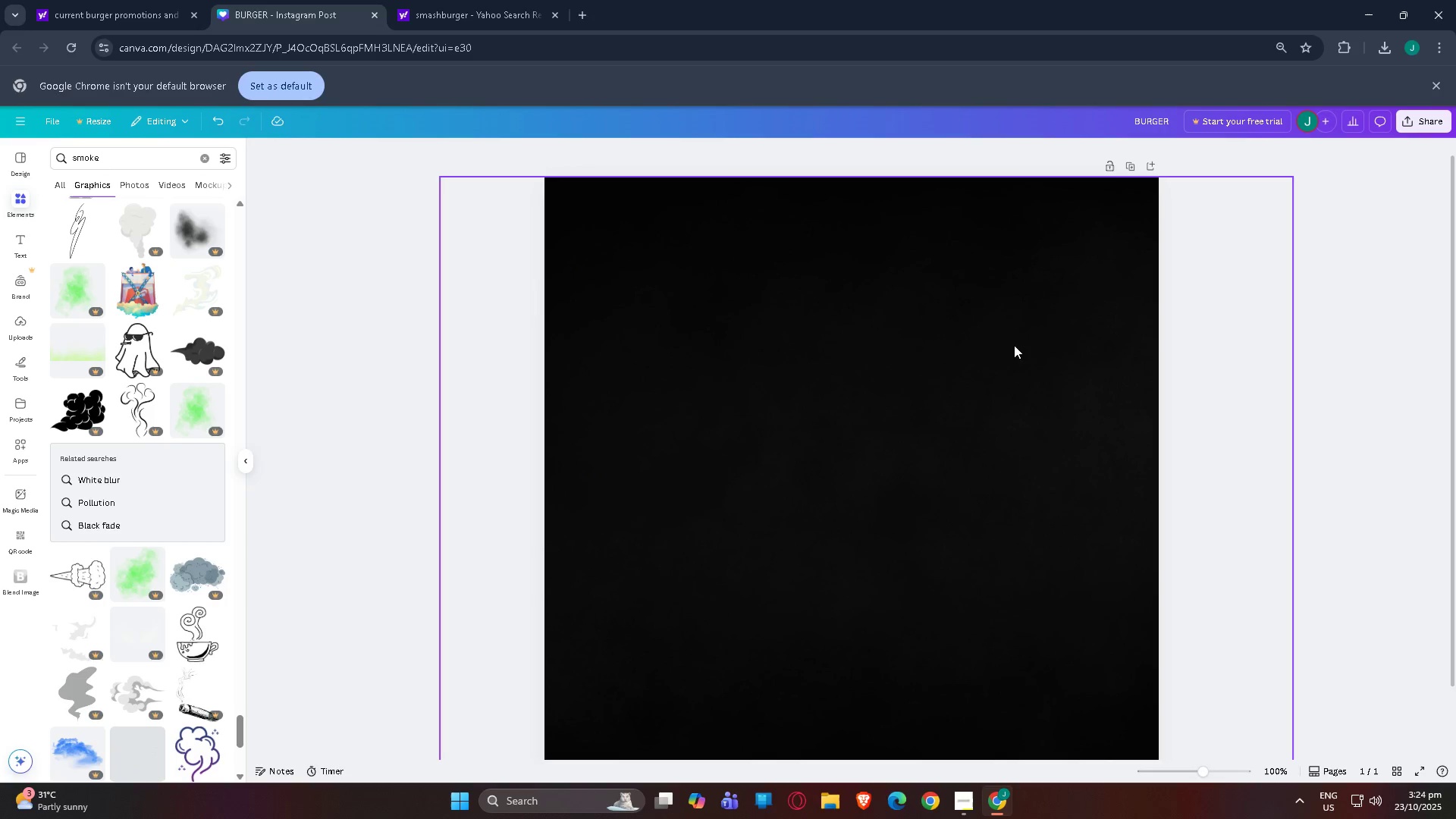 
scroll: coordinate [723, 387], scroll_direction: down, amount: 2.0
 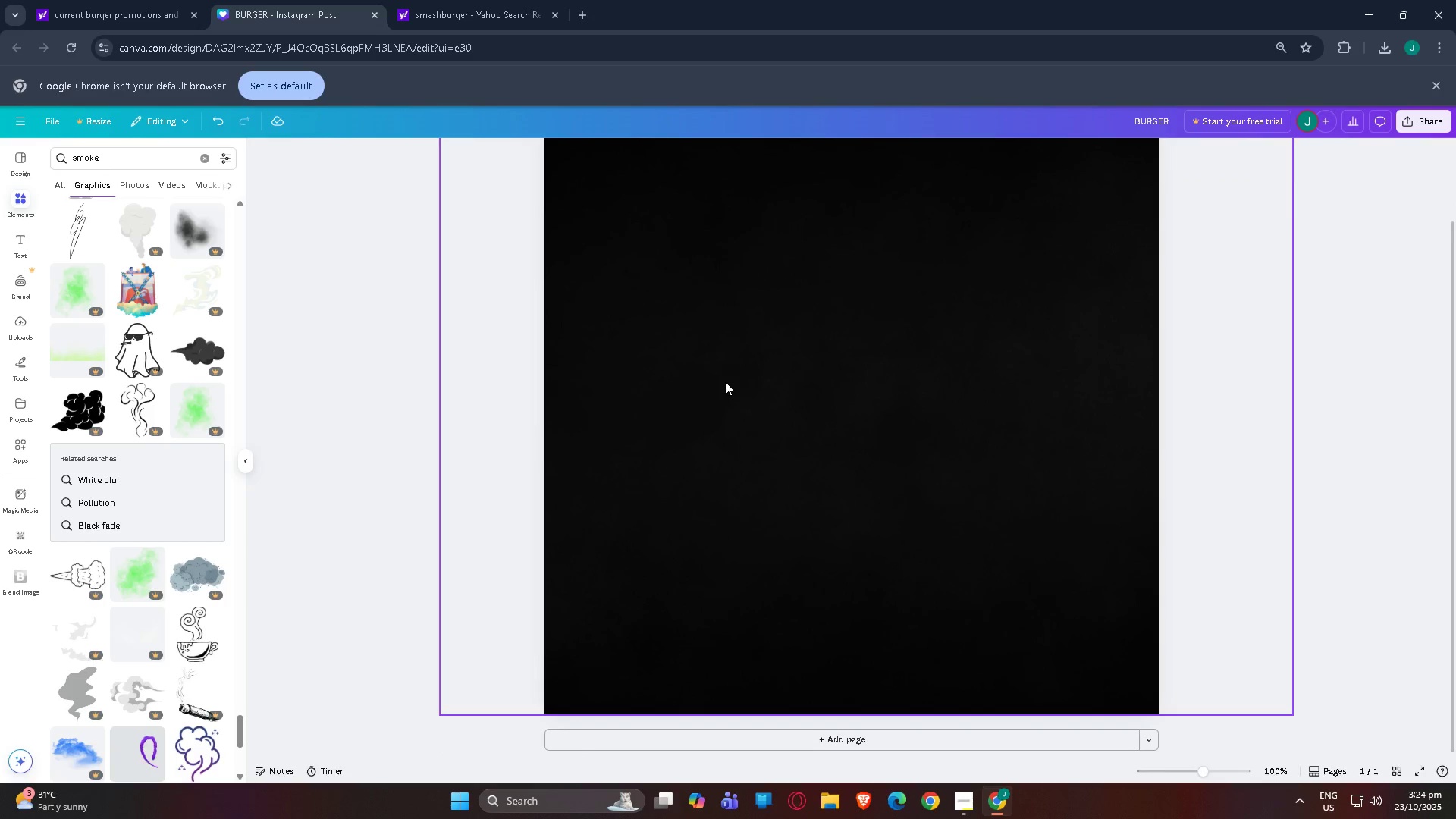 
scroll: coordinate [726, 380], scroll_direction: up, amount: 2.0
 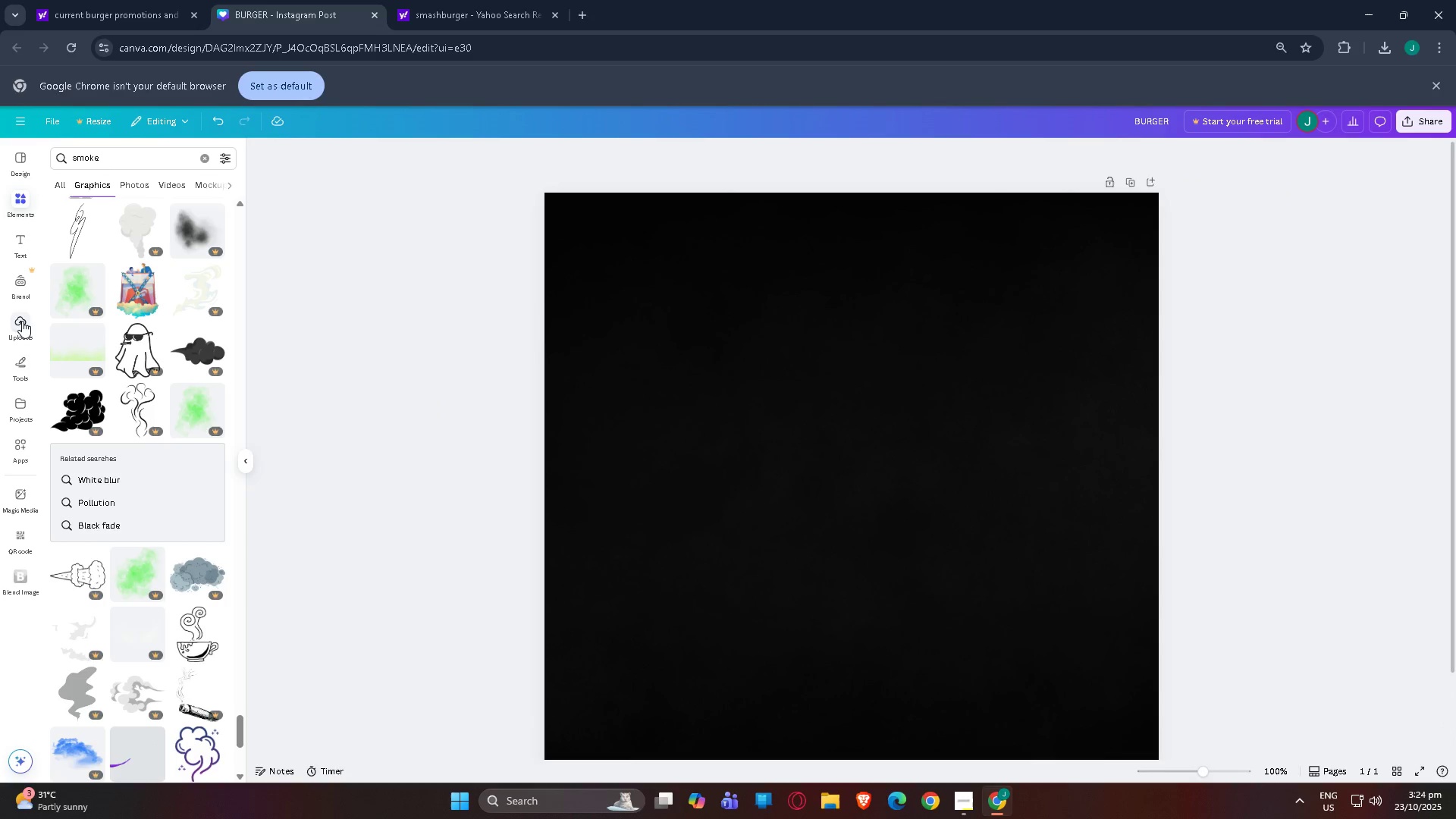 
wait(5.26)
 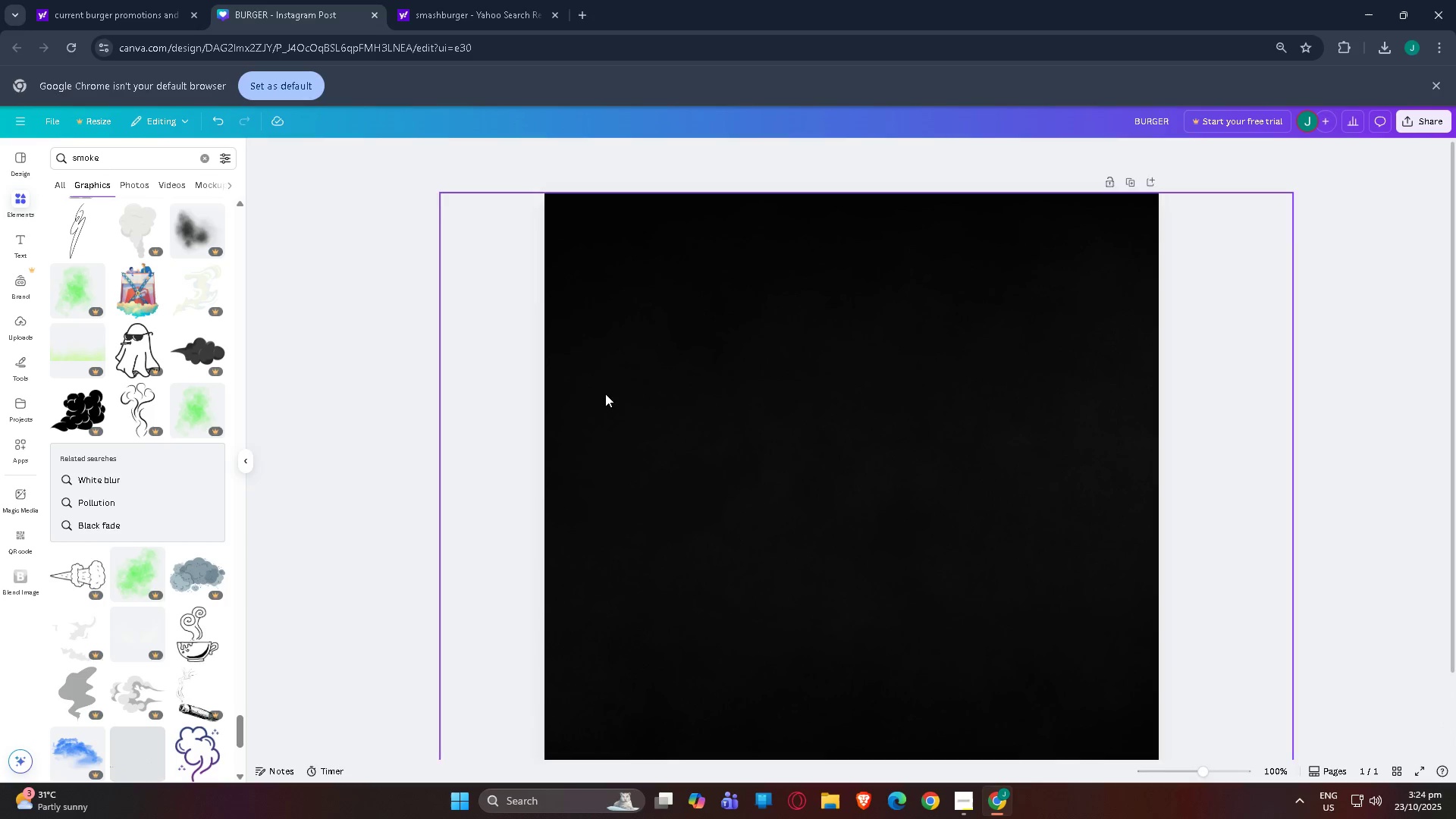 
left_click([27, 365])
 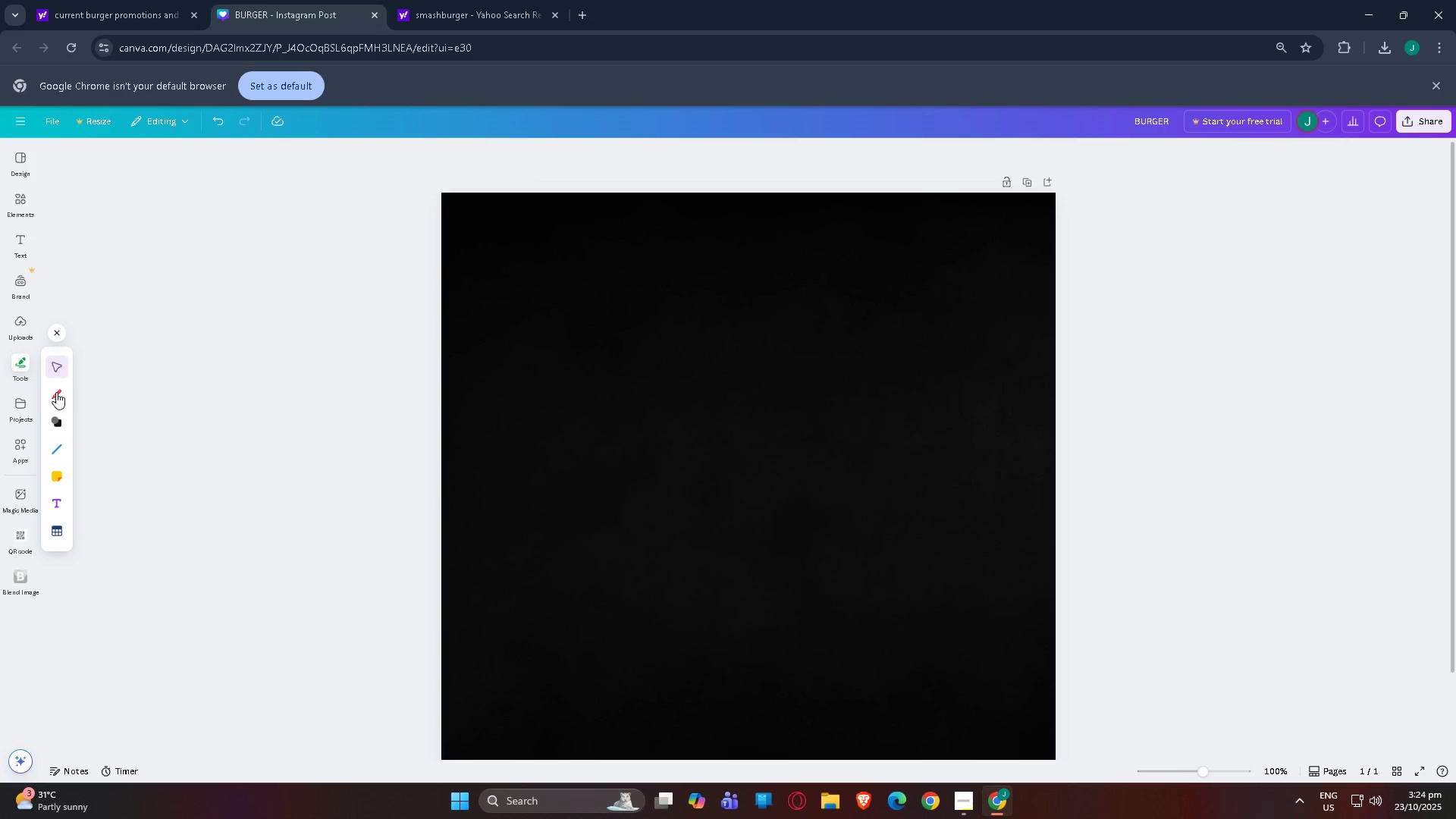 
left_click([51, 399])
 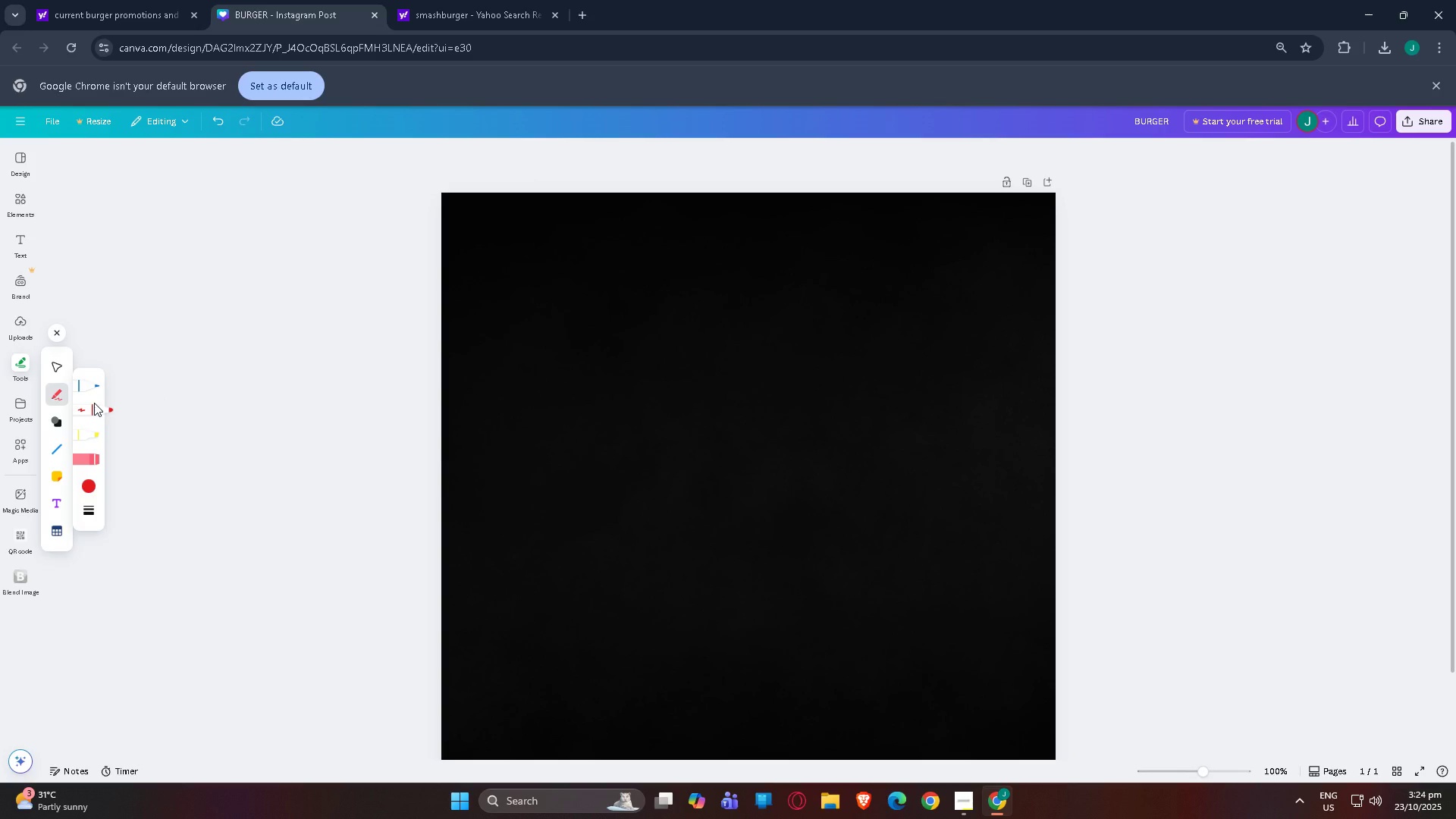 
double_click([94, 411])
 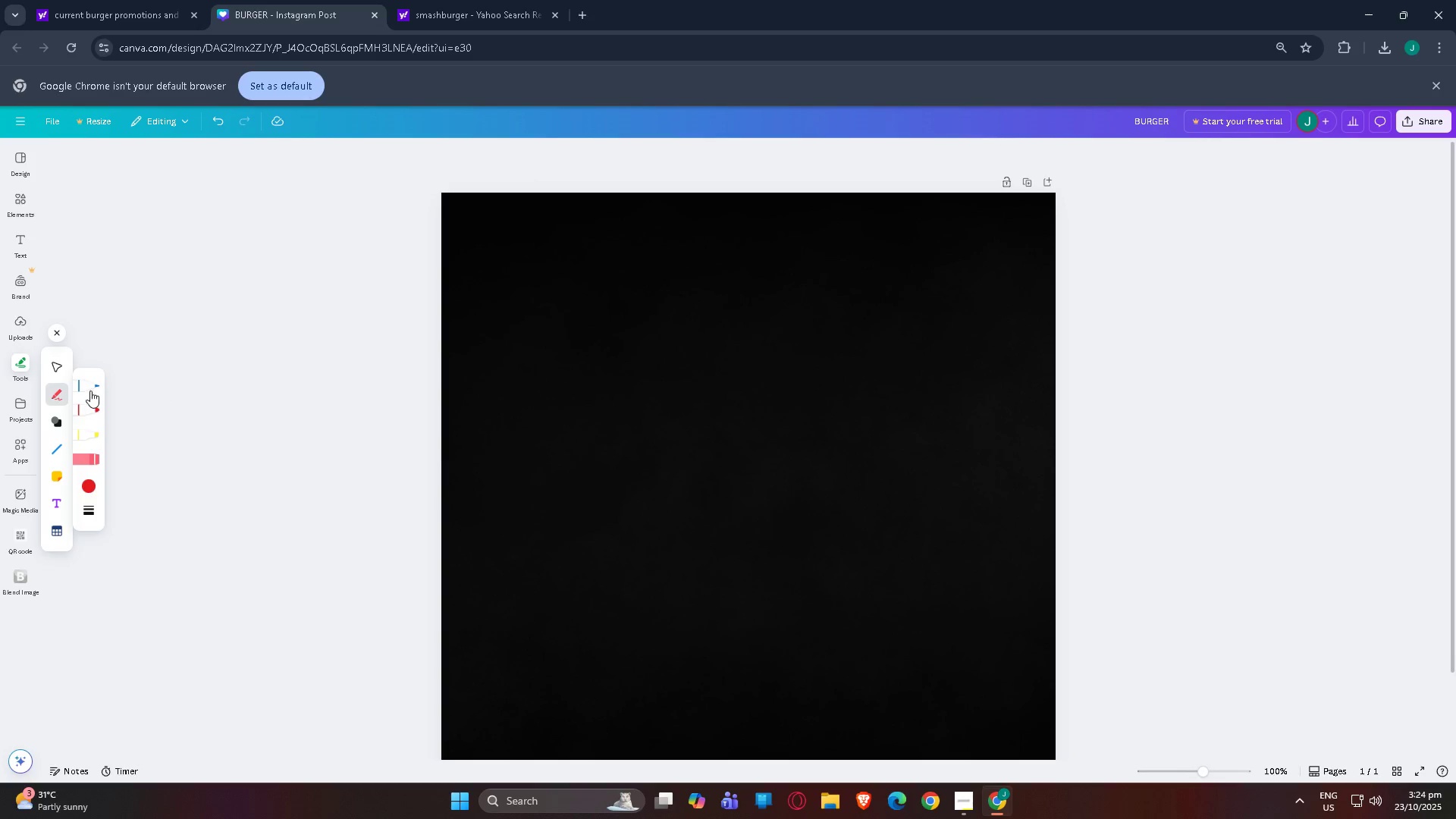 
left_click([89, 412])
 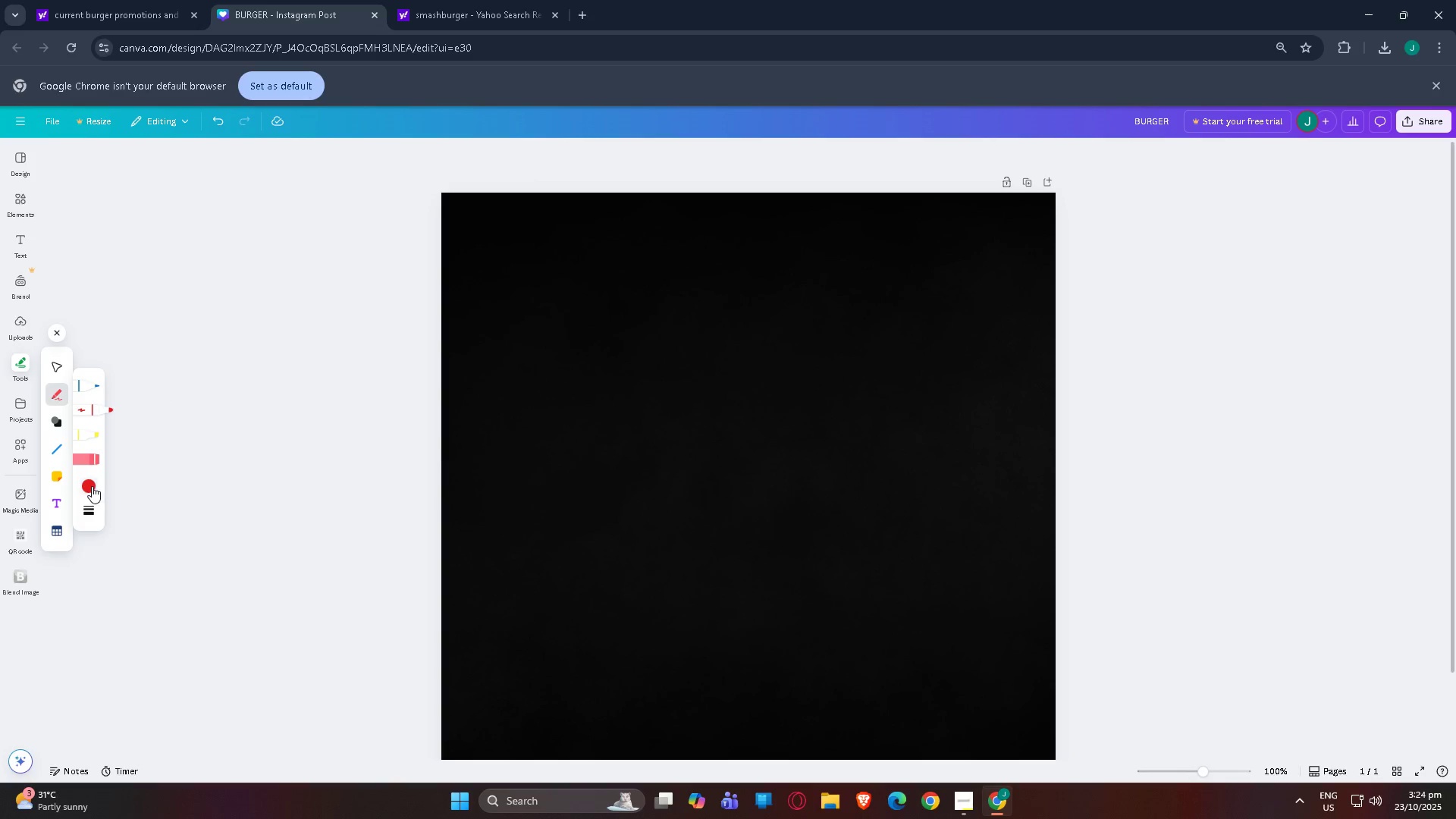 
left_click([91, 512])
 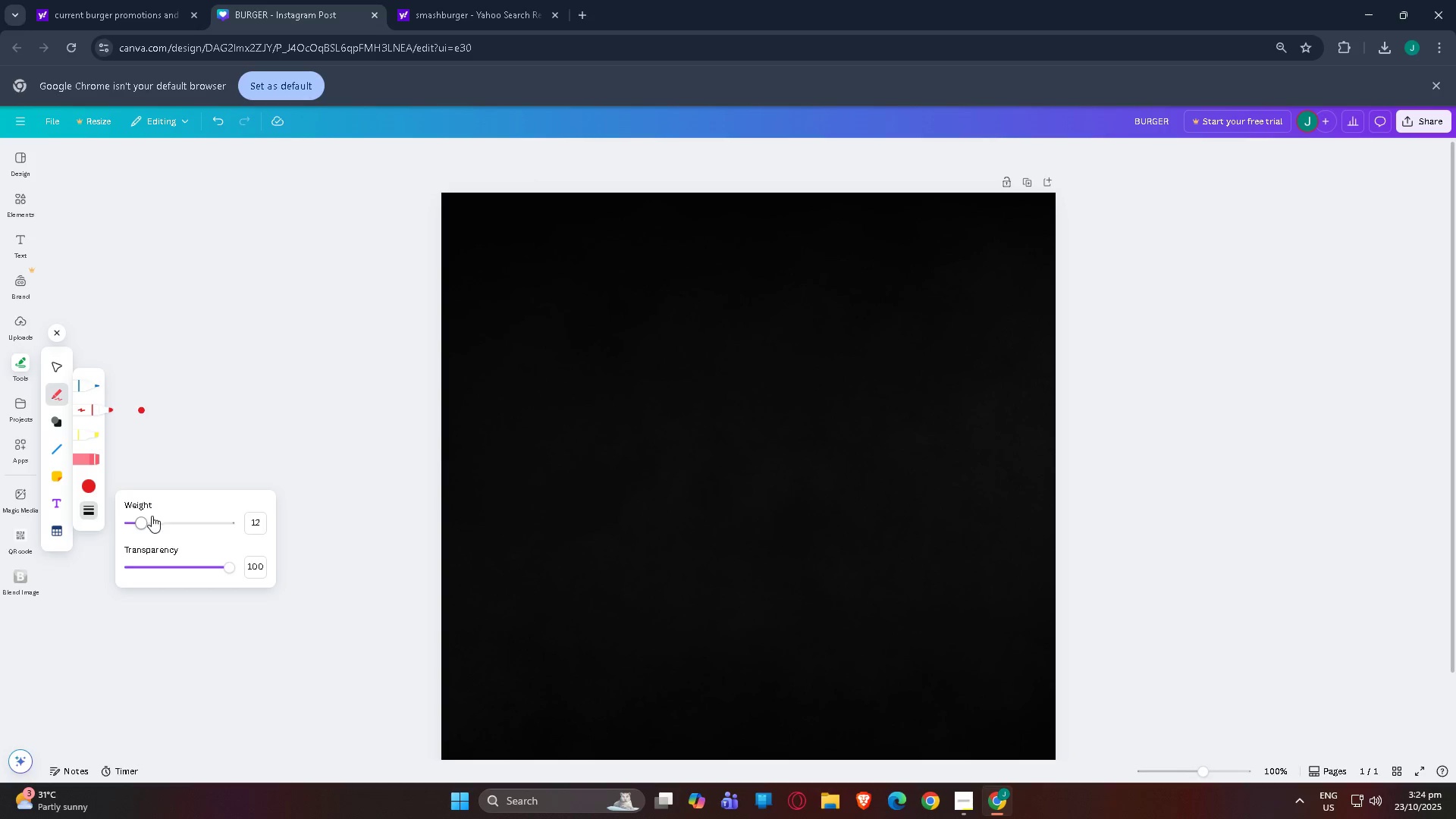 
left_click_drag(start_coordinate=[146, 518], to_coordinate=[243, 518])
 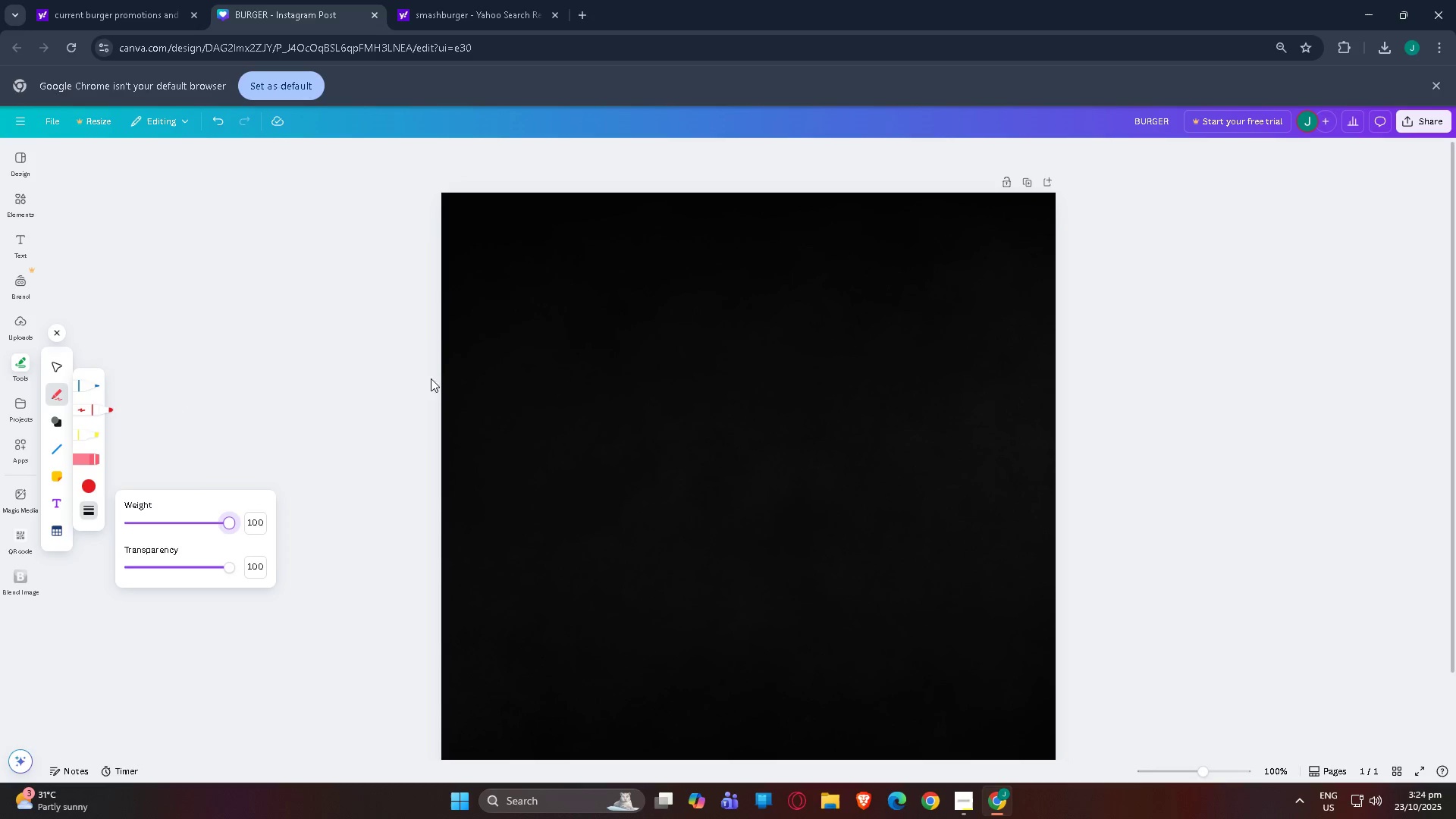 
left_click_drag(start_coordinate=[447, 364], to_coordinate=[1131, 462])
 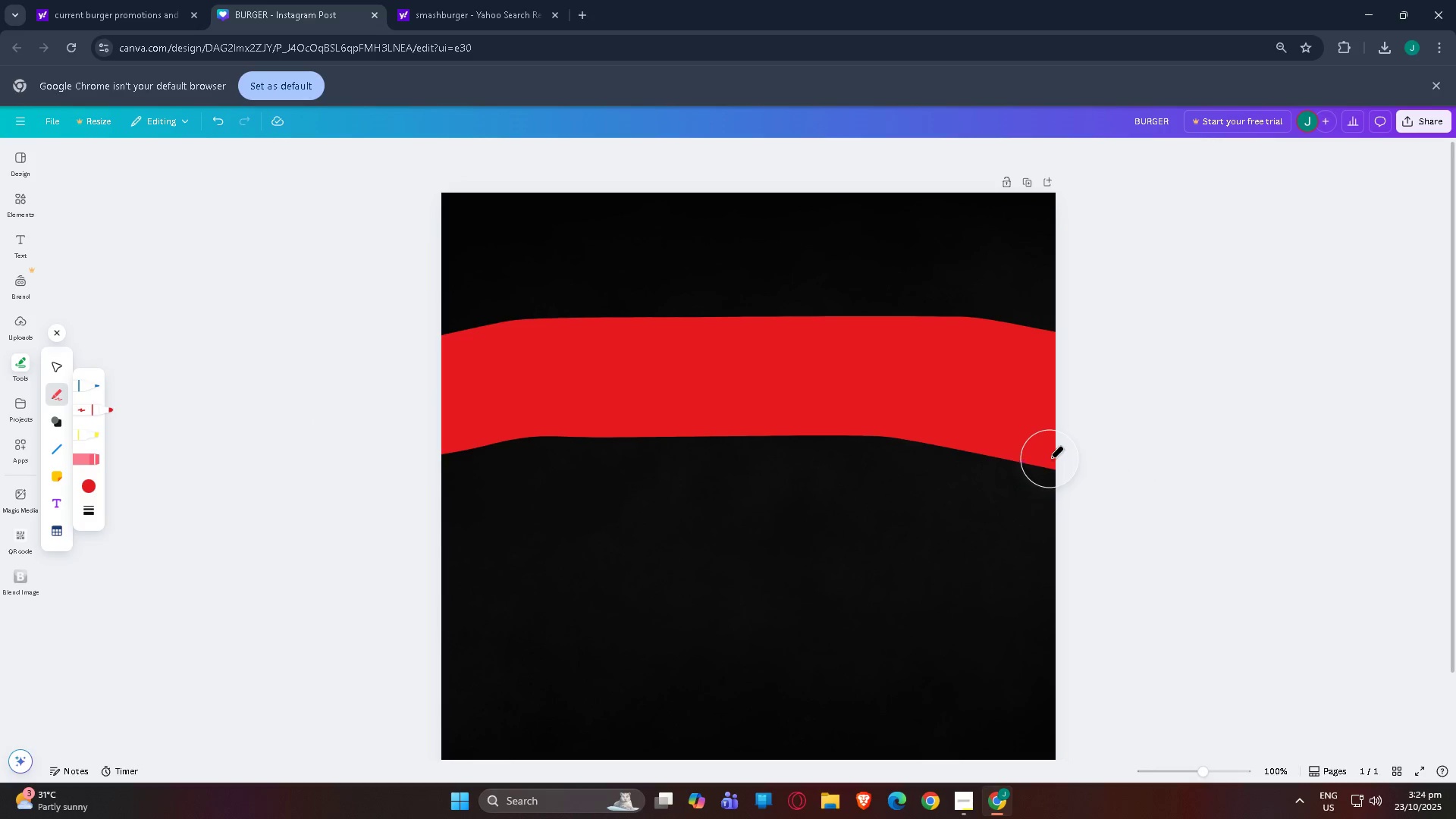 
left_click([1052, 445])
 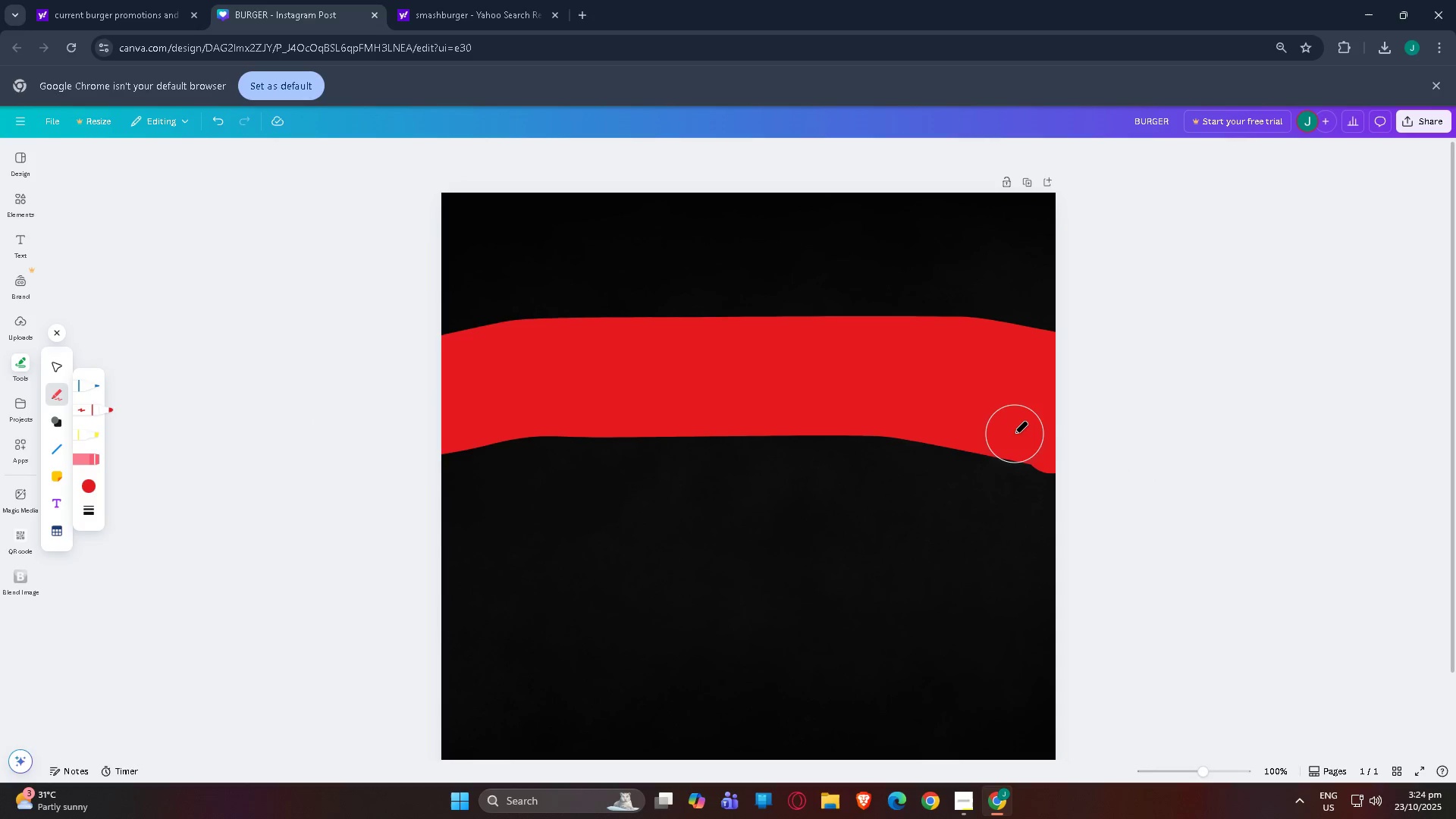 
left_click([1014, 434])
 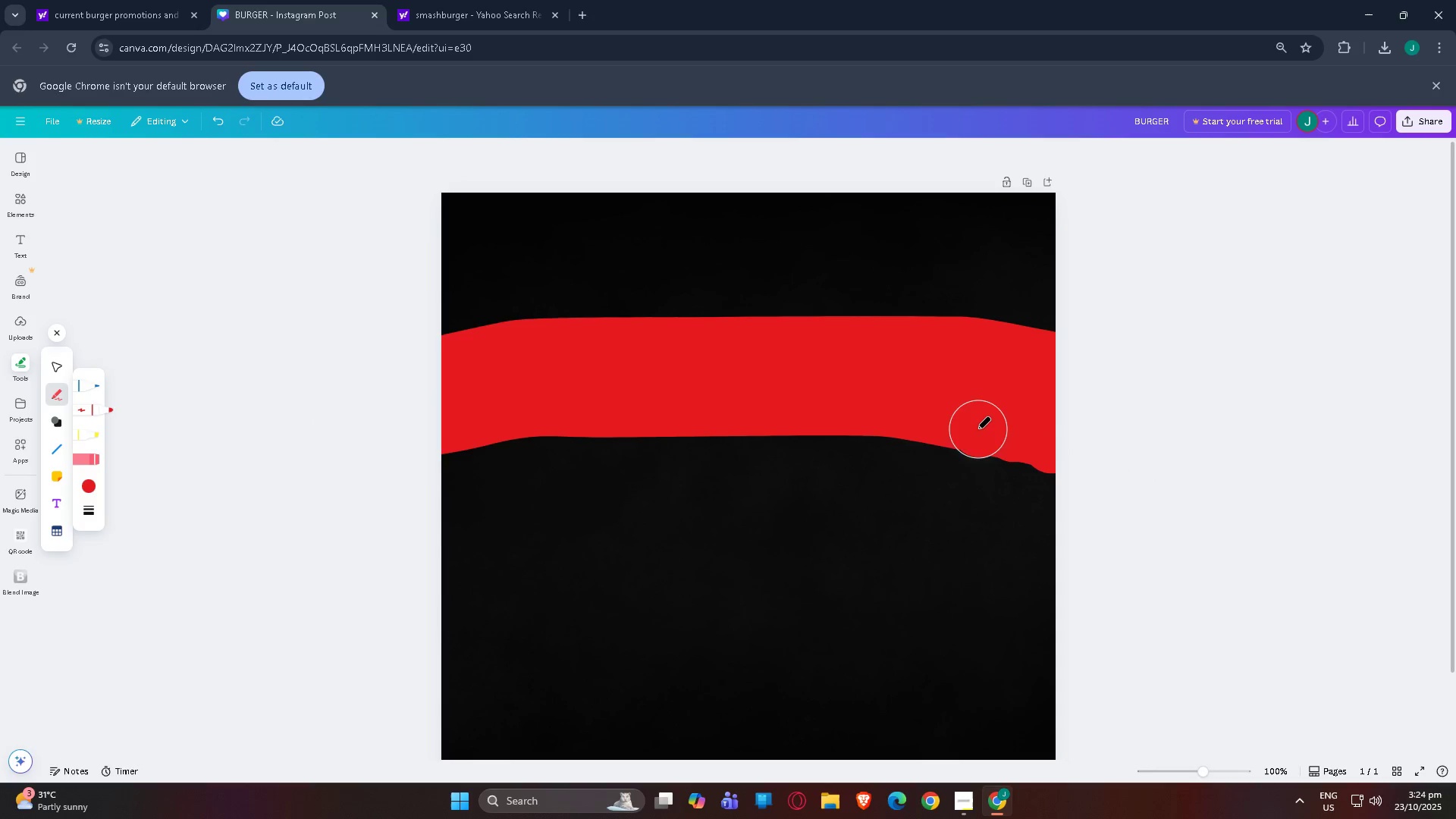 
left_click_drag(start_coordinate=[968, 429], to_coordinate=[963, 429])
 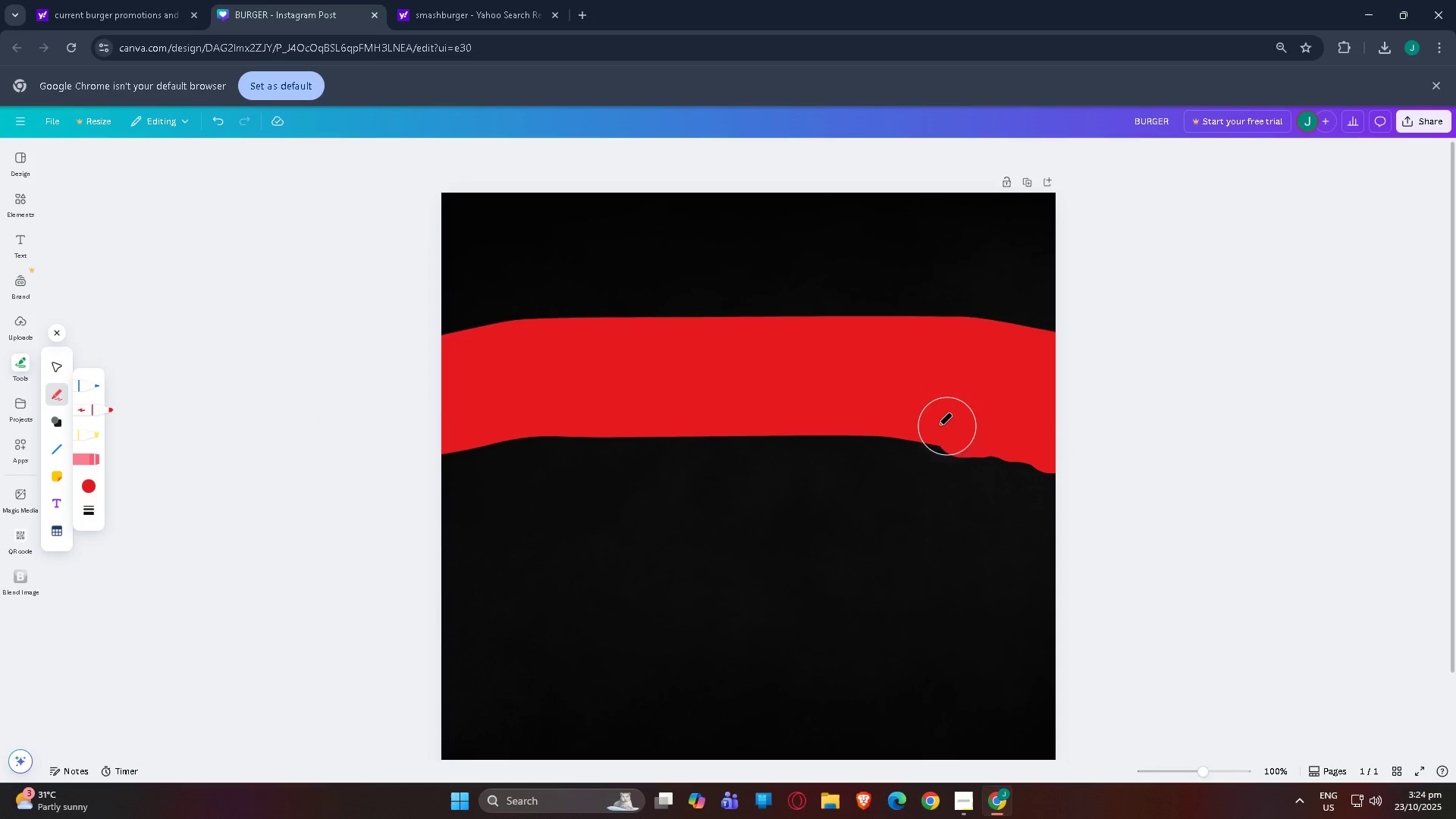 
left_click_drag(start_coordinate=[934, 425], to_coordinate=[921, 425])
 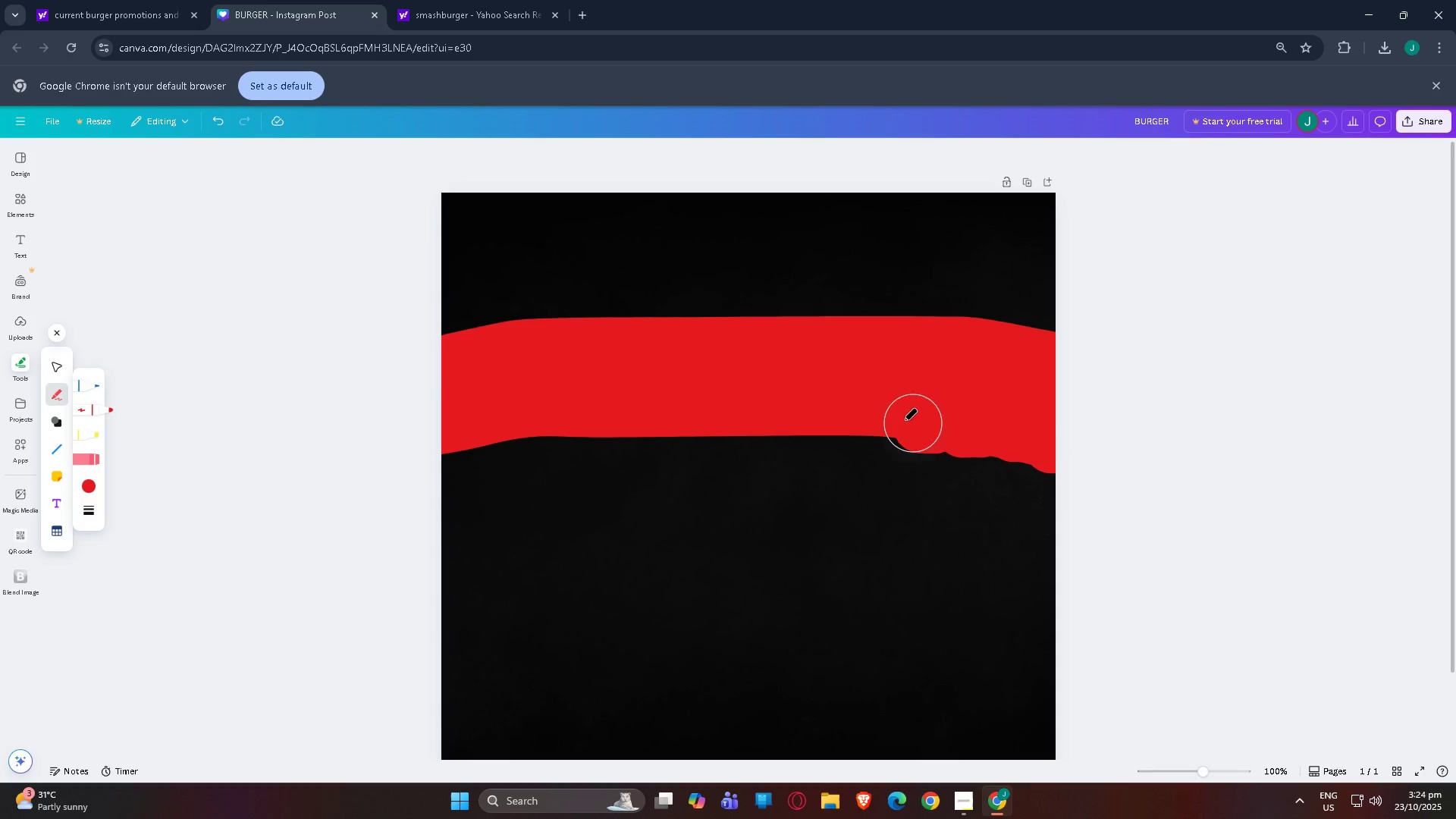 
left_click_drag(start_coordinate=[888, 420], to_coordinate=[860, 419])
 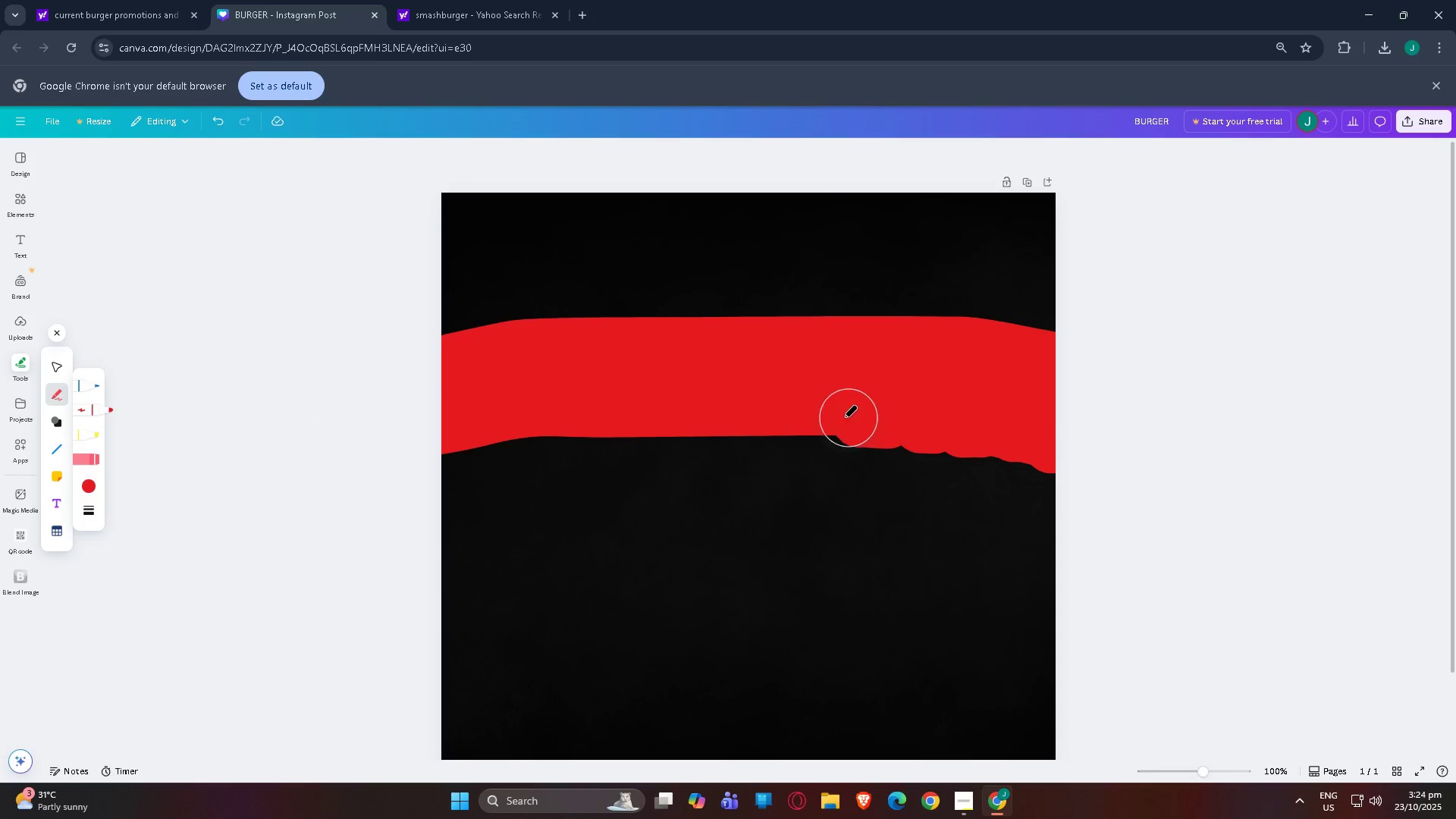 
left_click_drag(start_coordinate=[838, 418], to_coordinate=[1295, 410])
 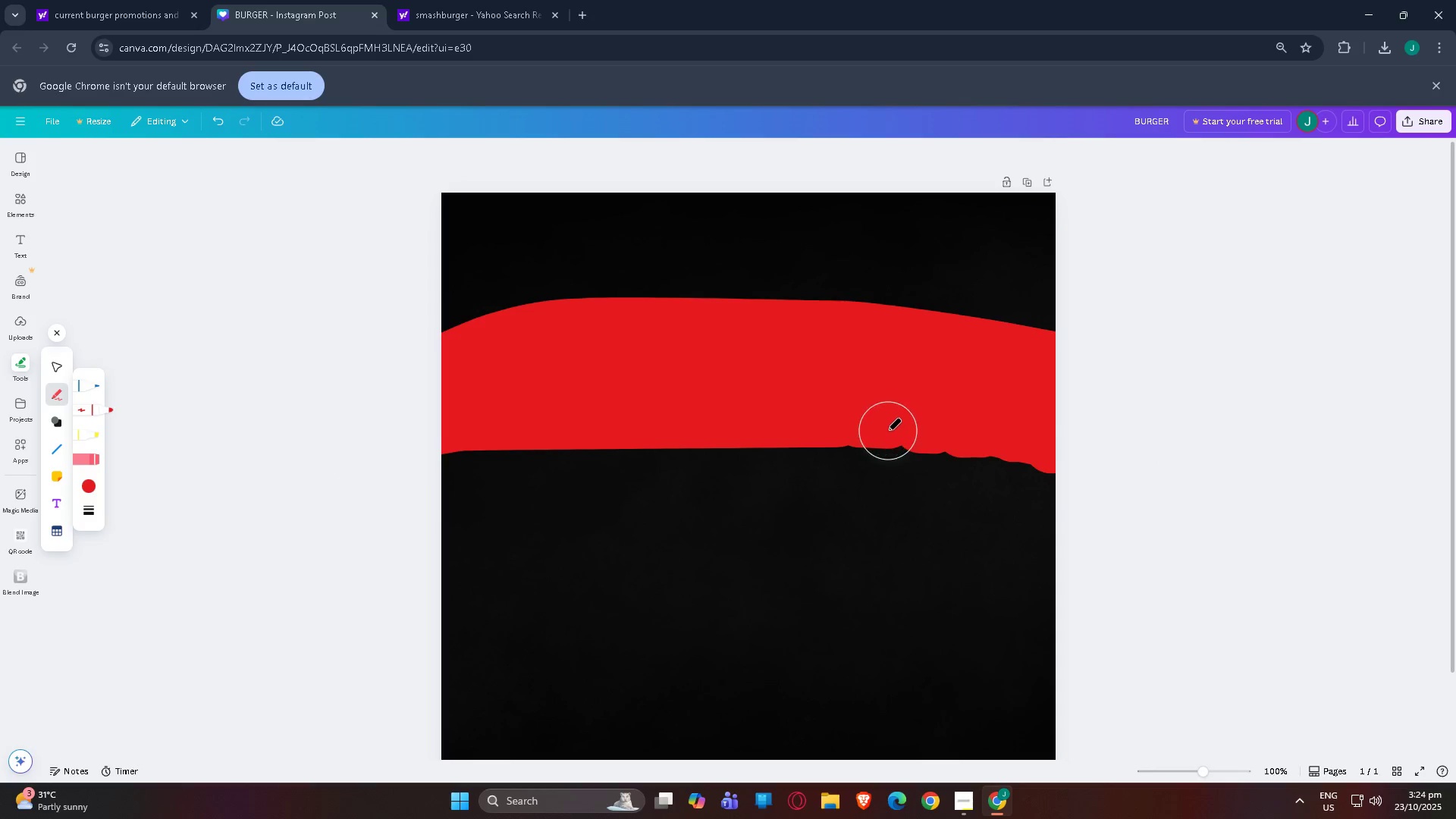 
left_click_drag(start_coordinate=[789, 426], to_coordinate=[785, 431])
 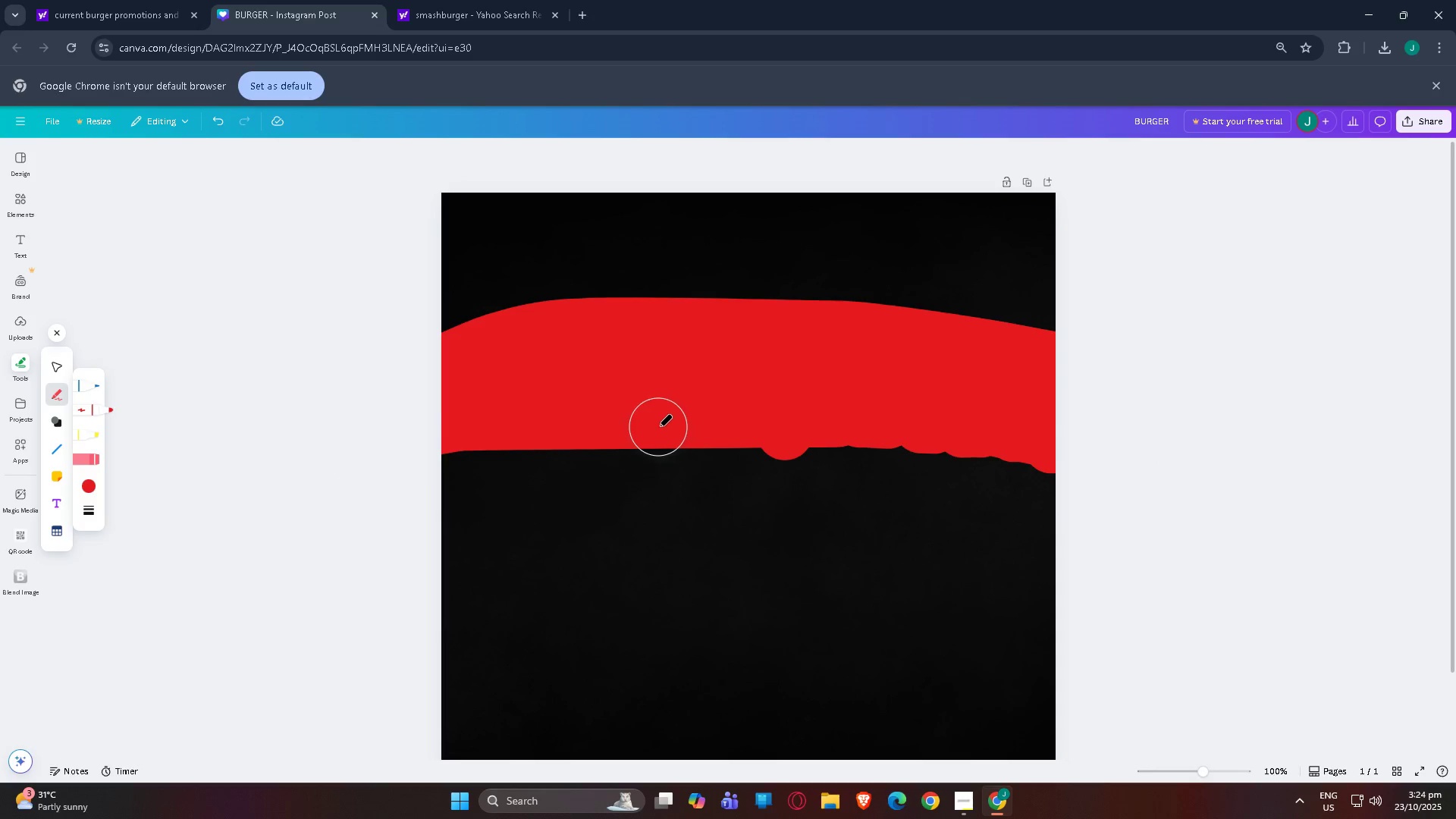 
double_click([658, 427])
 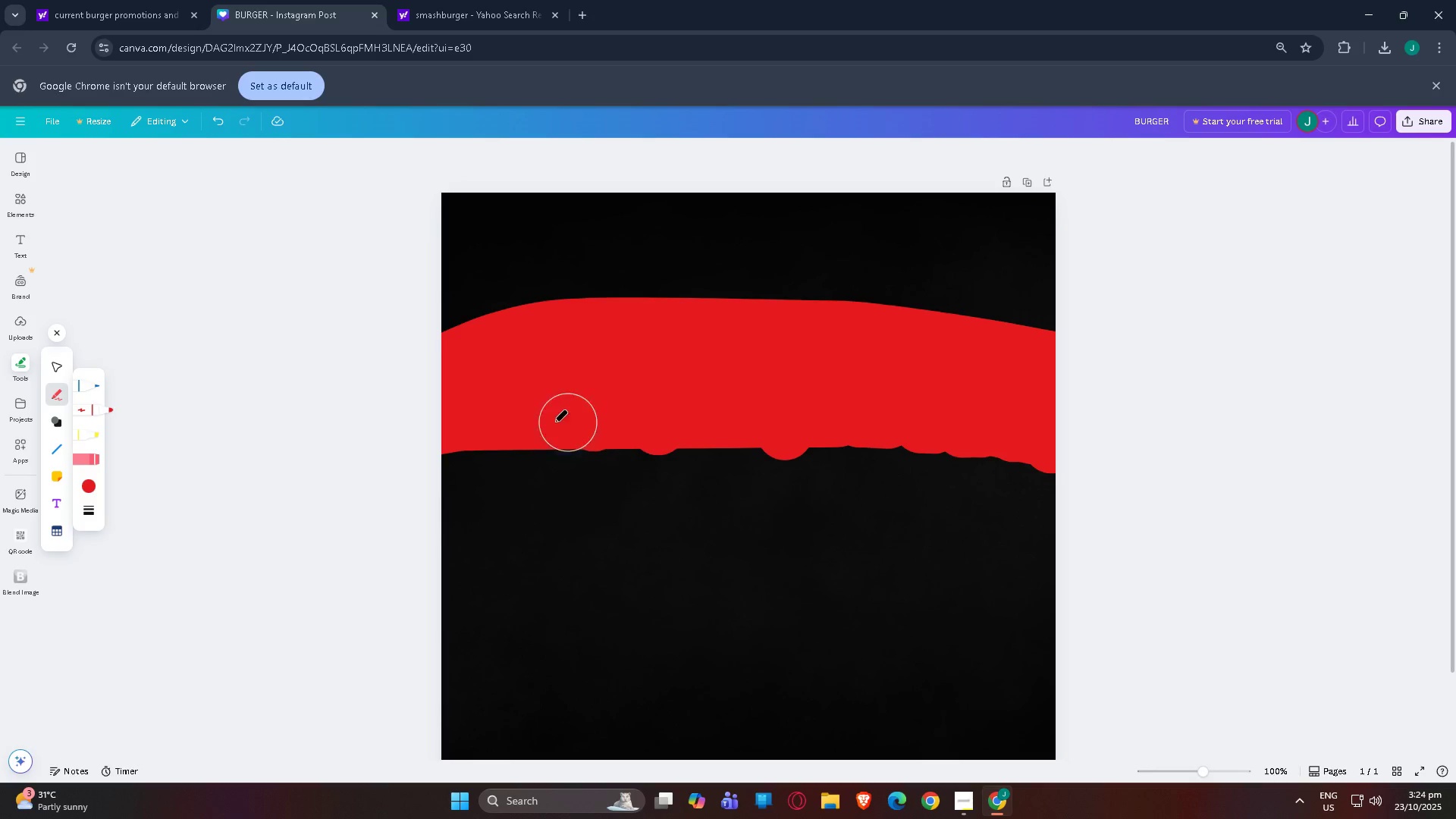 
double_click([525, 419])
 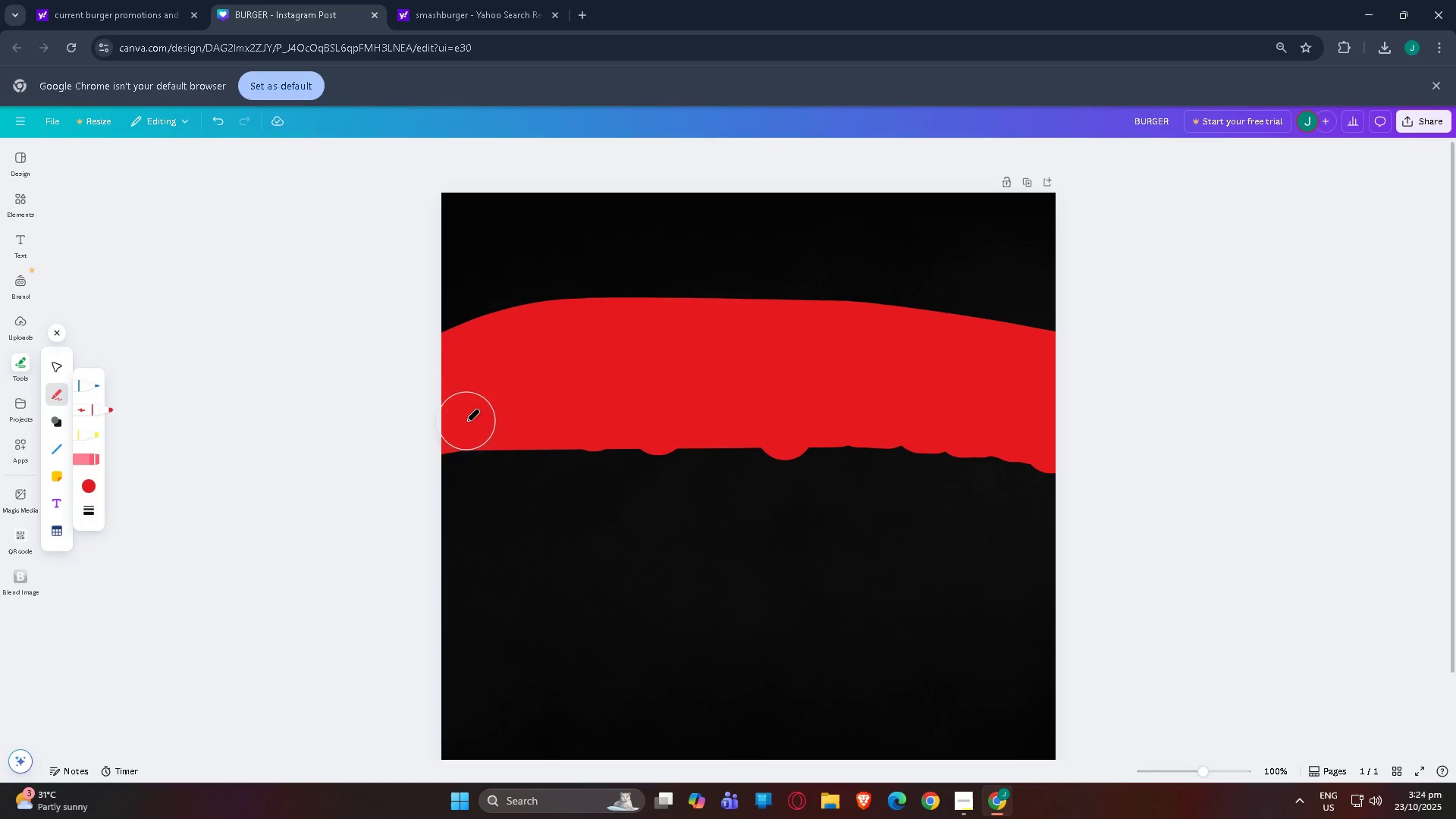 
left_click_drag(start_coordinate=[465, 423], to_coordinate=[465, 430])
 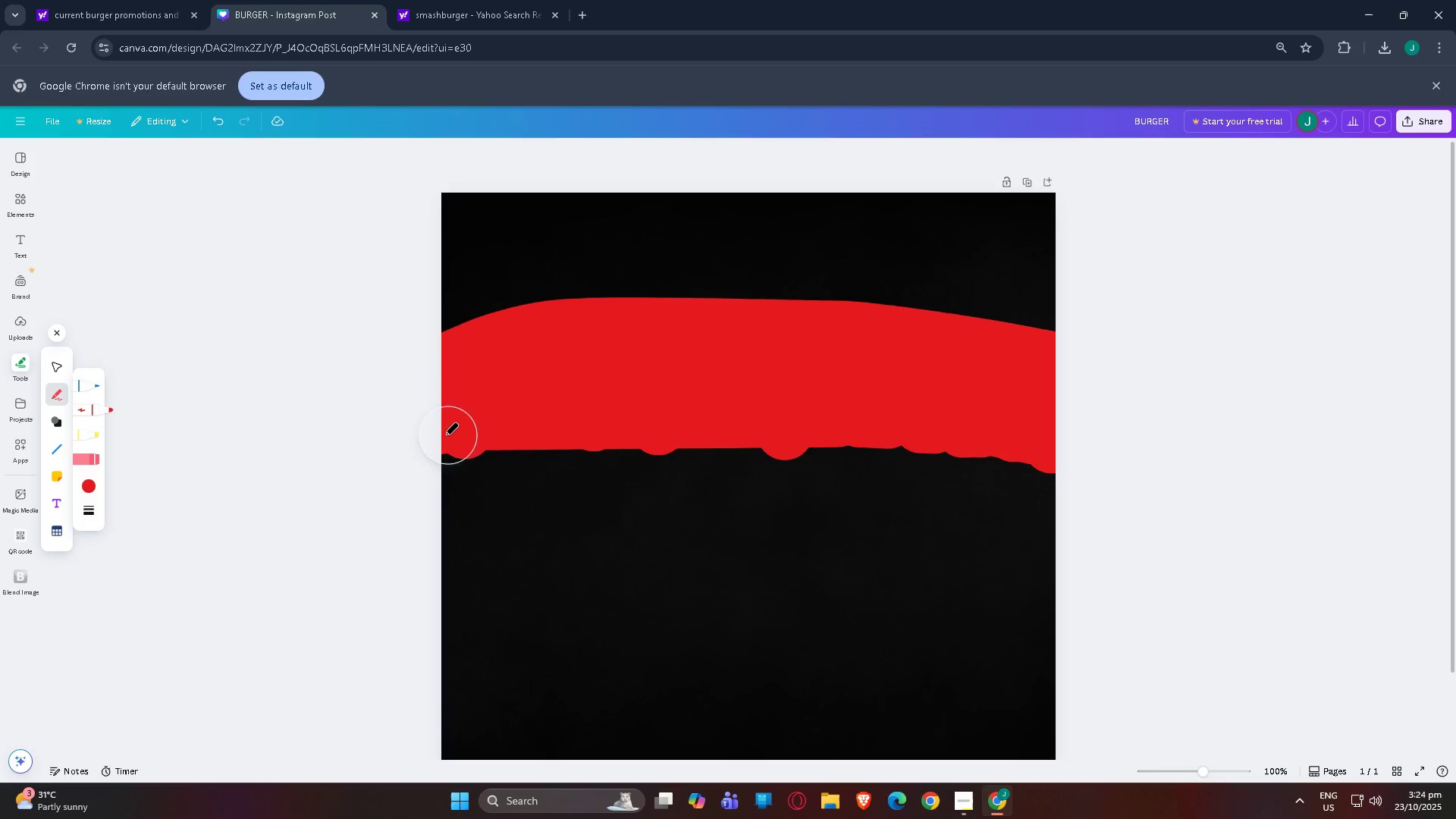 
triple_click([444, 435])
 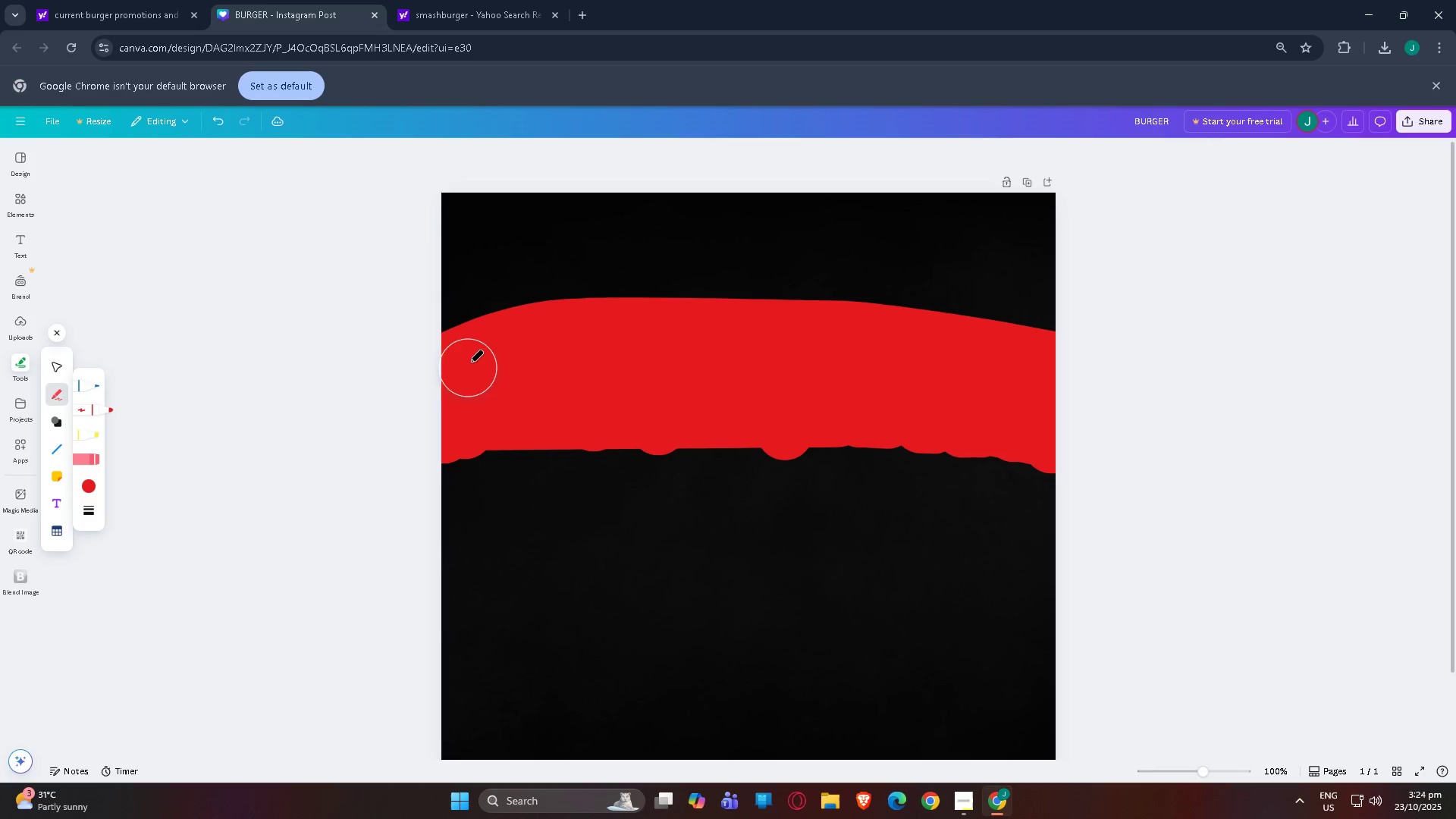 
triple_click([469, 362])
 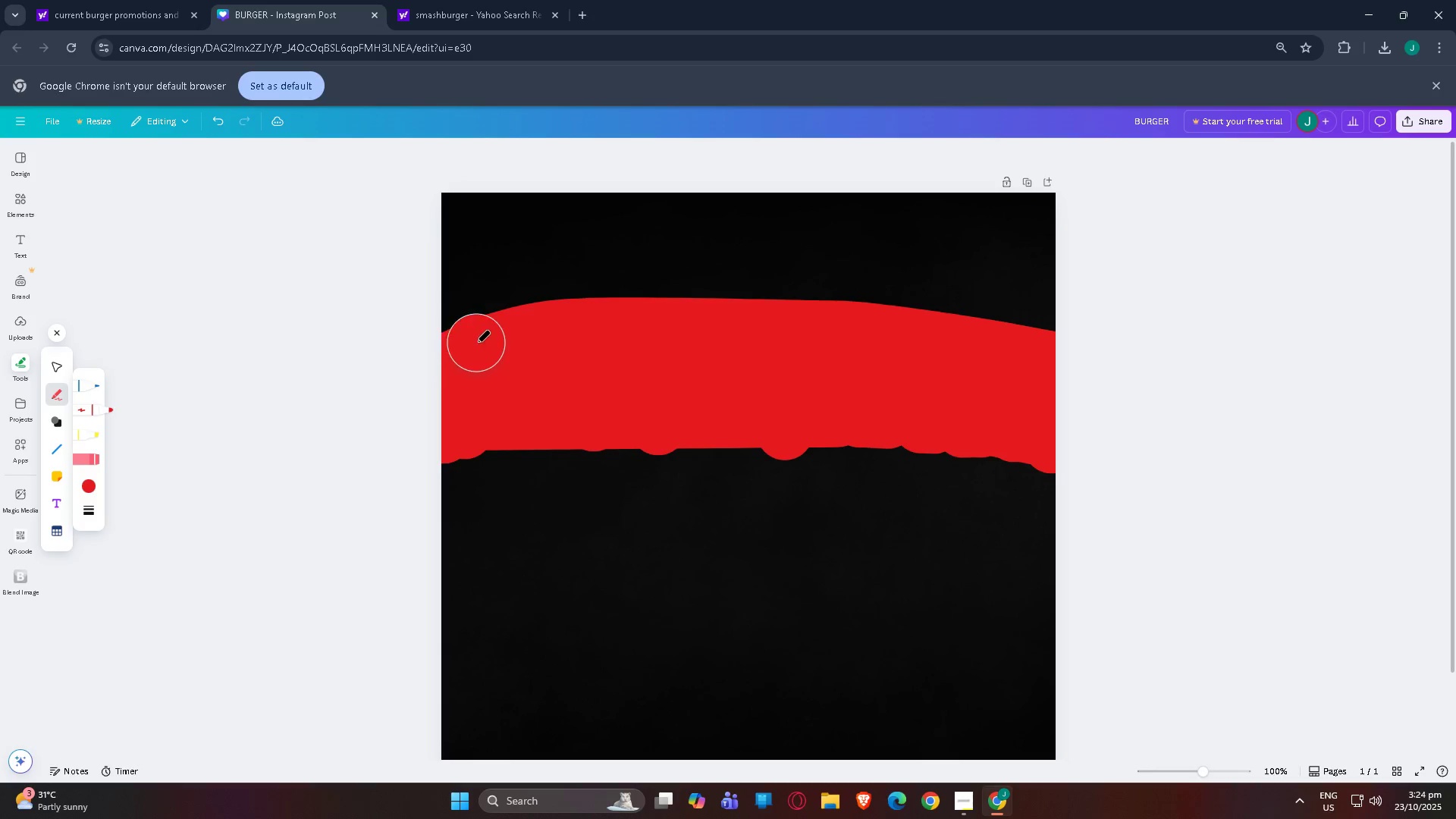 
triple_click([476, 343])
 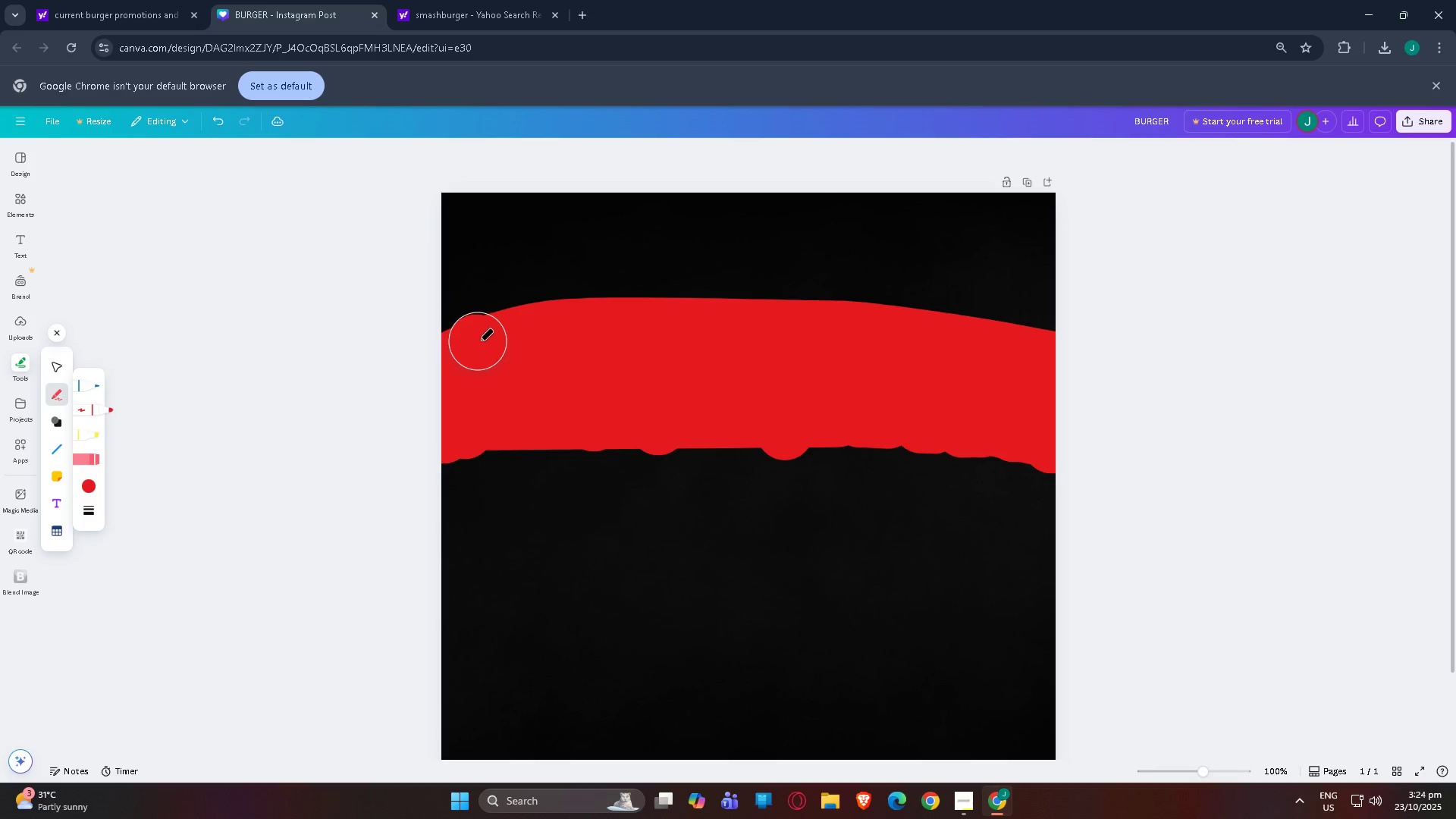 
left_click_drag(start_coordinate=[485, 341], to_coordinate=[515, 344])
 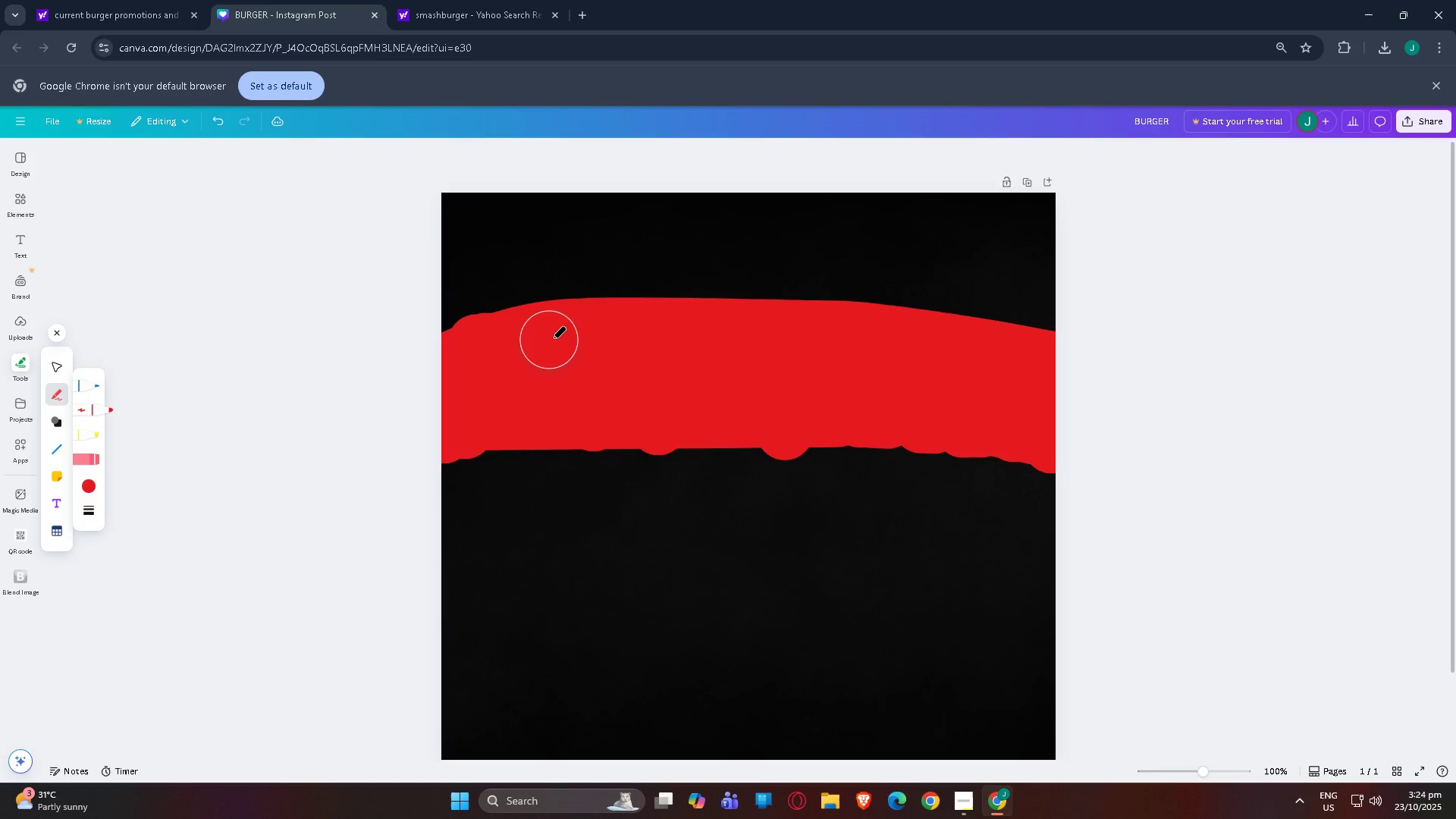 
left_click_drag(start_coordinate=[552, 339], to_coordinate=[558, 339])
 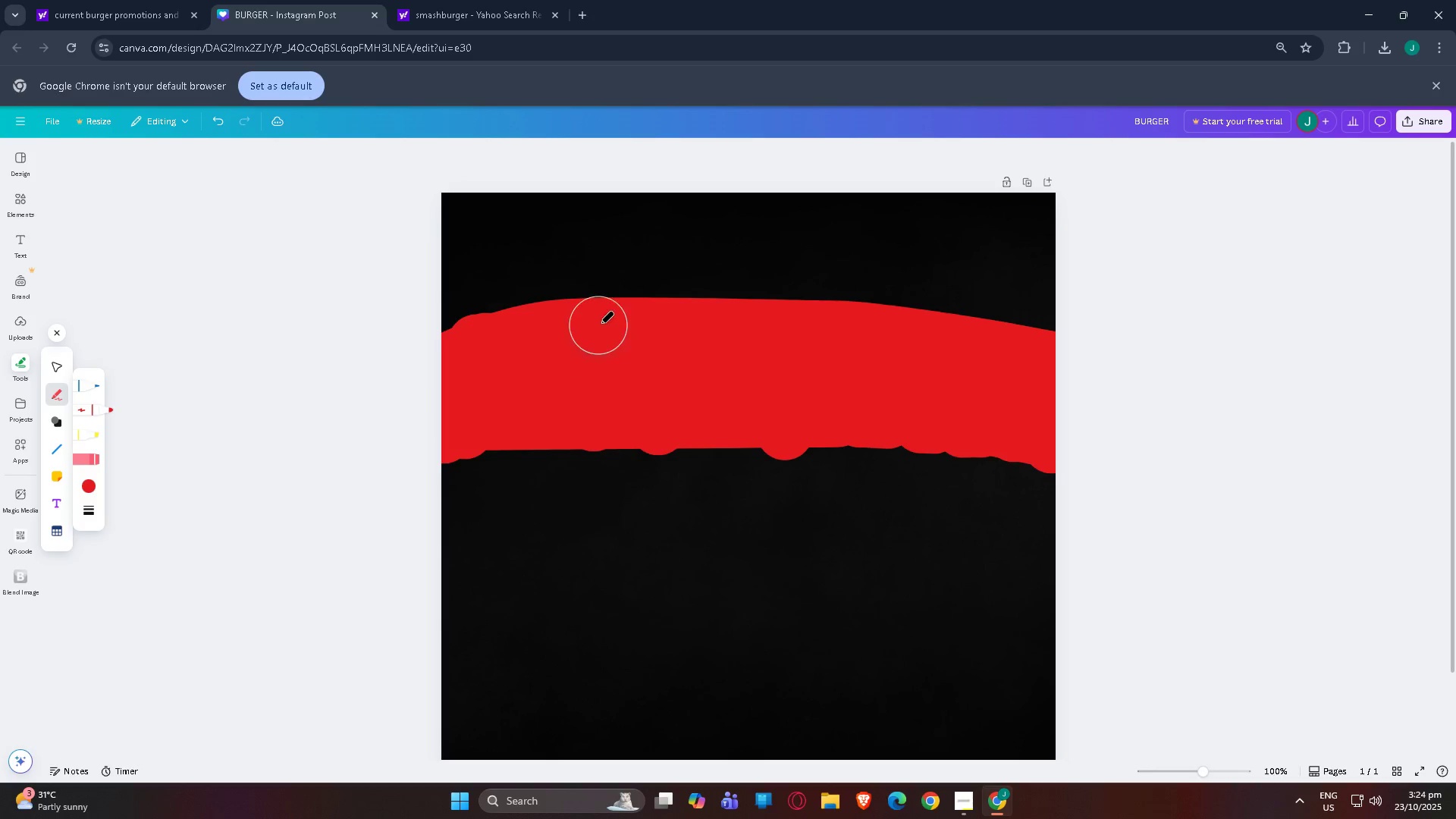 
triple_click([600, 324])
 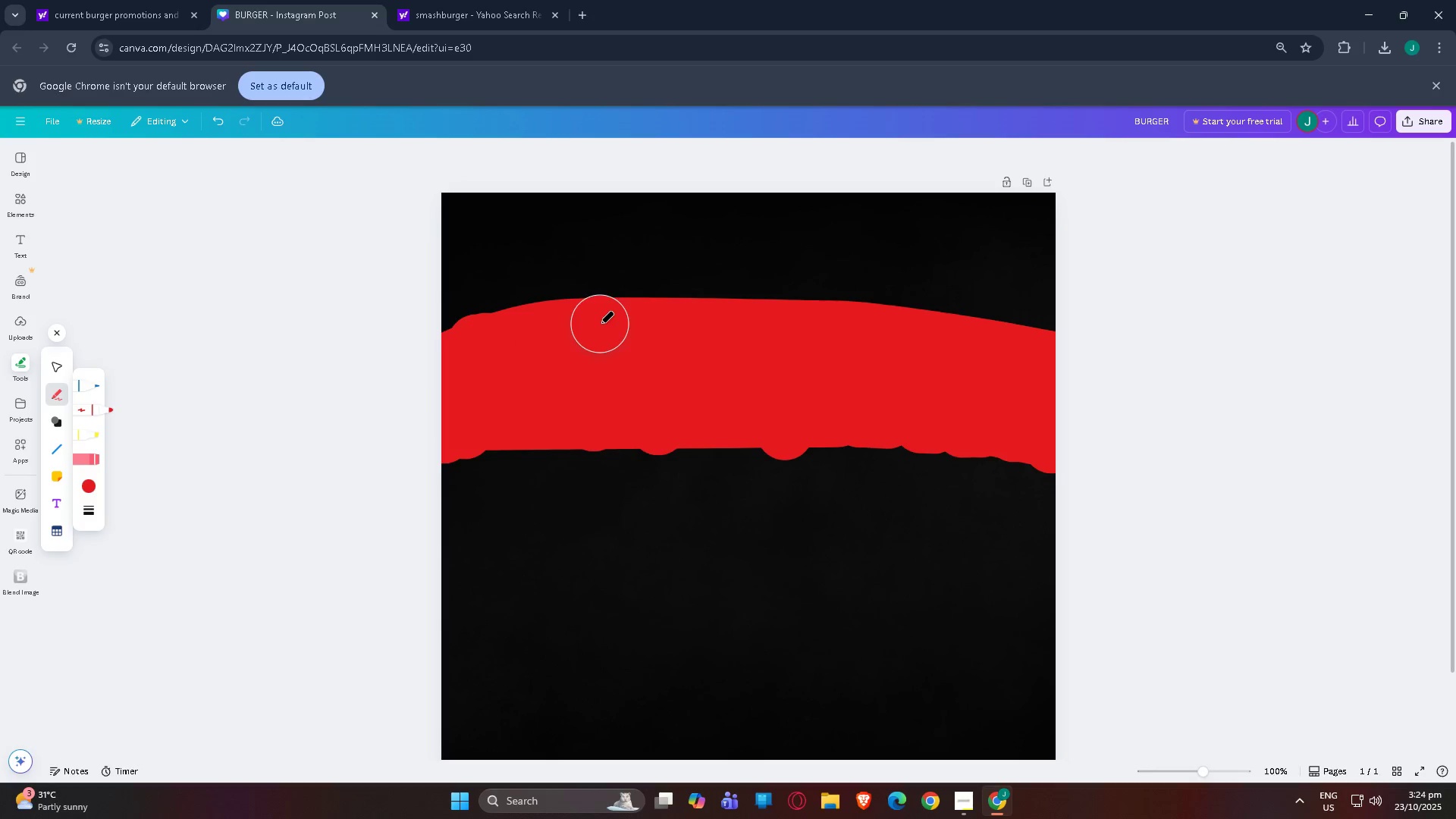 
triple_click([600, 324])
 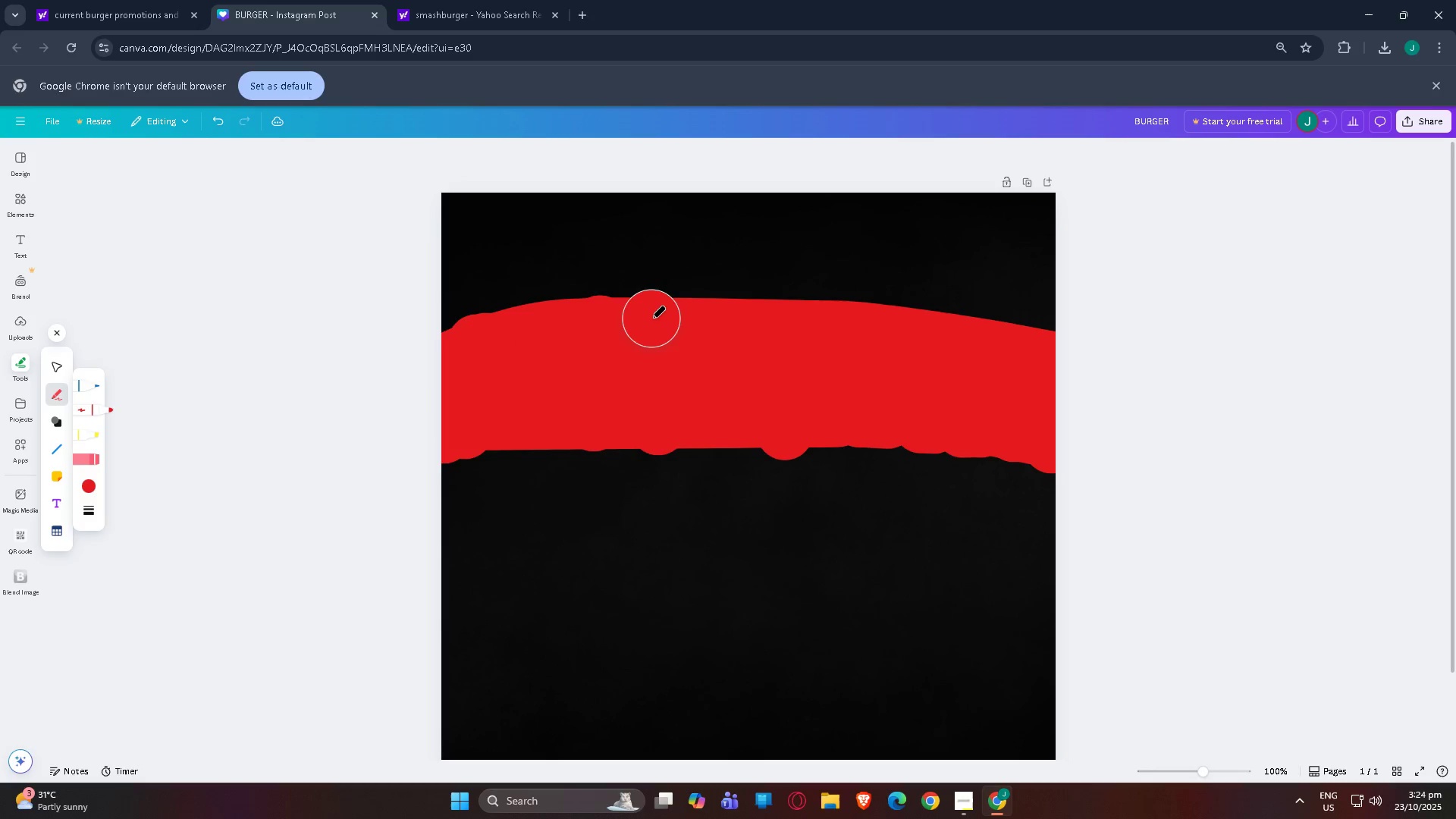 
triple_click([651, 318])
 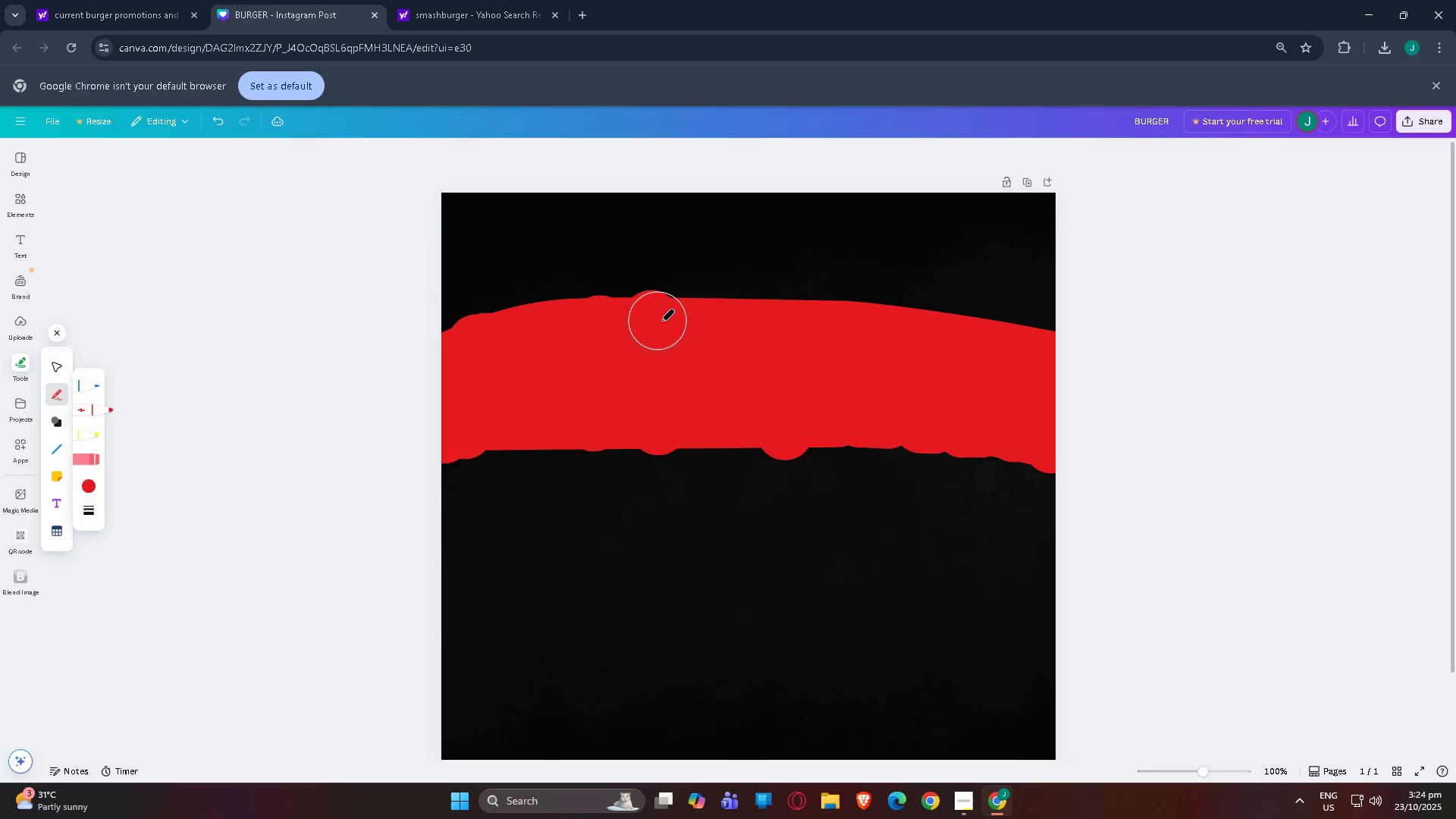 
left_click_drag(start_coordinate=[661, 322], to_coordinate=[667, 322])
 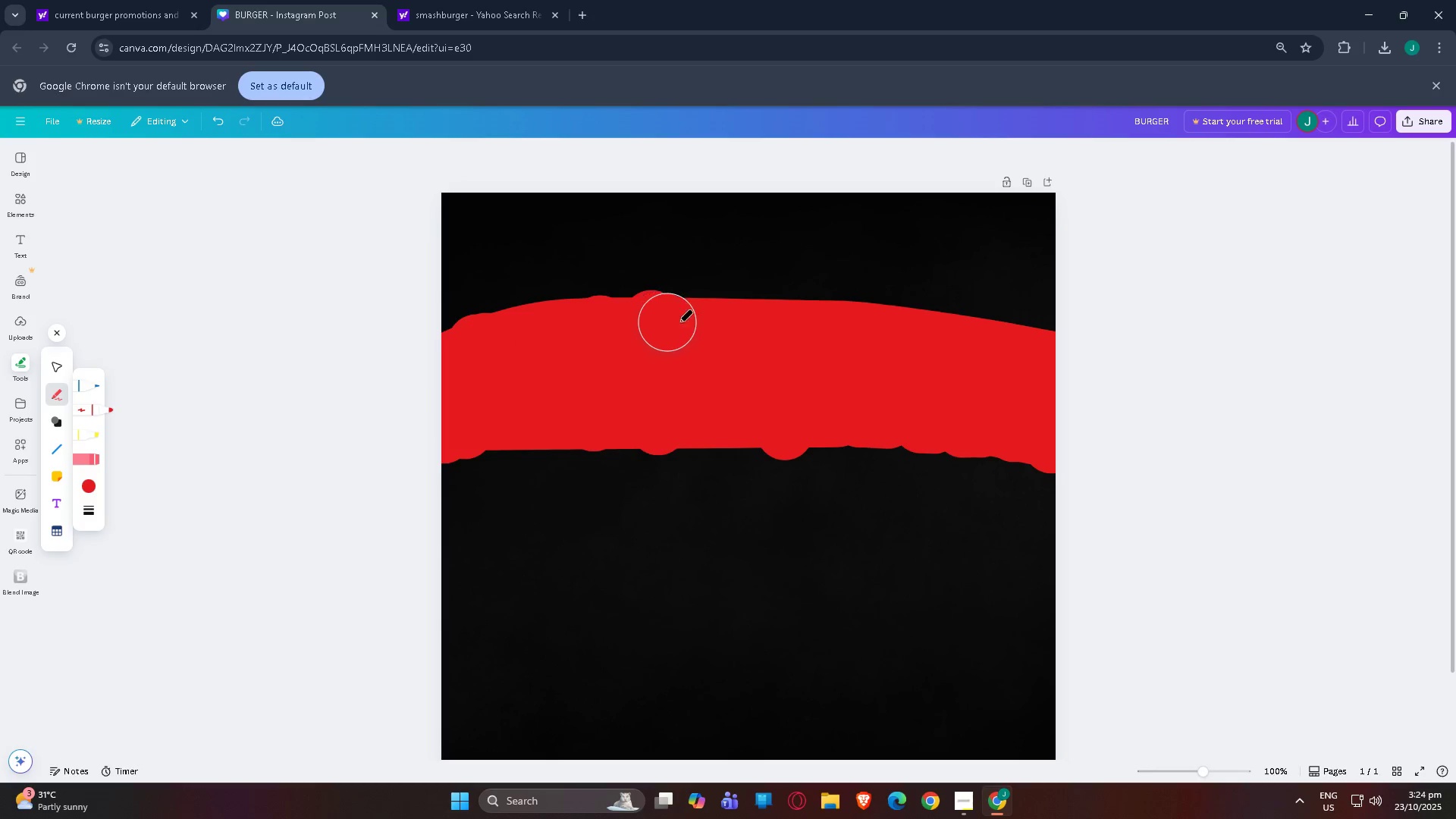 
left_click_drag(start_coordinate=[718, 322], to_coordinate=[735, 325])
 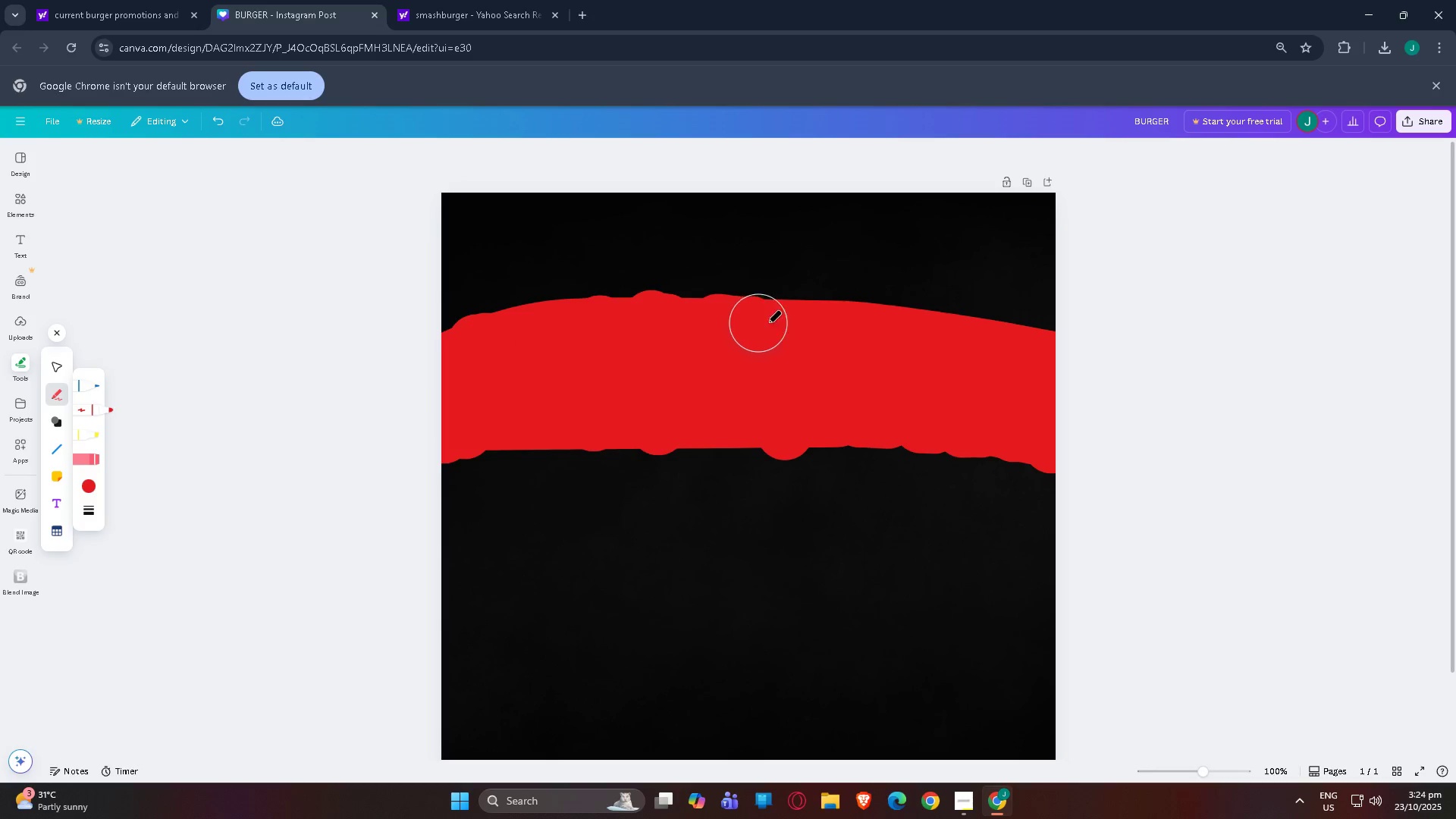 
left_click_drag(start_coordinate=[772, 323], to_coordinate=[792, 322])
 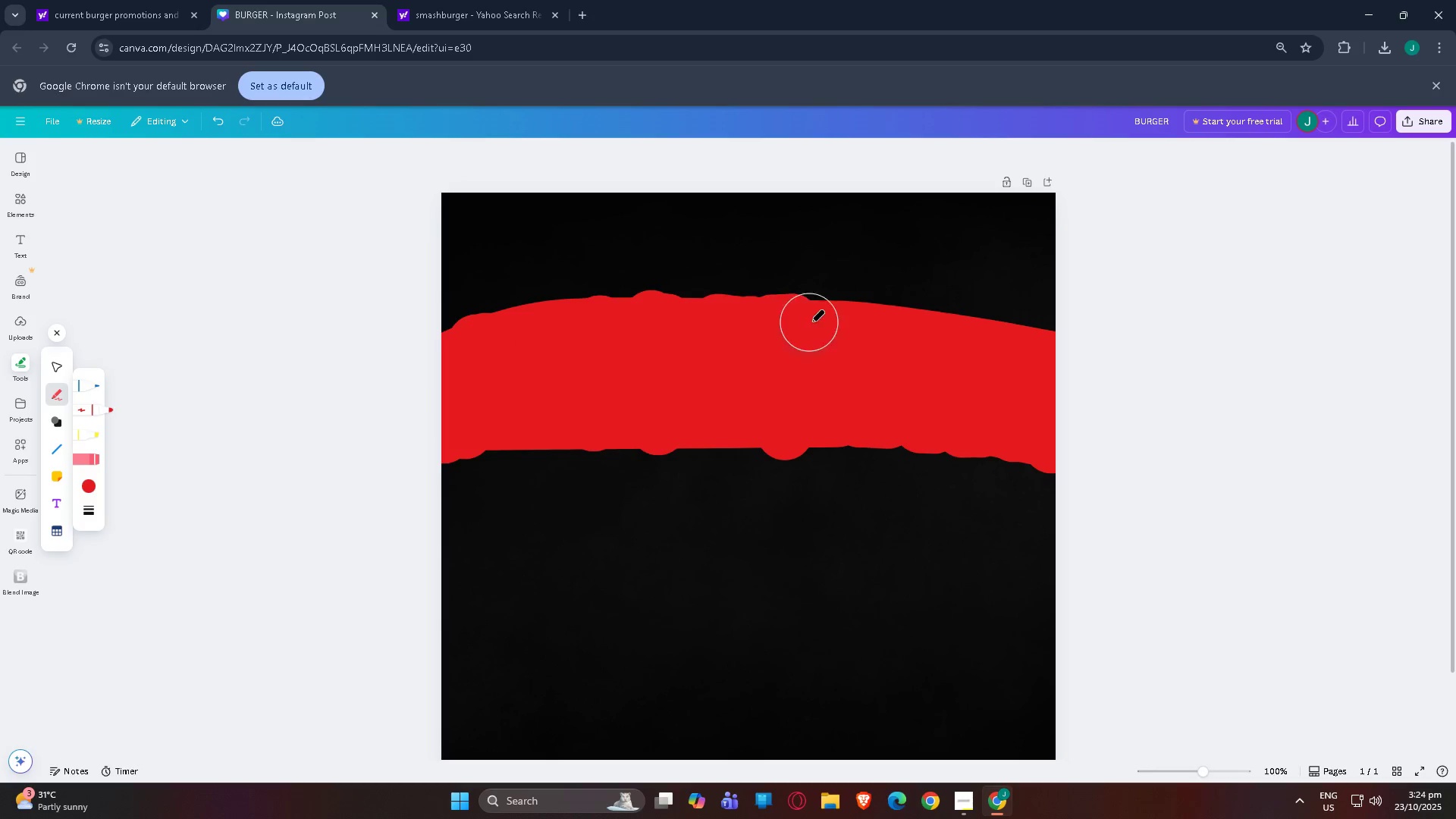 
left_click_drag(start_coordinate=[811, 322], to_coordinate=[817, 323])
 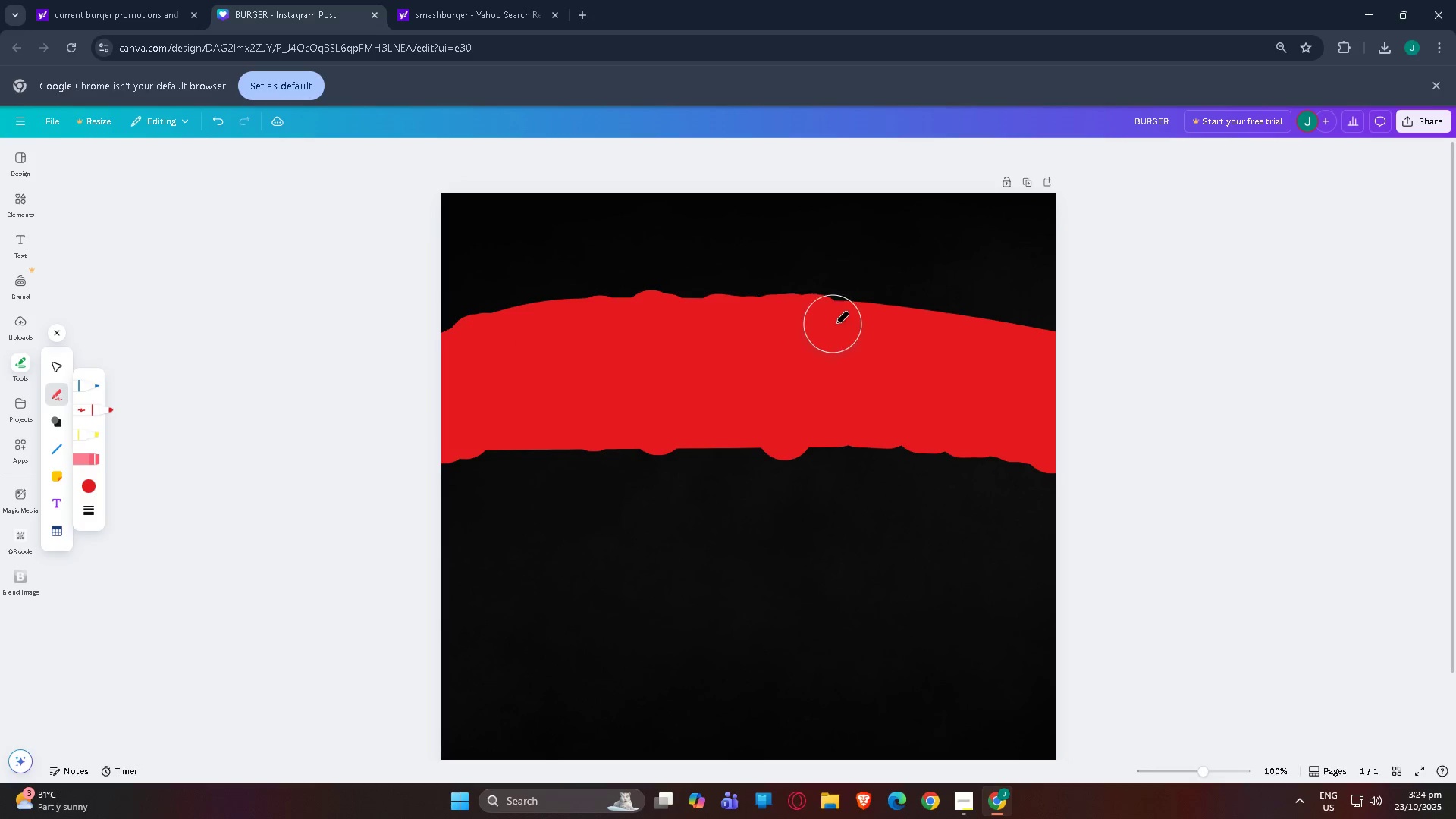 
left_click_drag(start_coordinate=[839, 324], to_coordinate=[848, 324])
 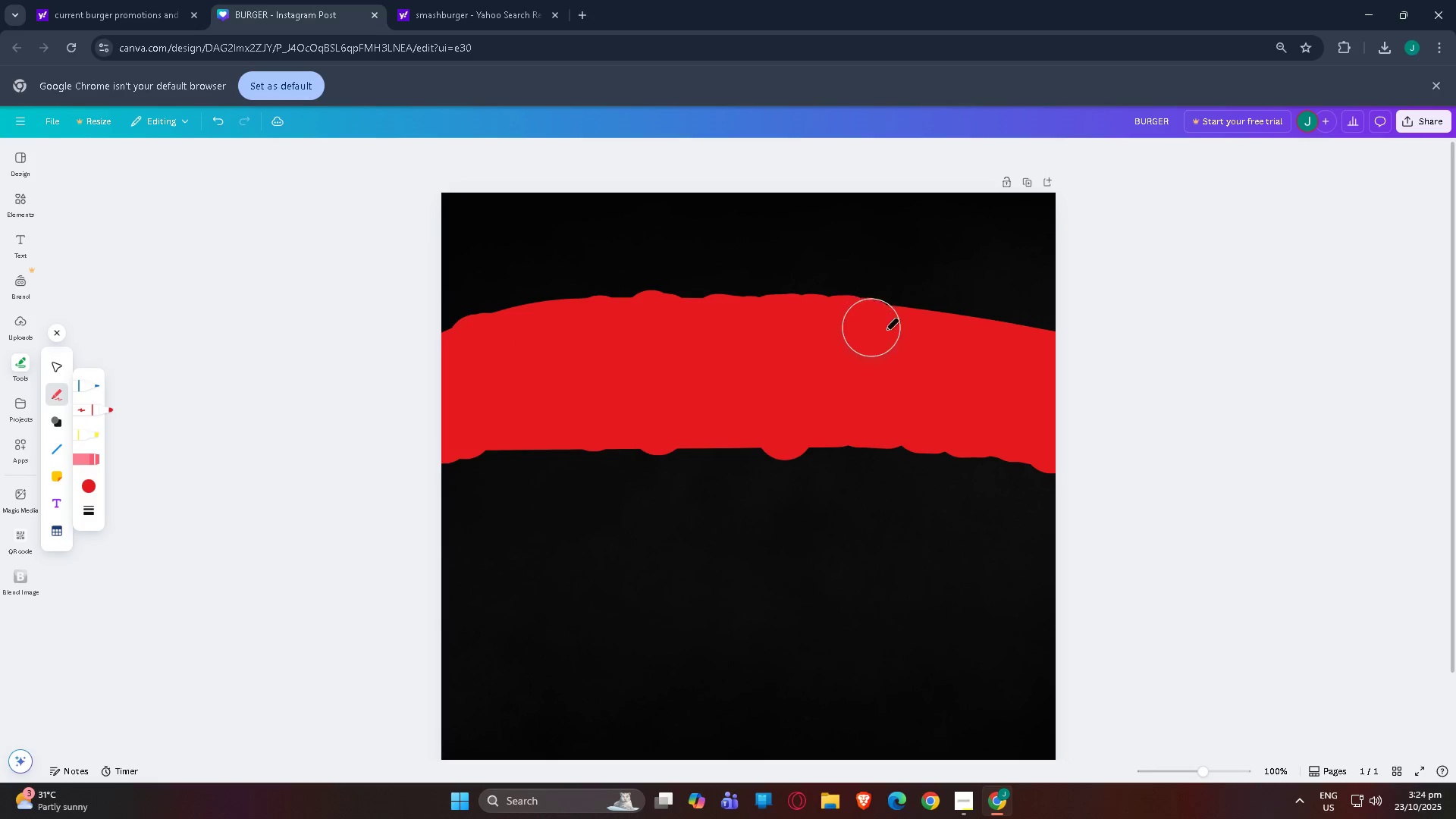 
left_click_drag(start_coordinate=[899, 336], to_coordinate=[910, 340])
 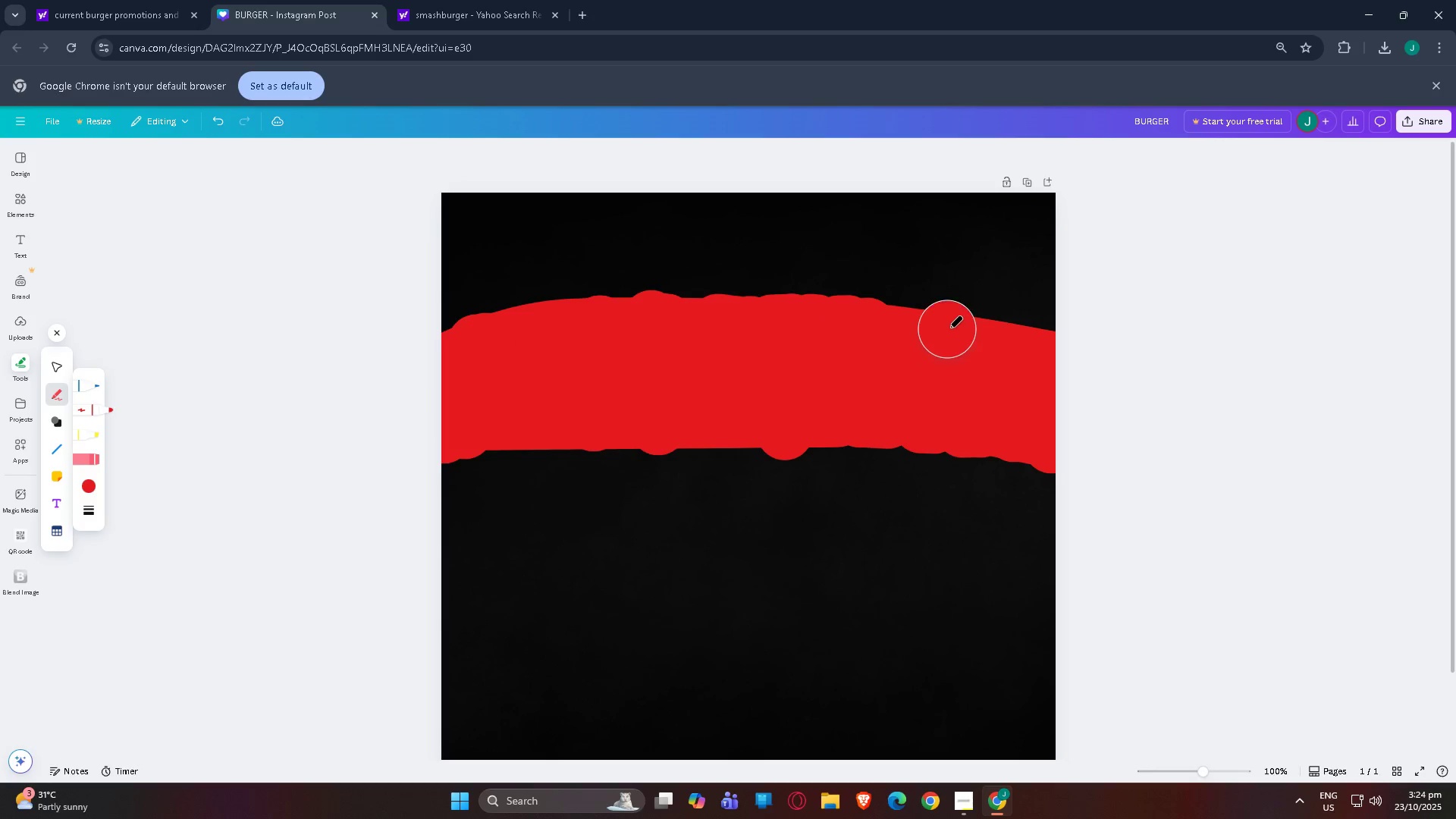 
left_click_drag(start_coordinate=[950, 328], to_coordinate=[957, 328])
 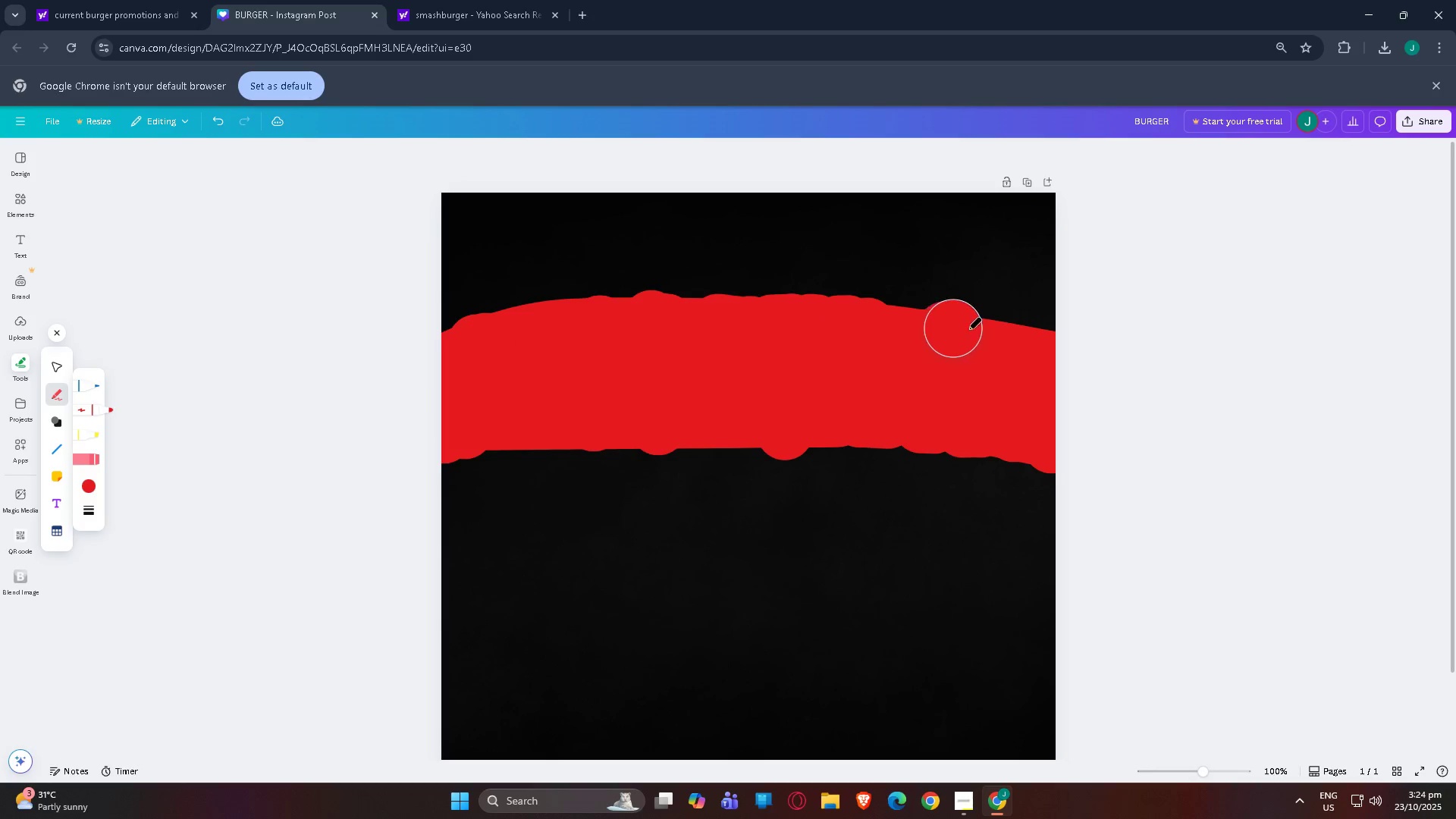 
left_click_drag(start_coordinate=[999, 335], to_coordinate=[1019, 339])
 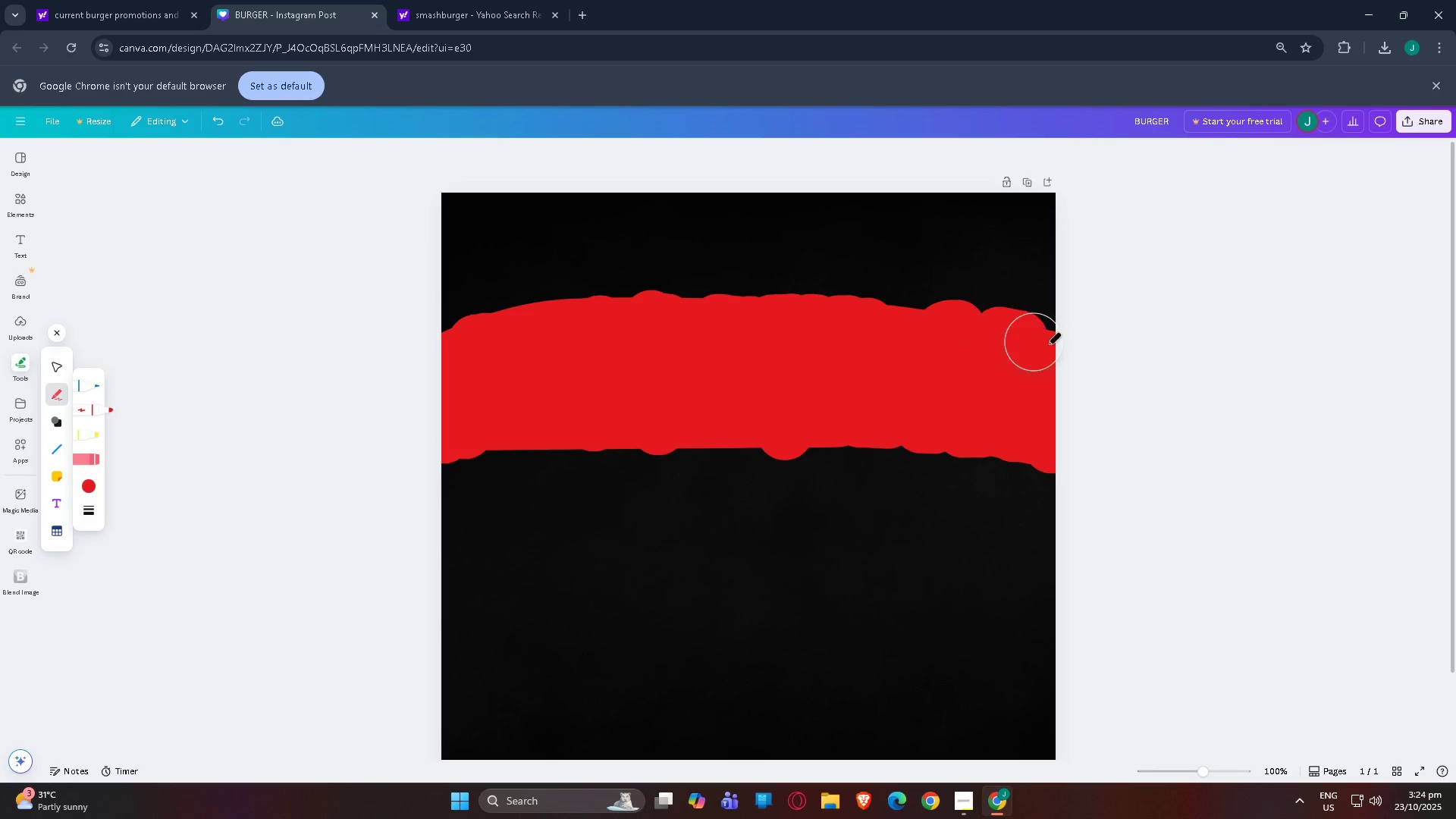 
left_click_drag(start_coordinate=[1046, 344], to_coordinate=[1058, 348])
 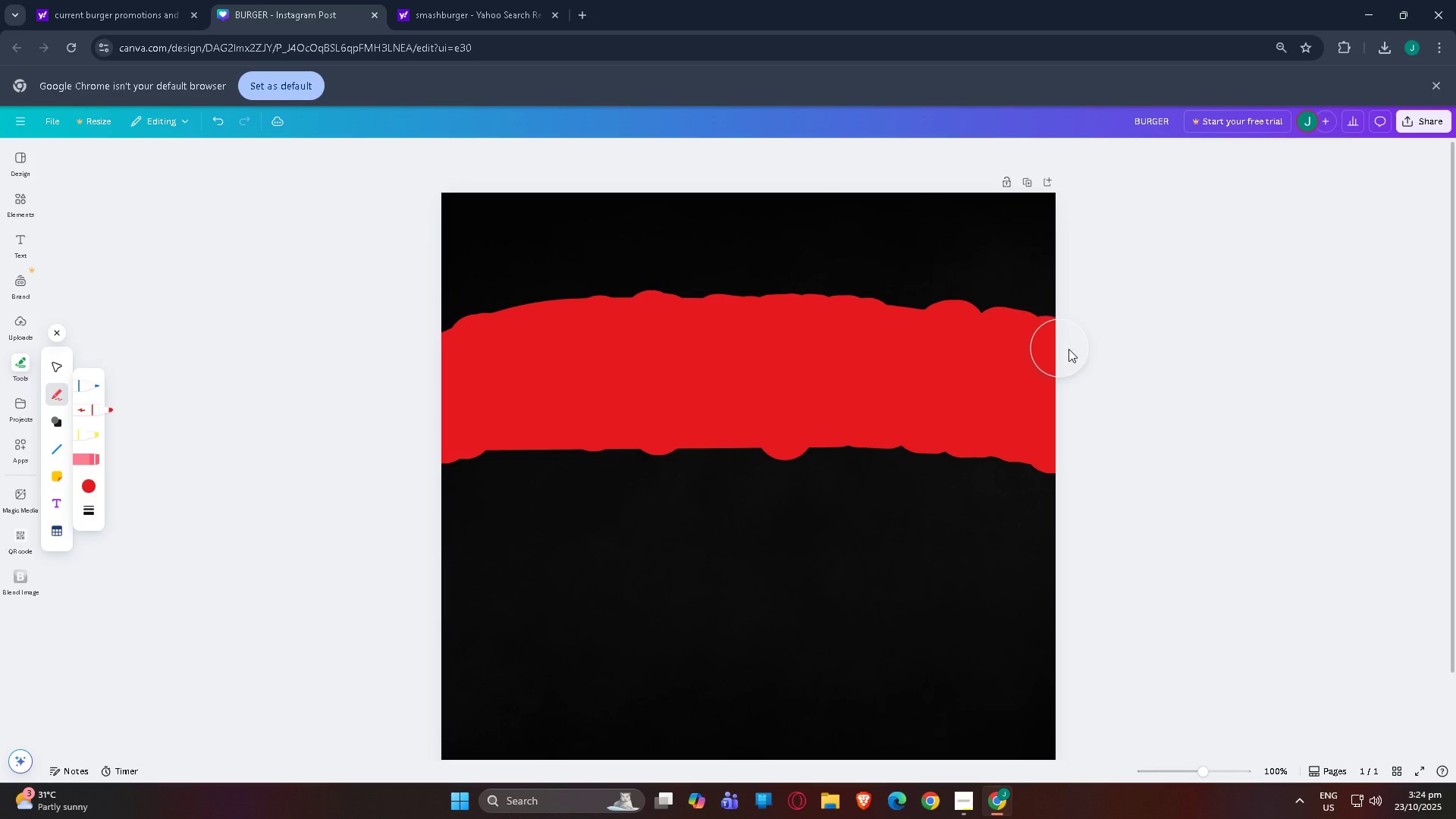 
left_click_drag(start_coordinate=[1068, 349], to_coordinate=[1072, 350])
 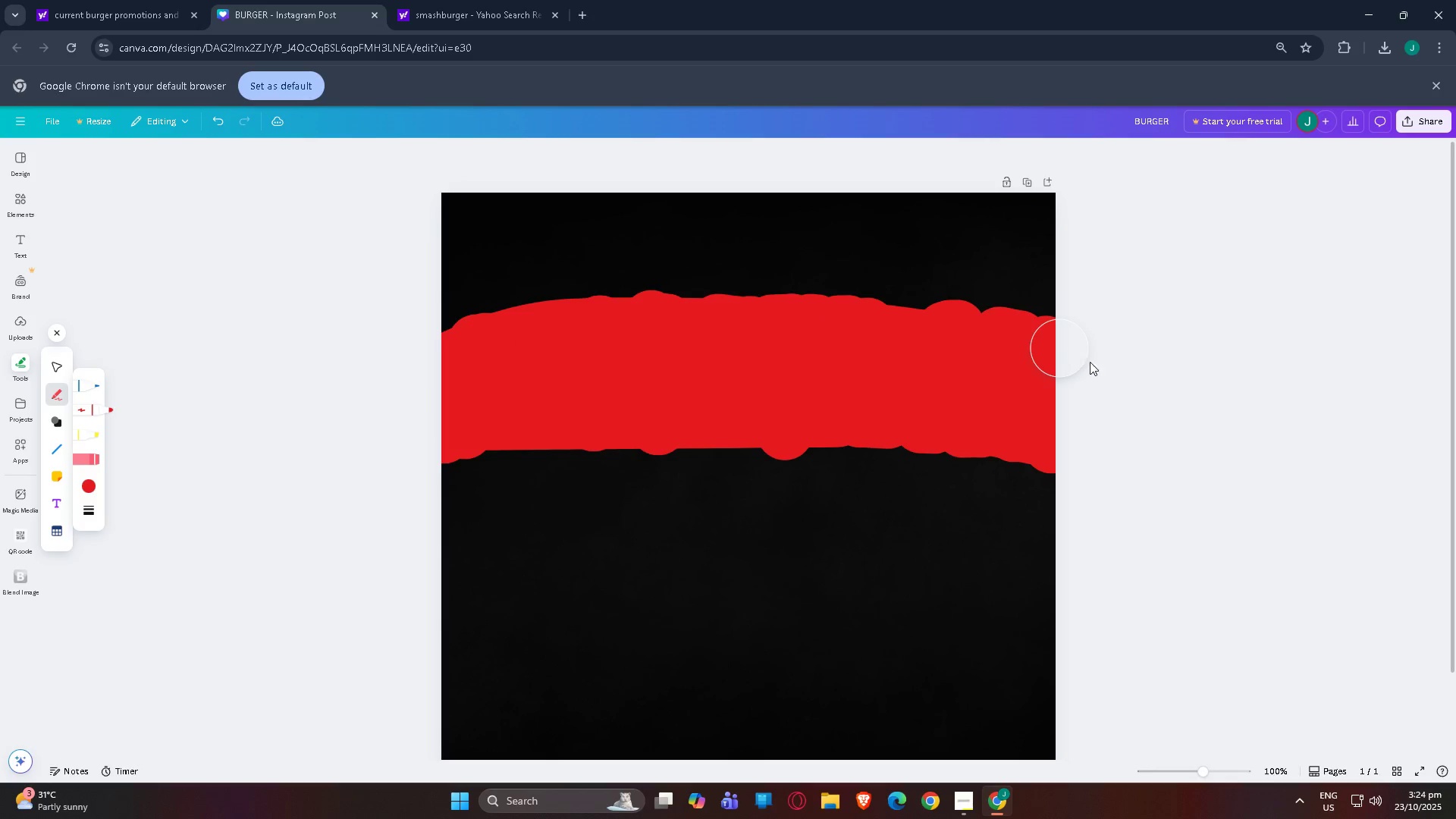 
left_click_drag(start_coordinate=[1088, 360], to_coordinate=[1099, 385])
 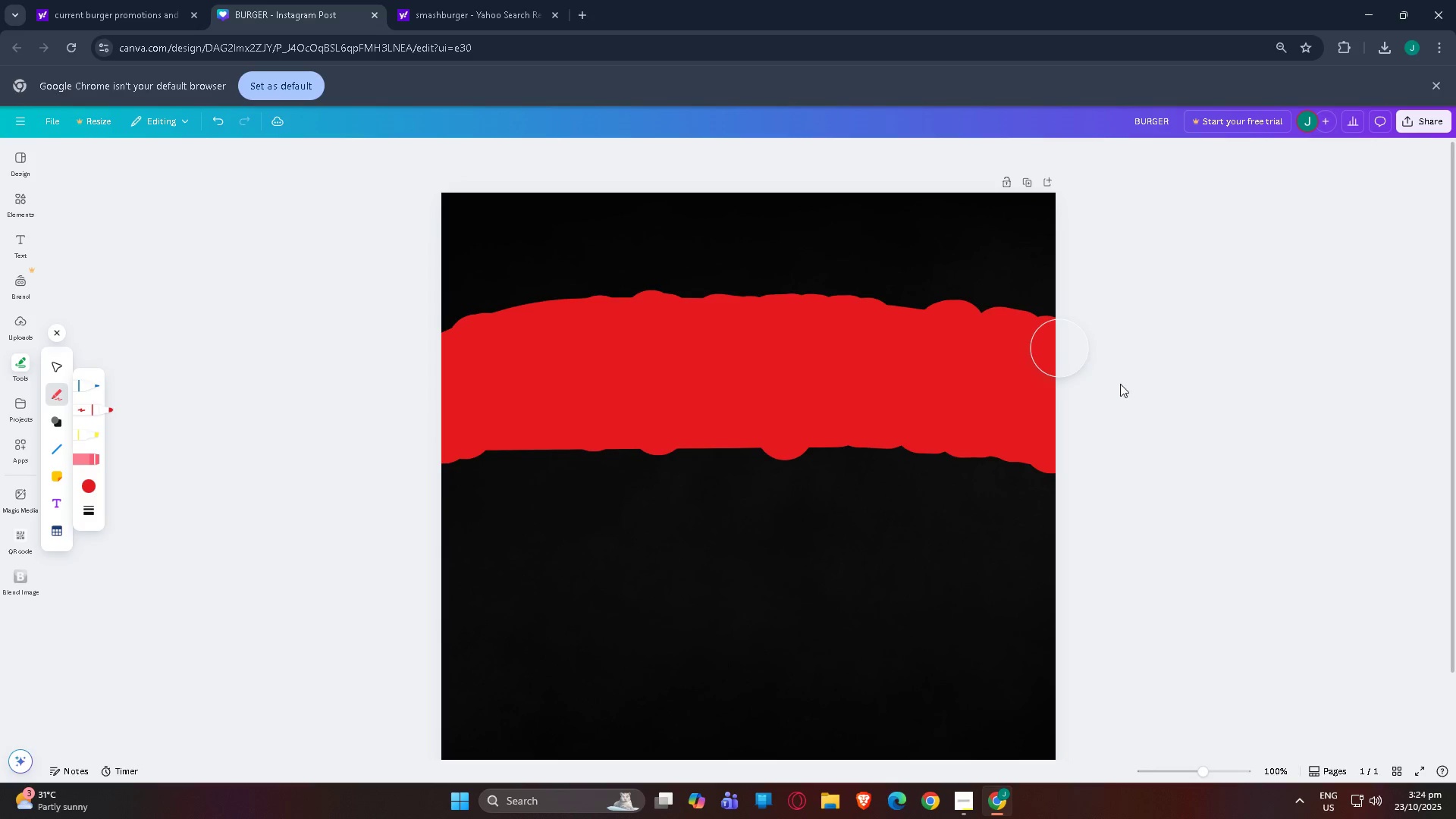 
left_click_drag(start_coordinate=[1068, 362], to_coordinate=[704, 366])
 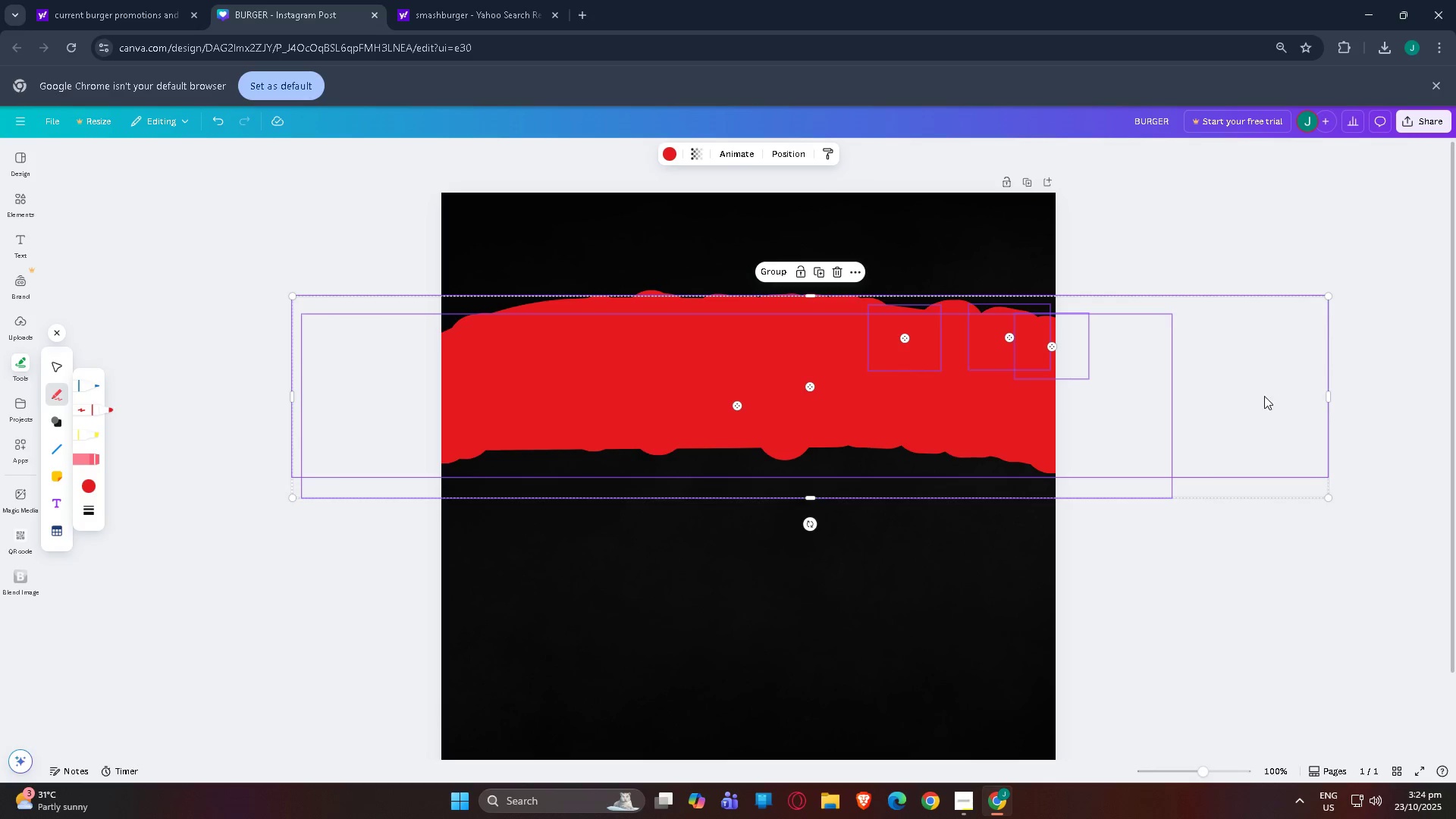 
left_click([1330, 396])
 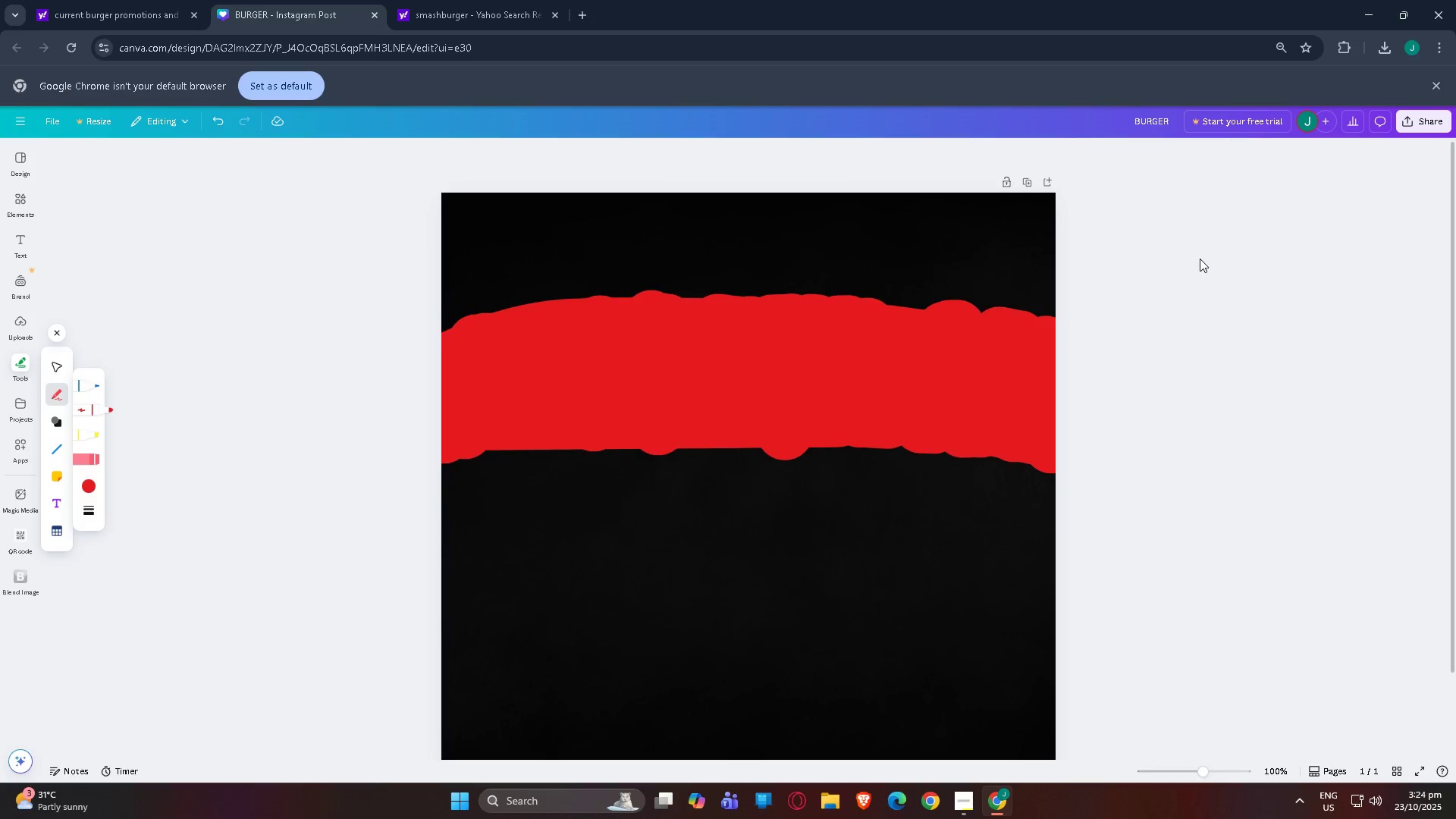 
left_click_drag(start_coordinate=[1316, 320], to_coordinate=[774, 428])
 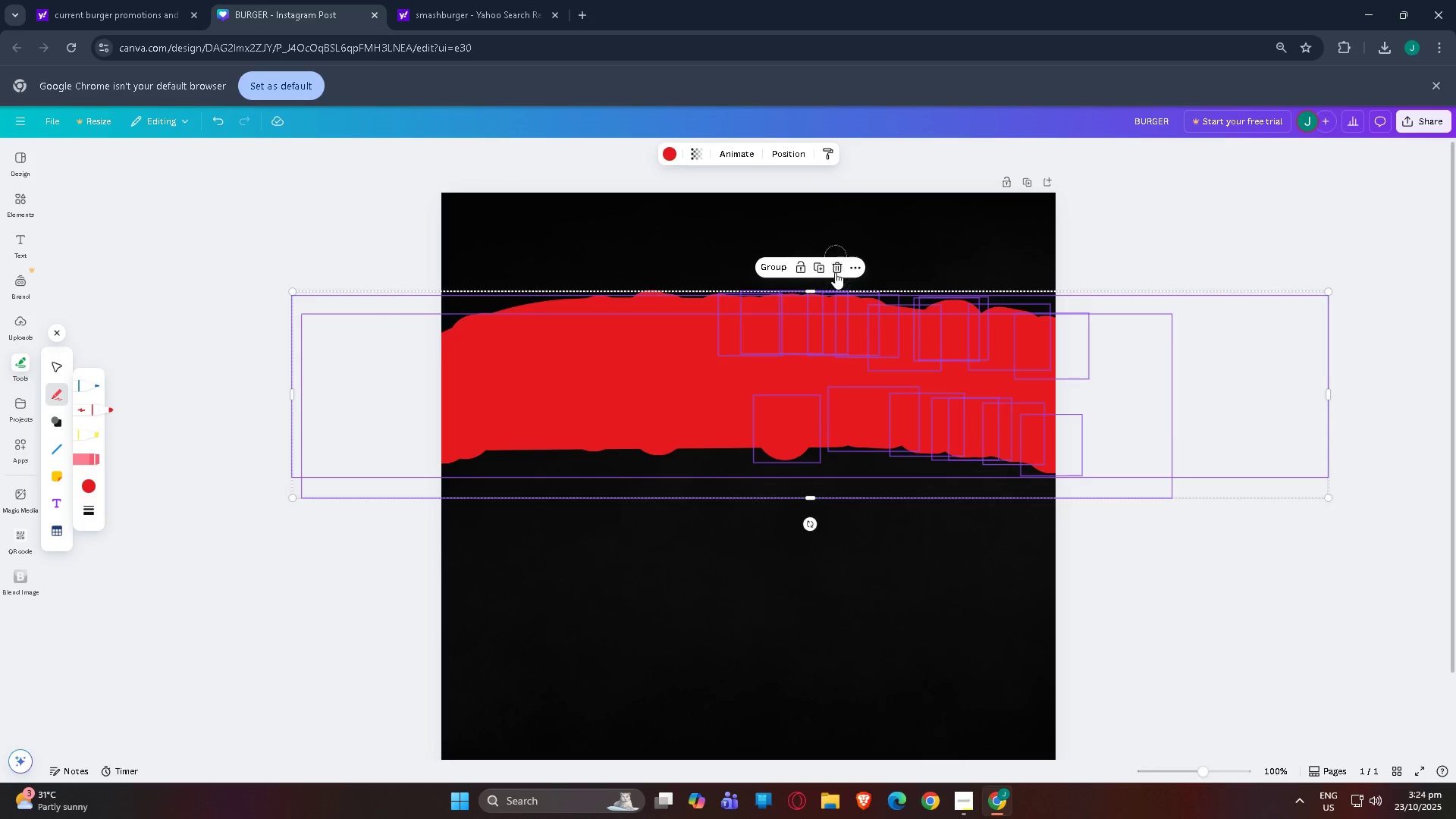 
left_click([837, 266])
 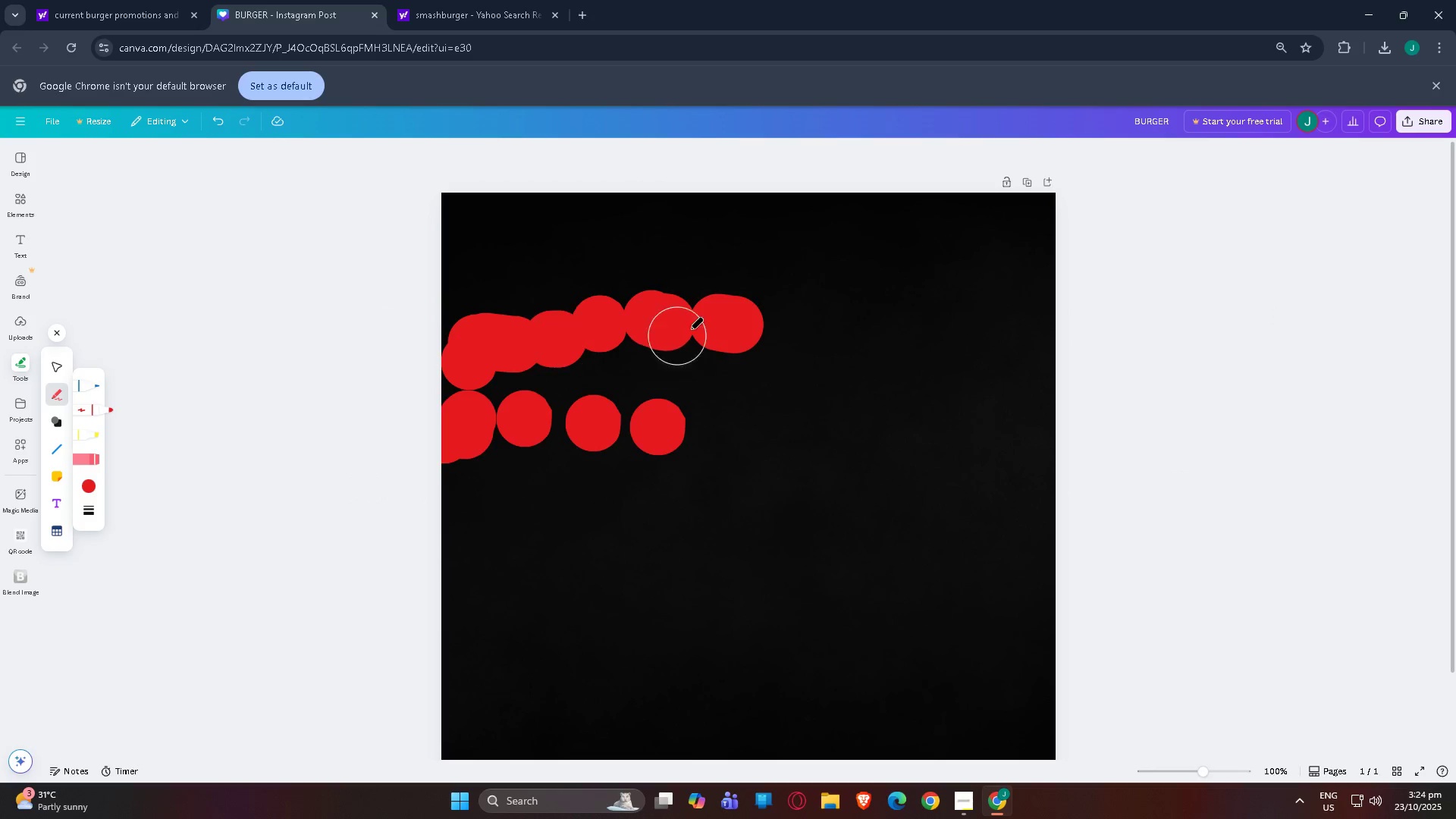 
left_click([737, 334])
 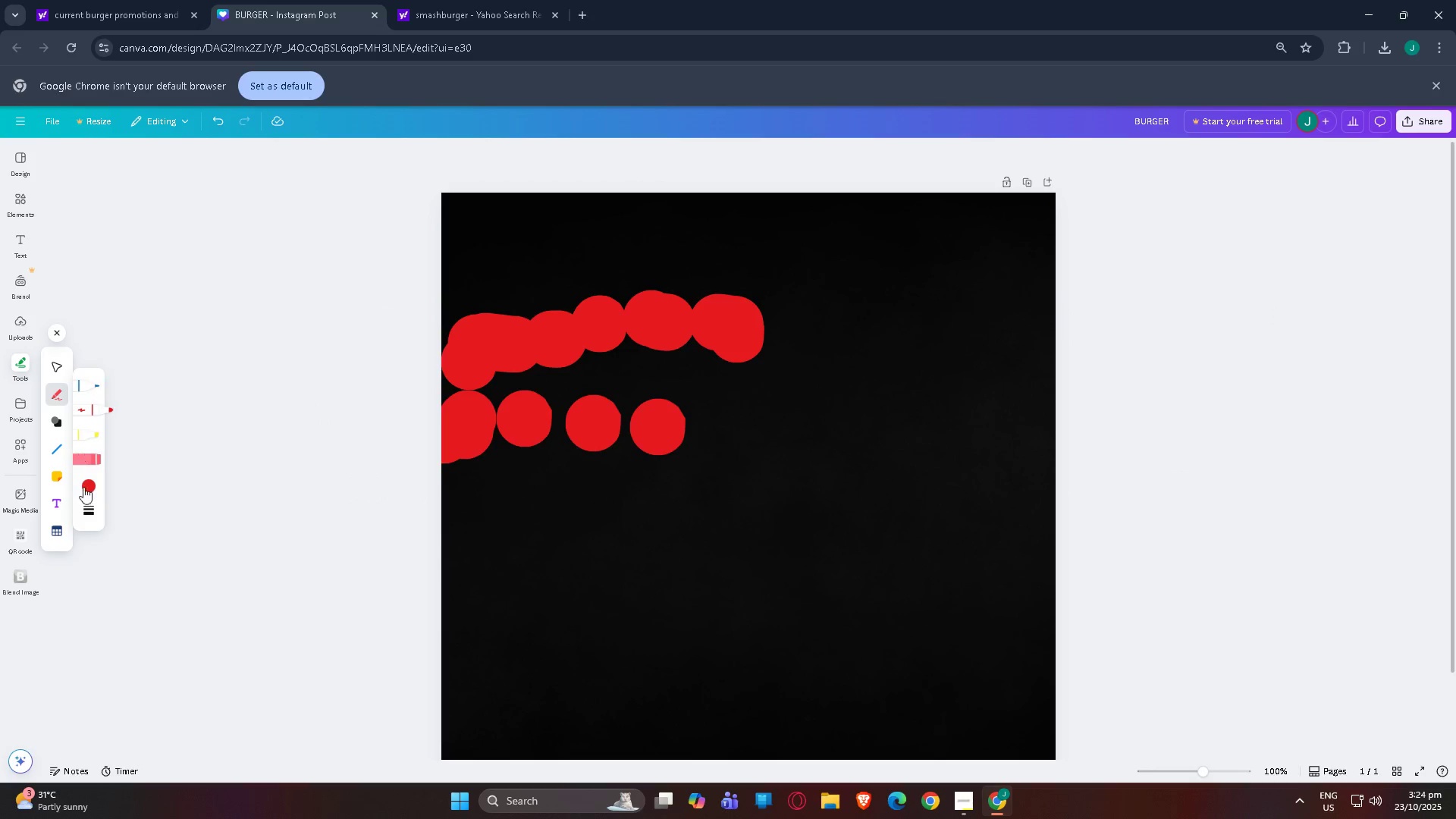 
left_click([86, 452])
 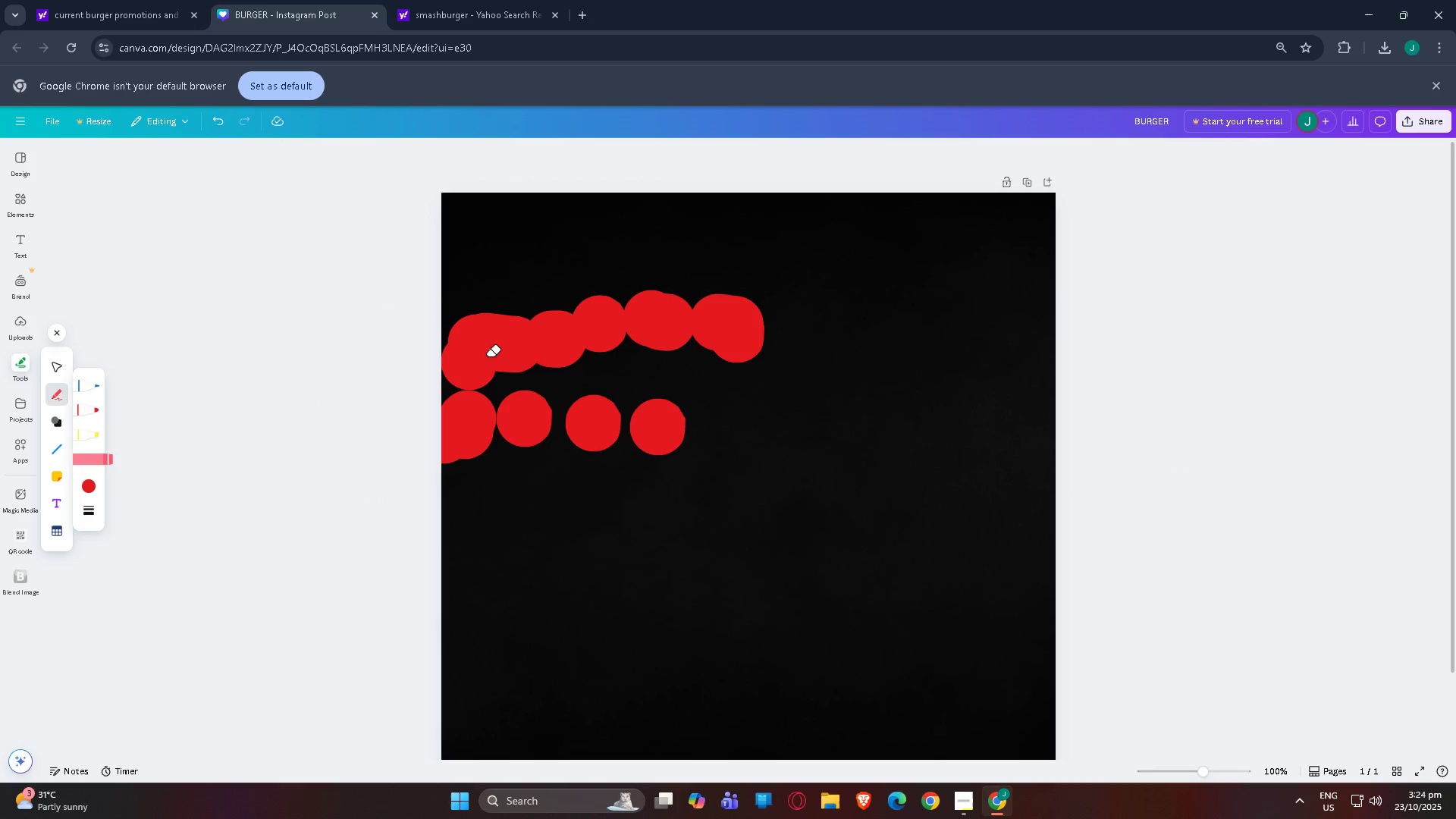 
left_click_drag(start_coordinate=[493, 352], to_coordinate=[289, 489])
 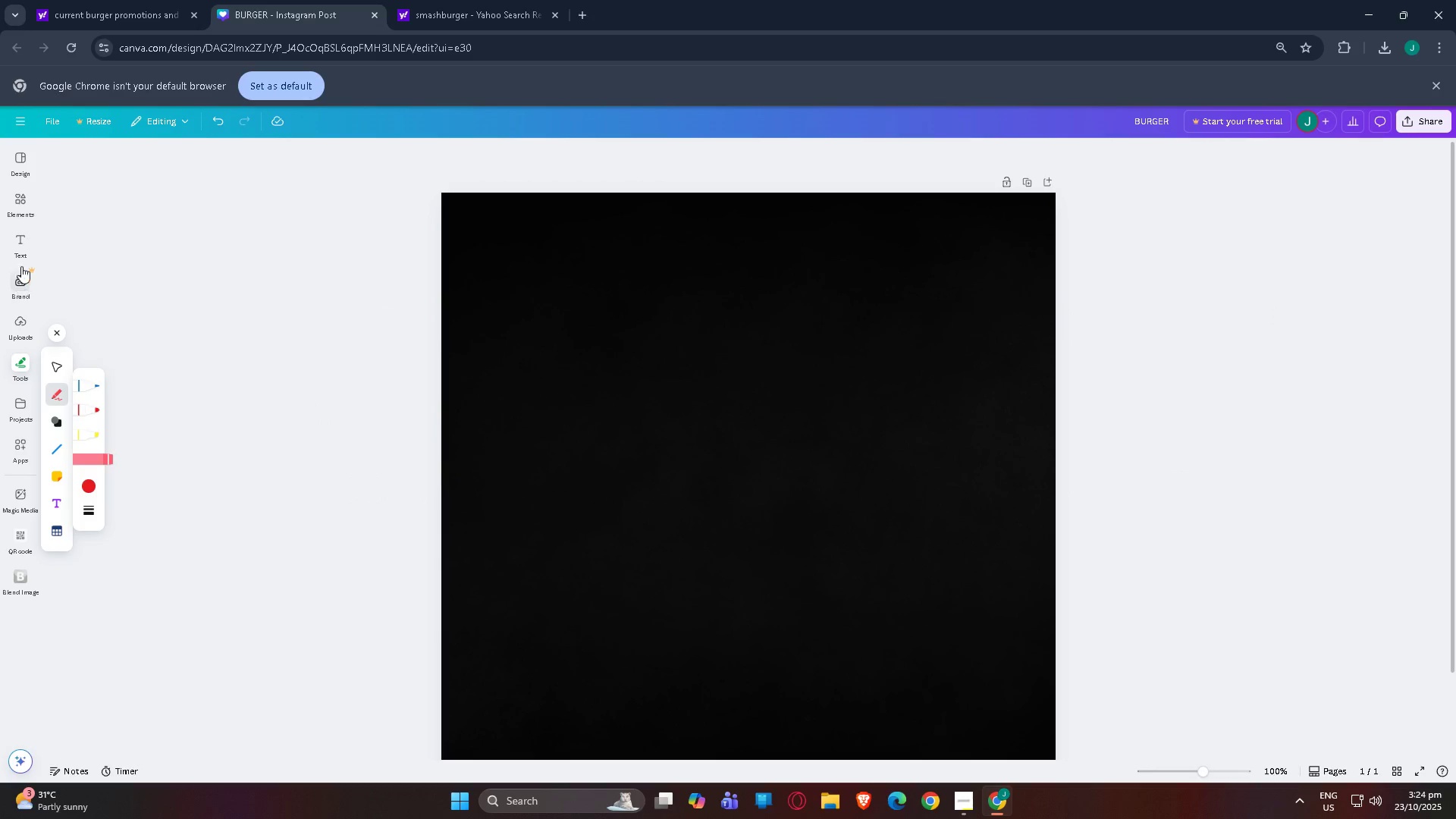 
left_click([11, 204])
 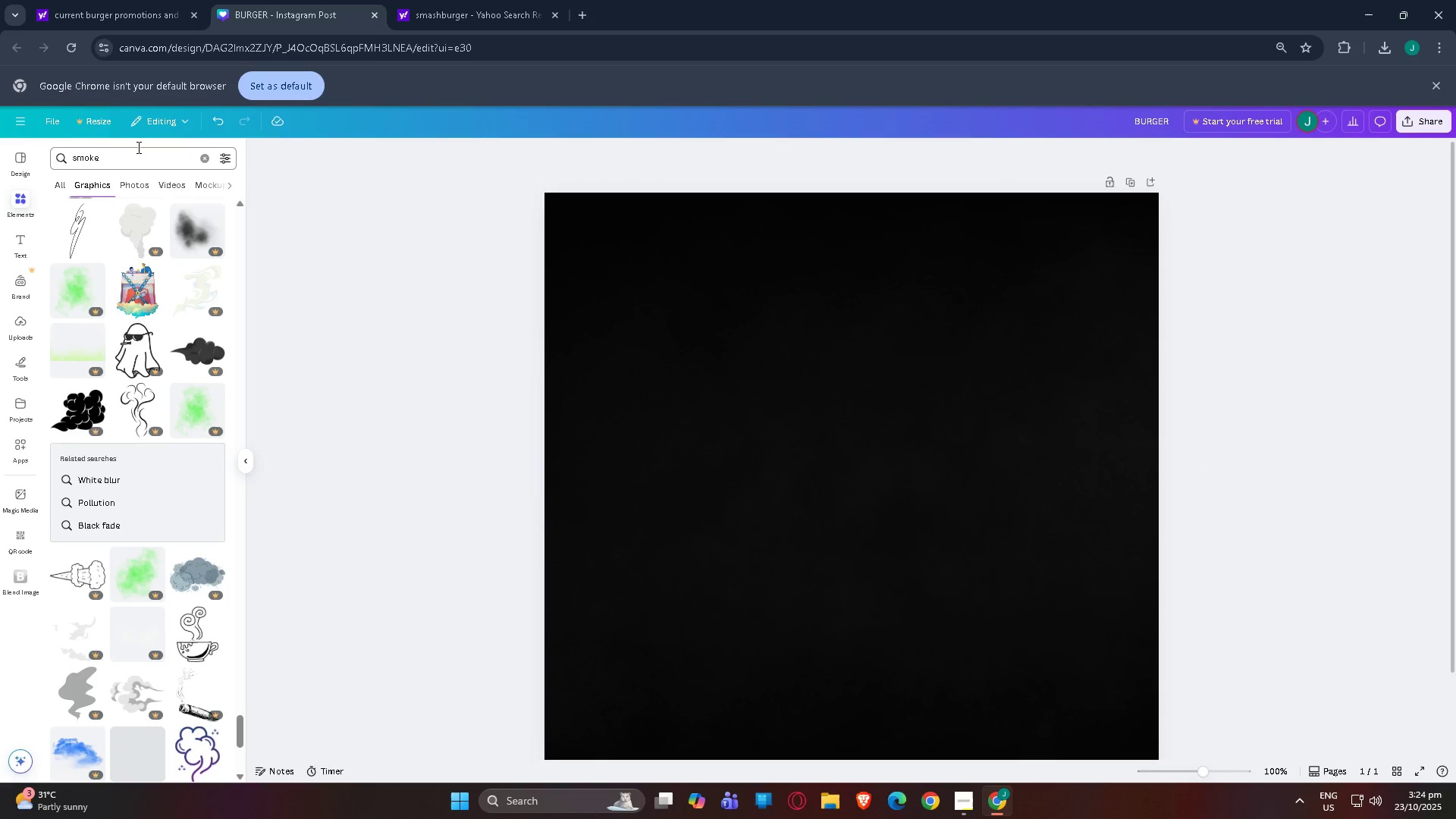 
left_click_drag(start_coordinate=[136, 155], to_coordinate=[0, 165])
 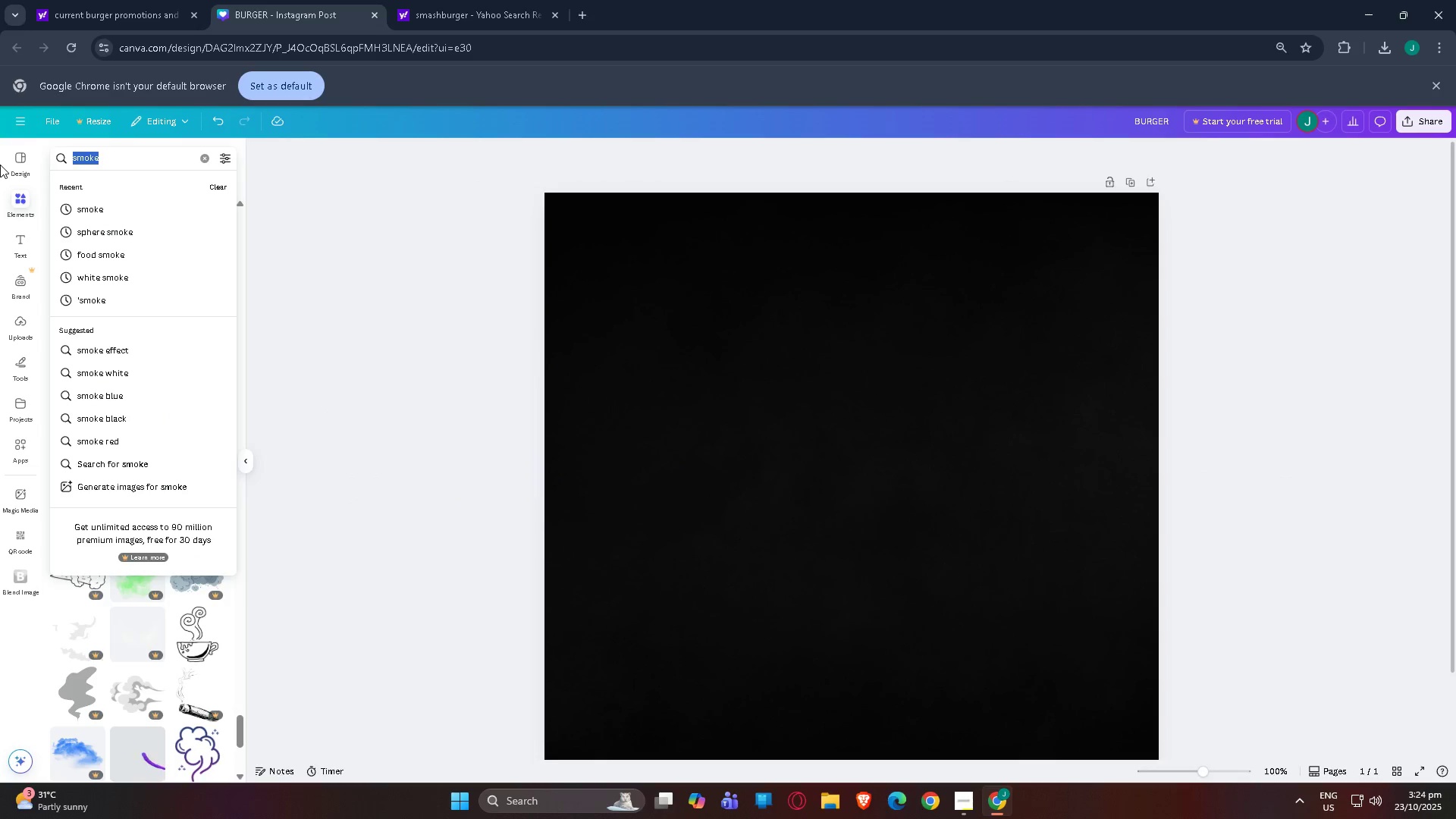 
type(br)
key(Backspace)
key(Backspace)
key(Backspace)
key(Backspace)
key(Backspace)
type(b)
key(Backspace)
key(Backspace)
key(Backspace)
type(spray)
 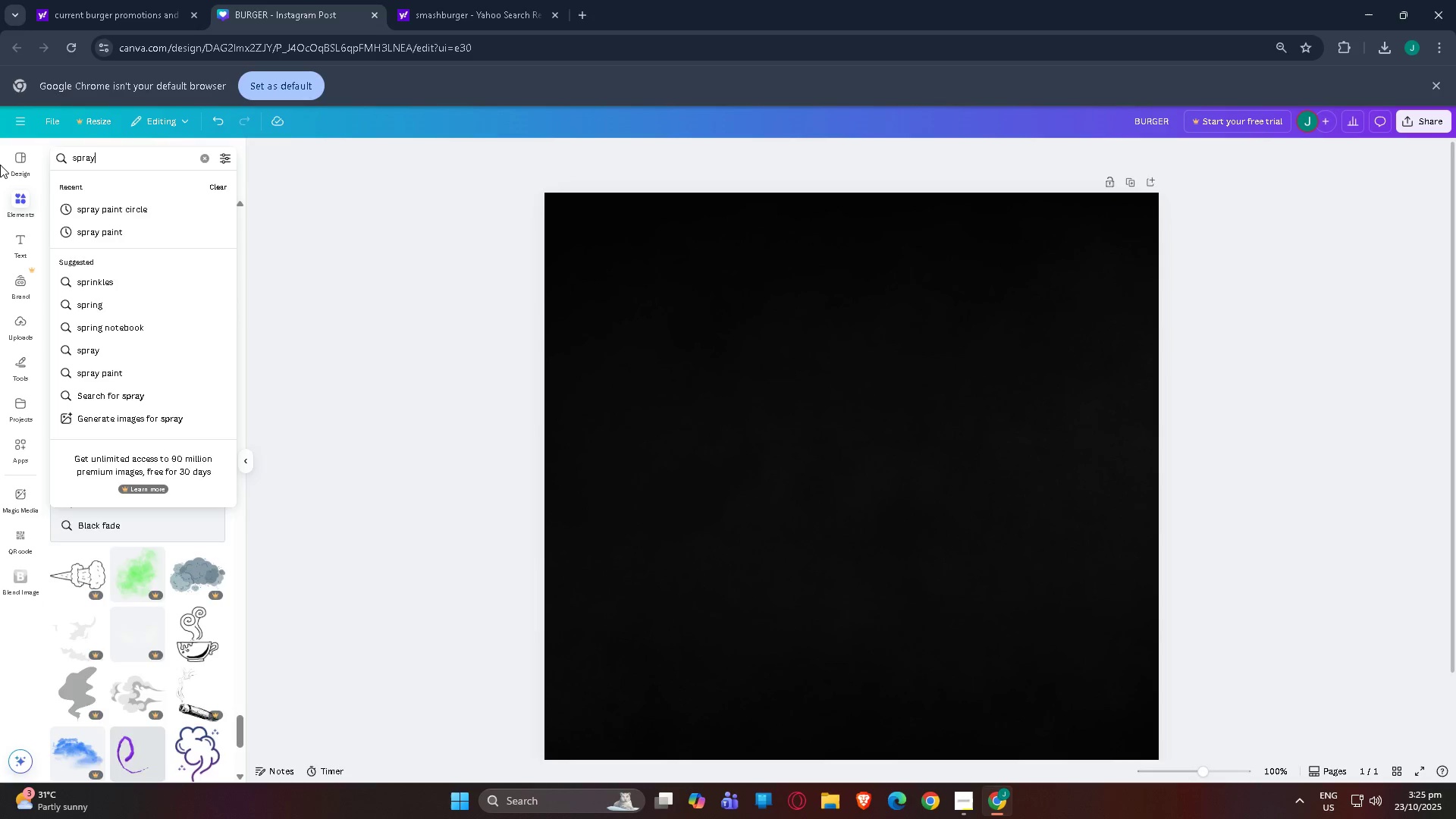 
key(Enter)
 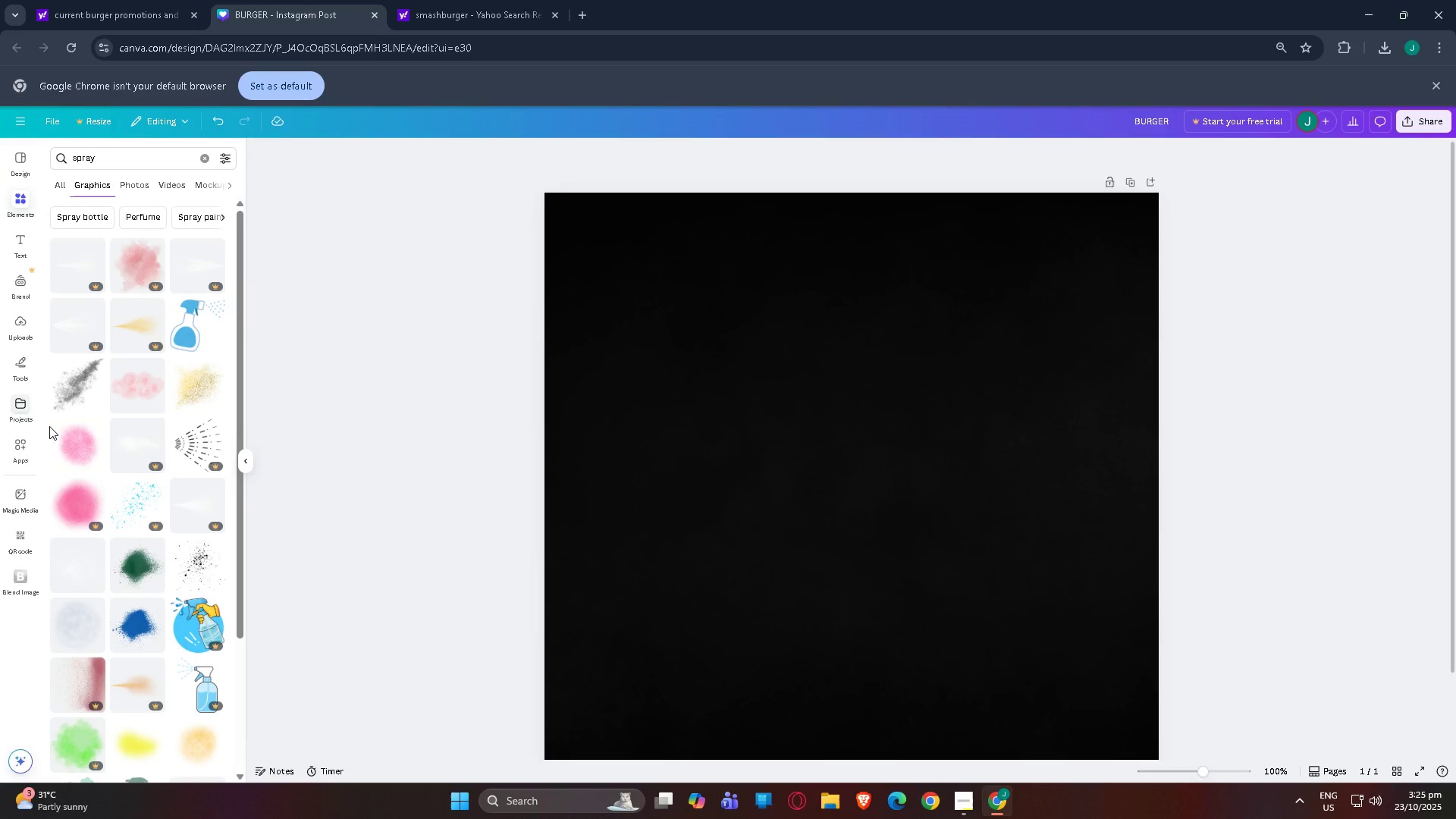 
scroll: coordinate [122, 479], scroll_direction: down, amount: 8.0
 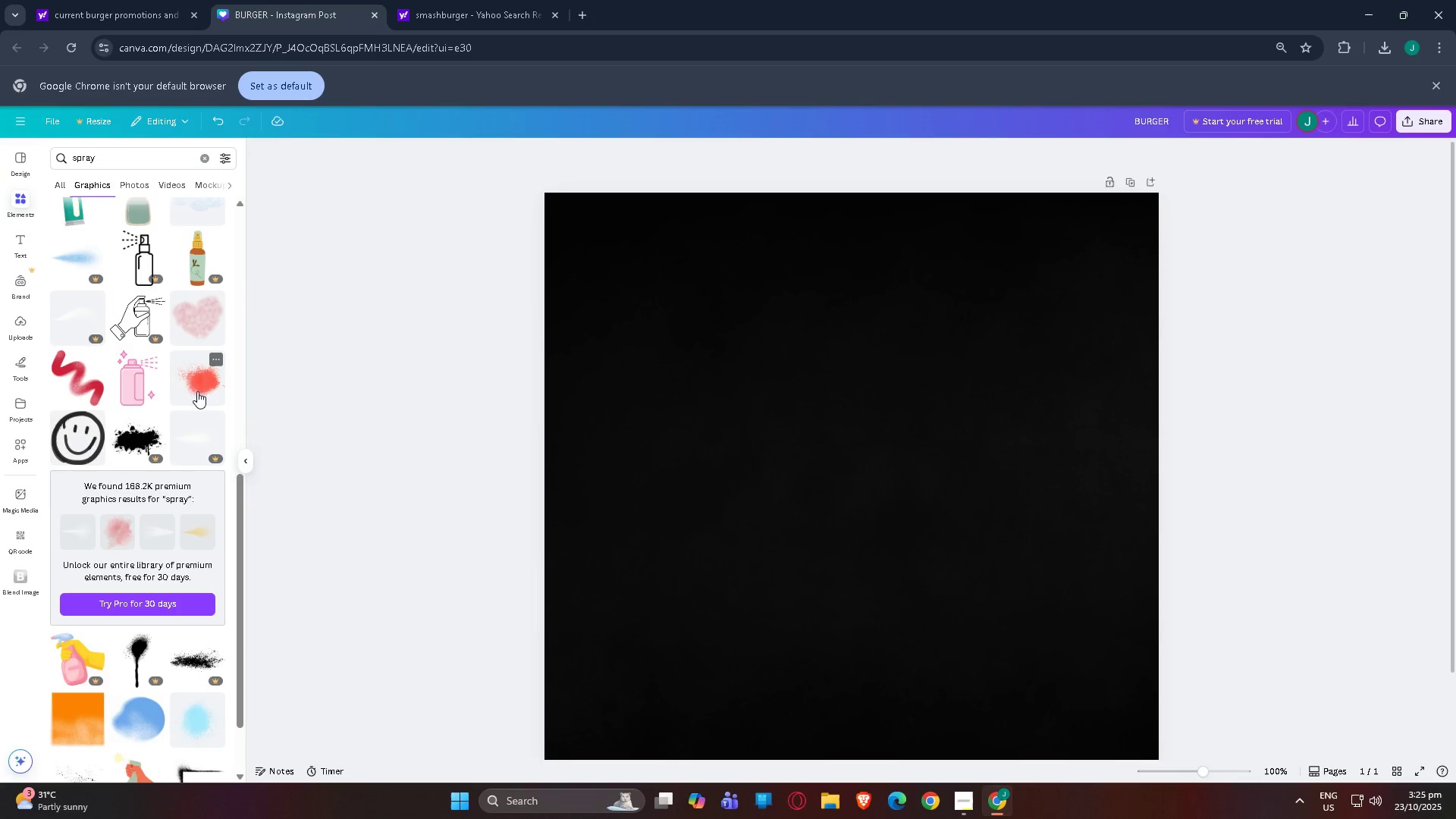 
scroll: coordinate [136, 455], scroll_direction: up, amount: 9.0
 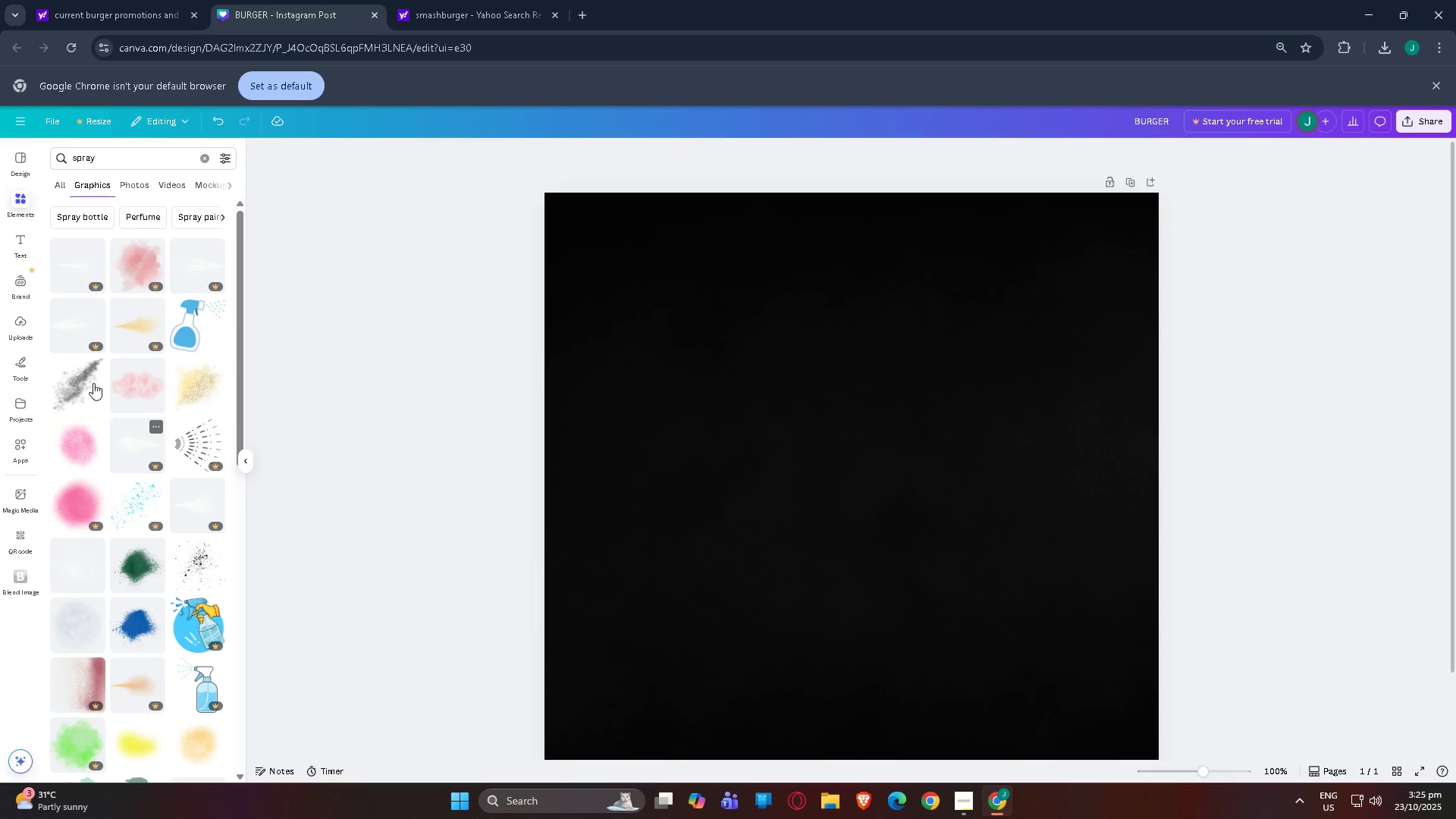 
scroll: coordinate [102, 467], scroll_direction: down, amount: 11.0
 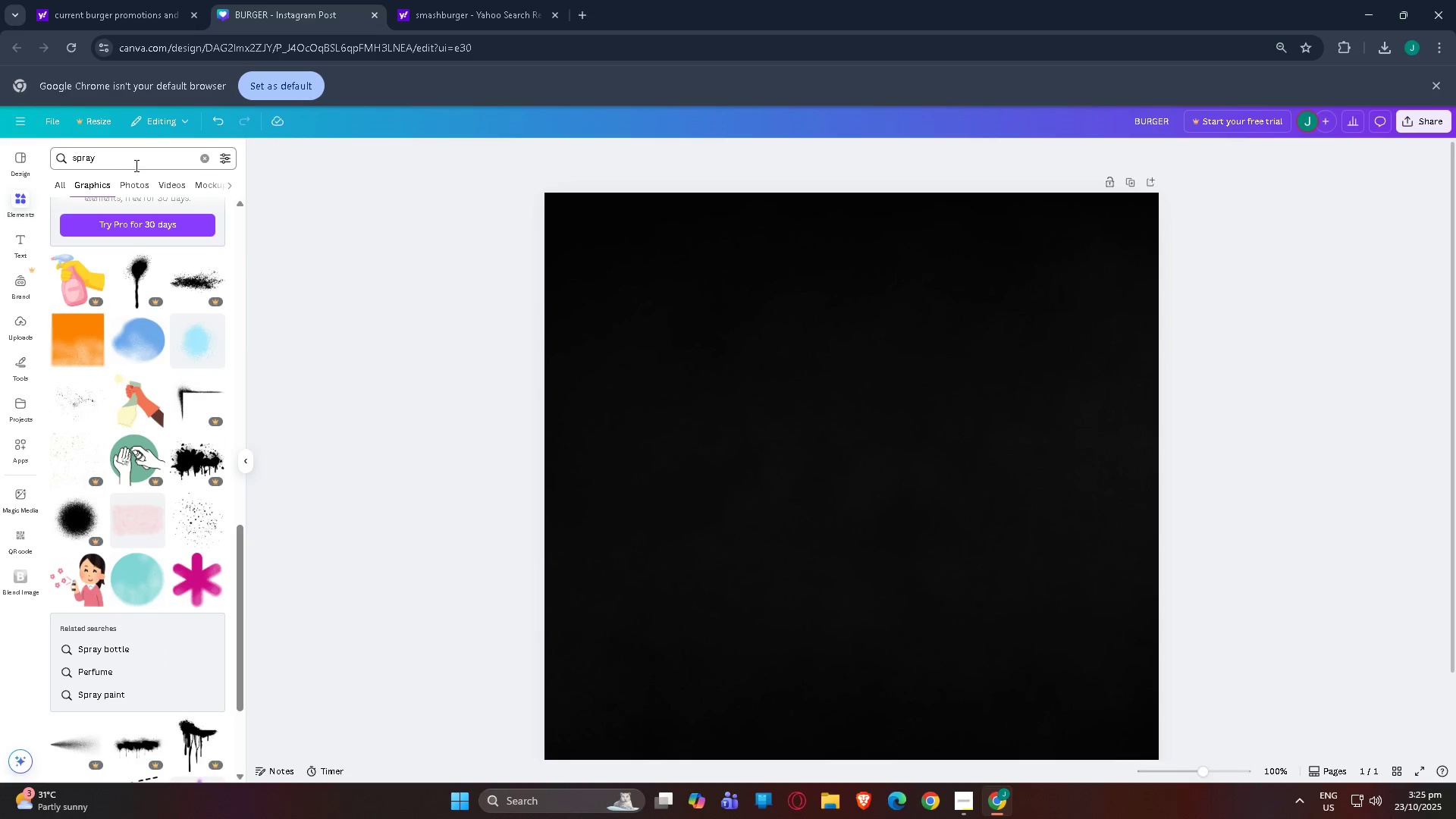 
left_click([135, 165])
 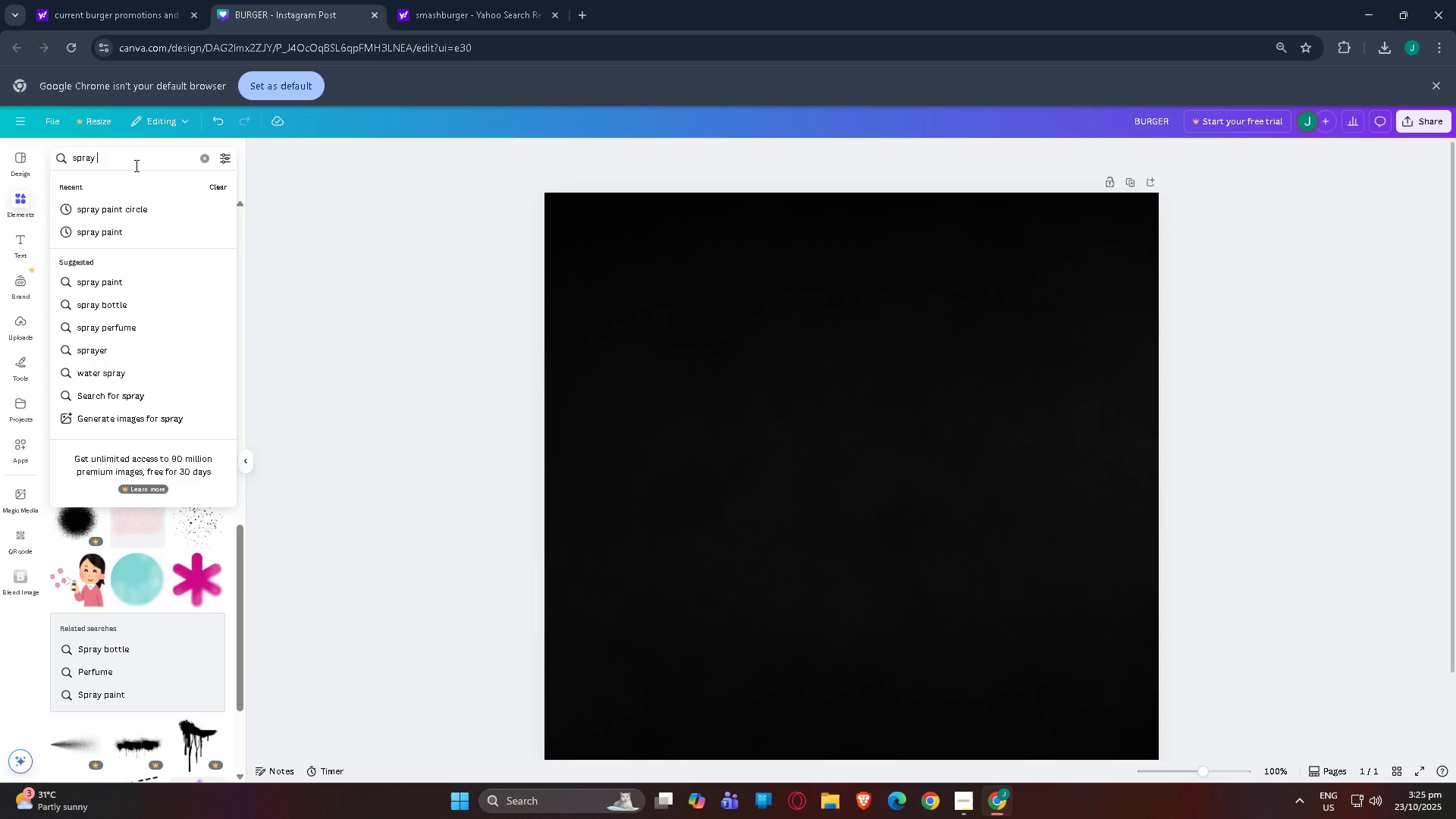 
type(  ar[F11])
key(Backspace)
key(Backspace)
key(Escape)
type([F11]spray arc)
 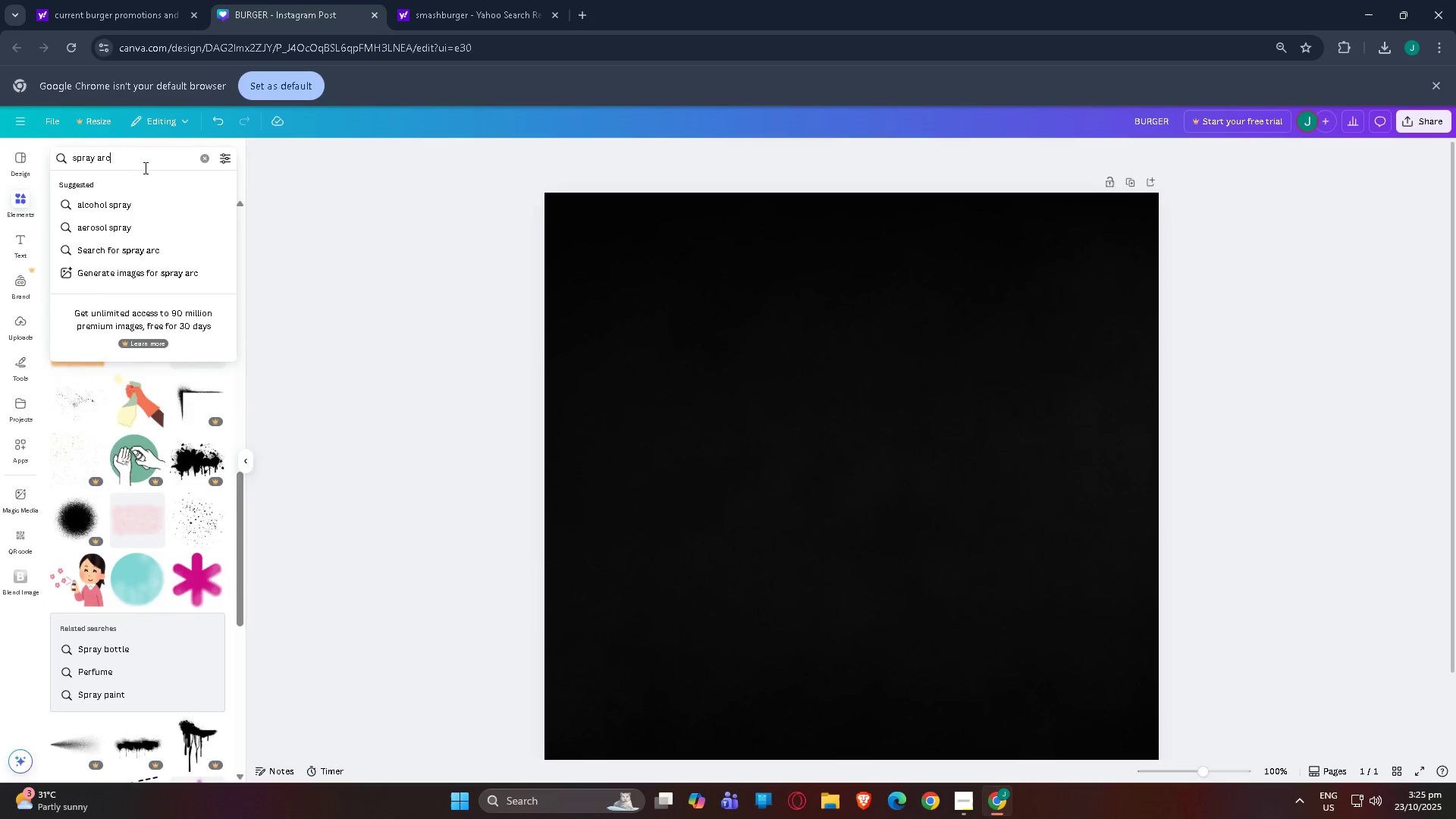 
key(Enter)
 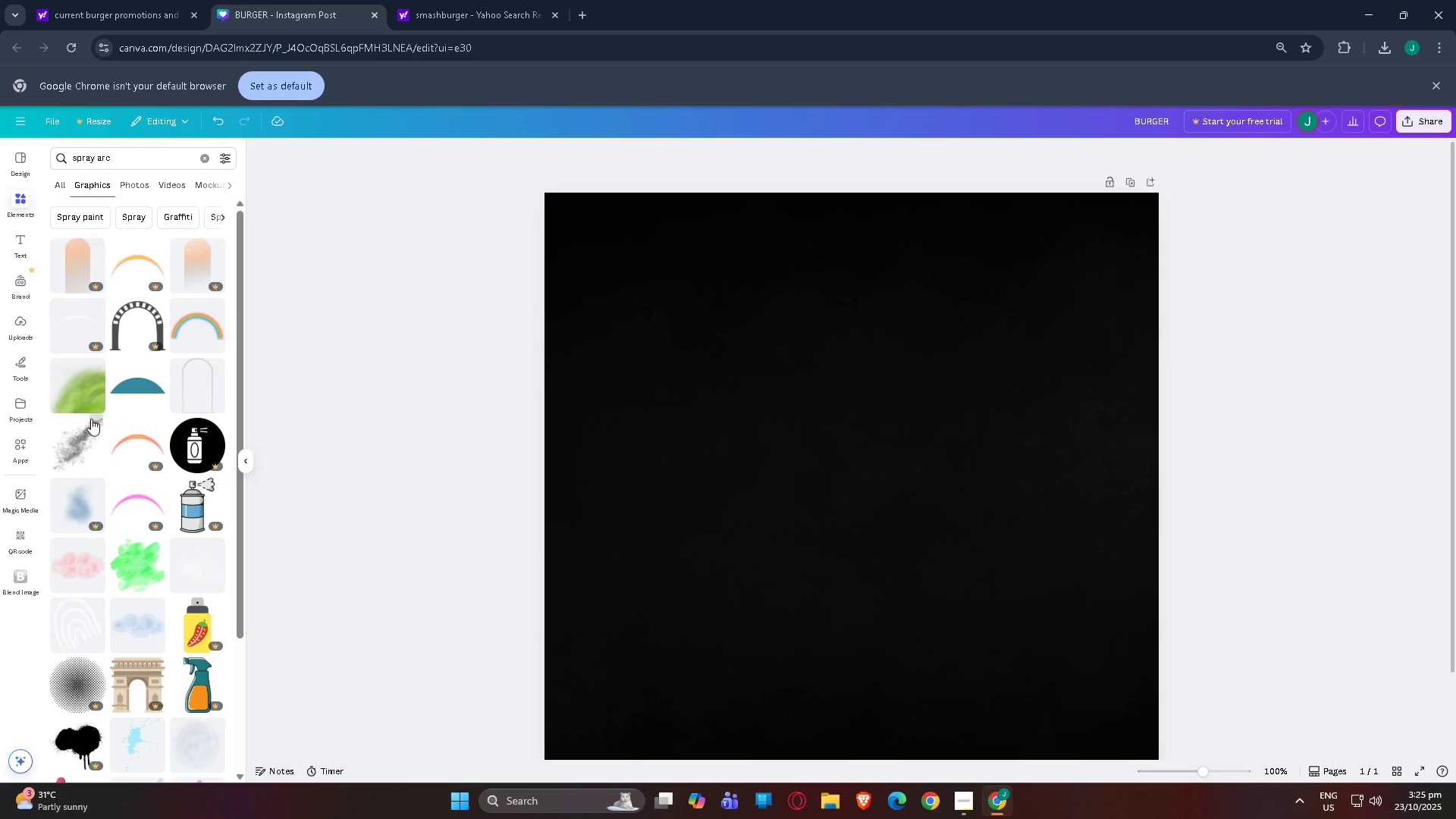 
scroll: coordinate [75, 436], scroll_direction: down, amount: 23.0
 